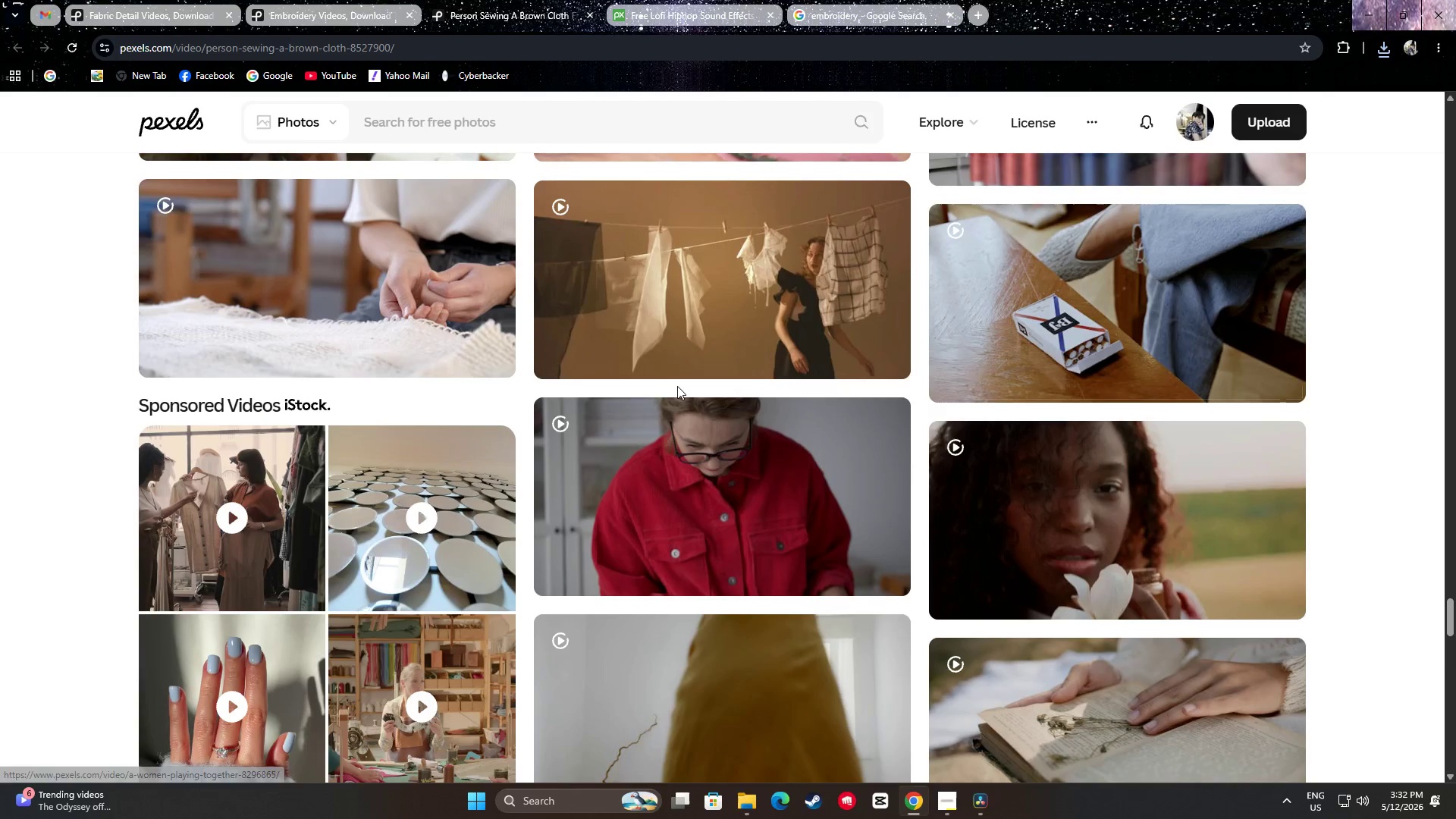 
scroll: coordinate [679, 384], scroll_direction: down, amount: 8.0
 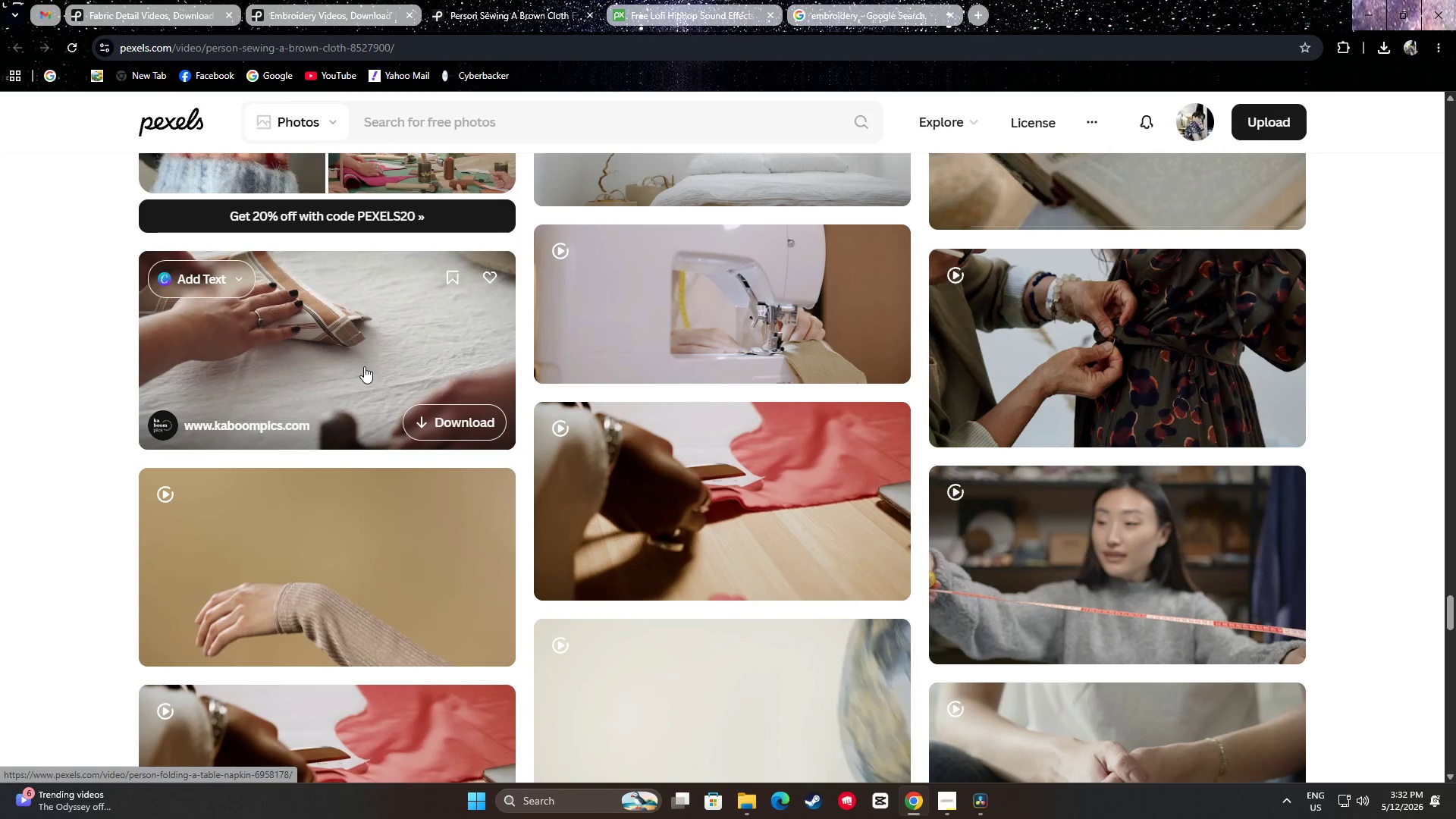 
wait(11.16)
 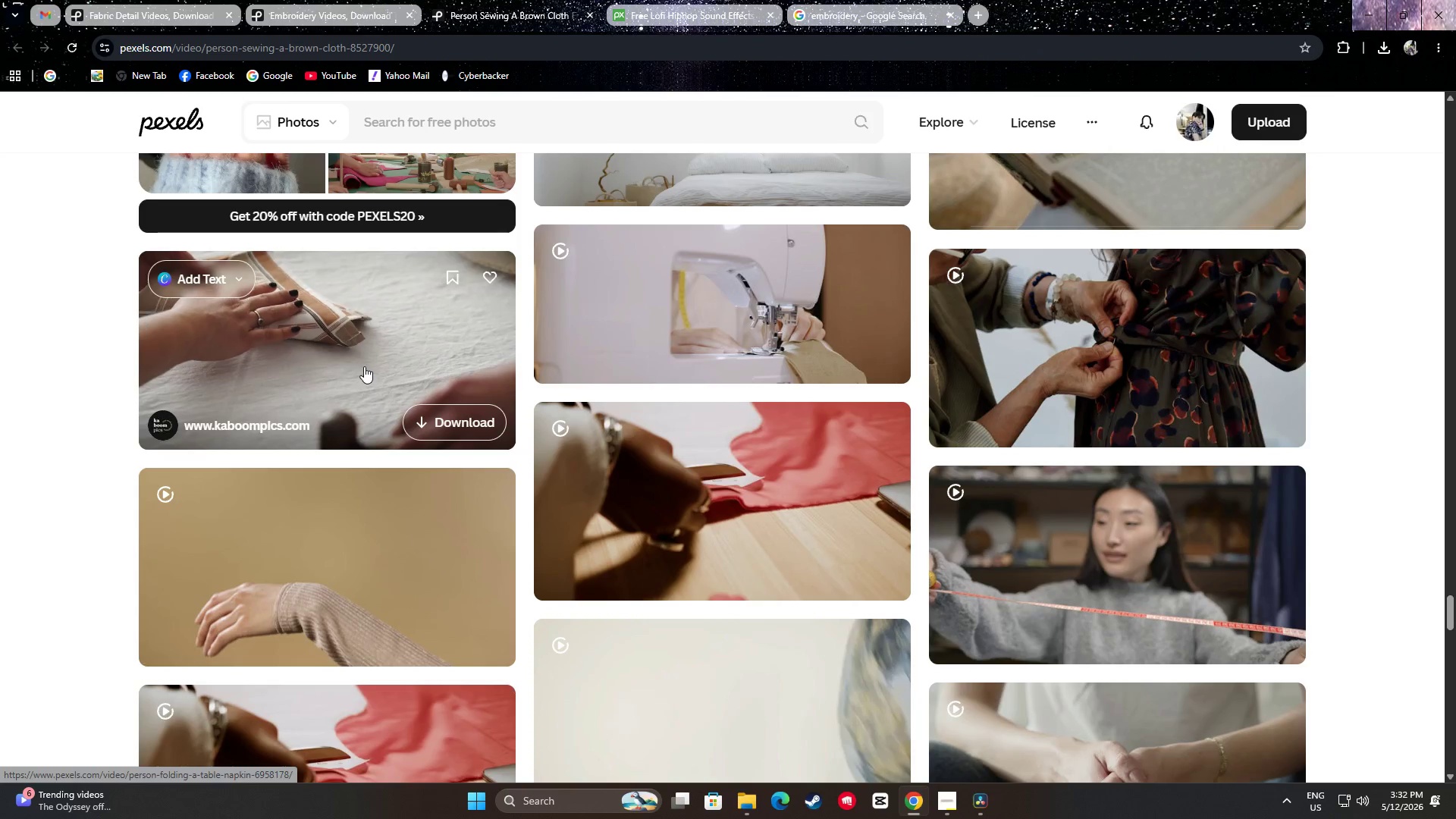 
left_click([481, 424])
 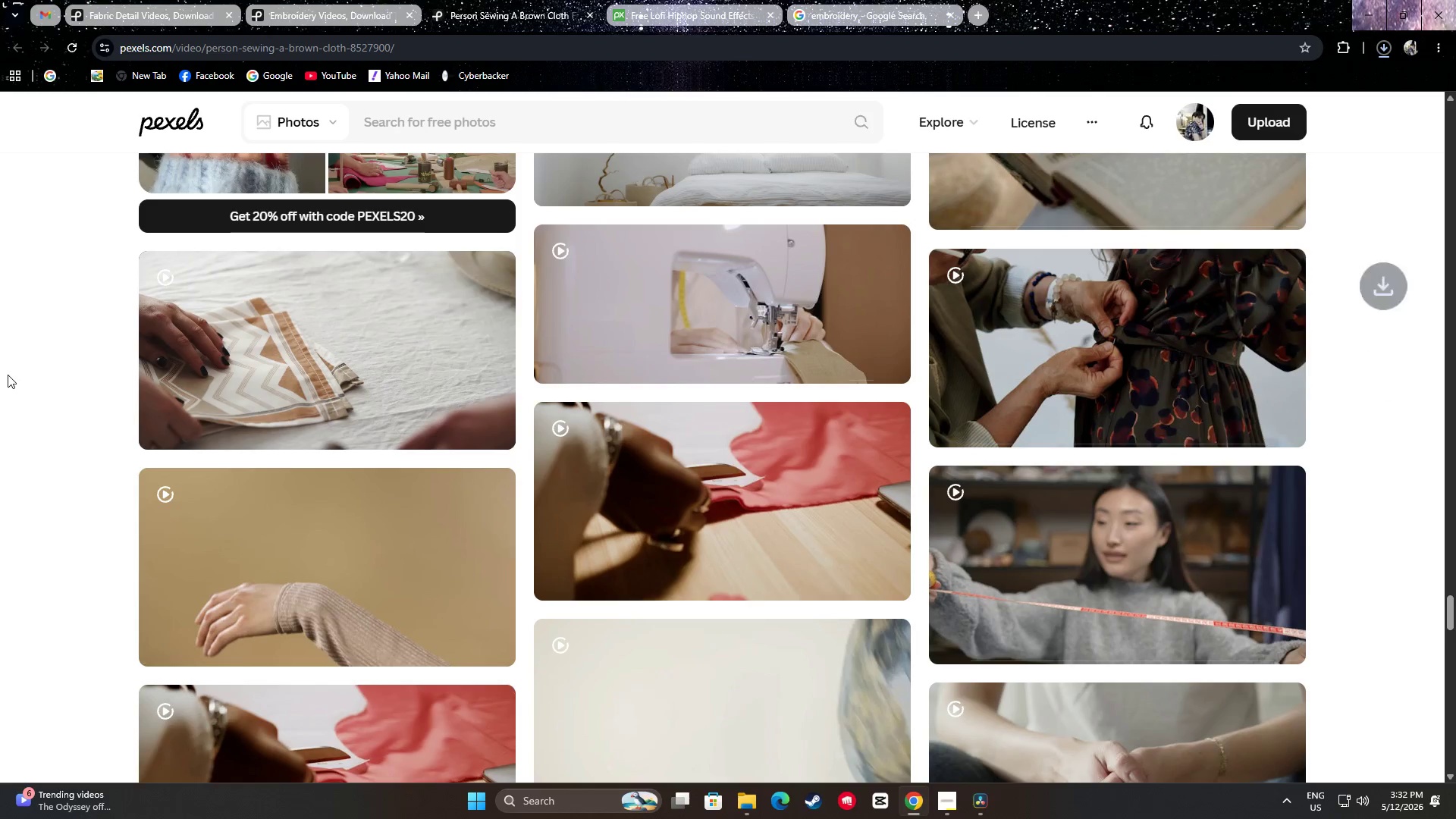 
left_click([46, 358])
 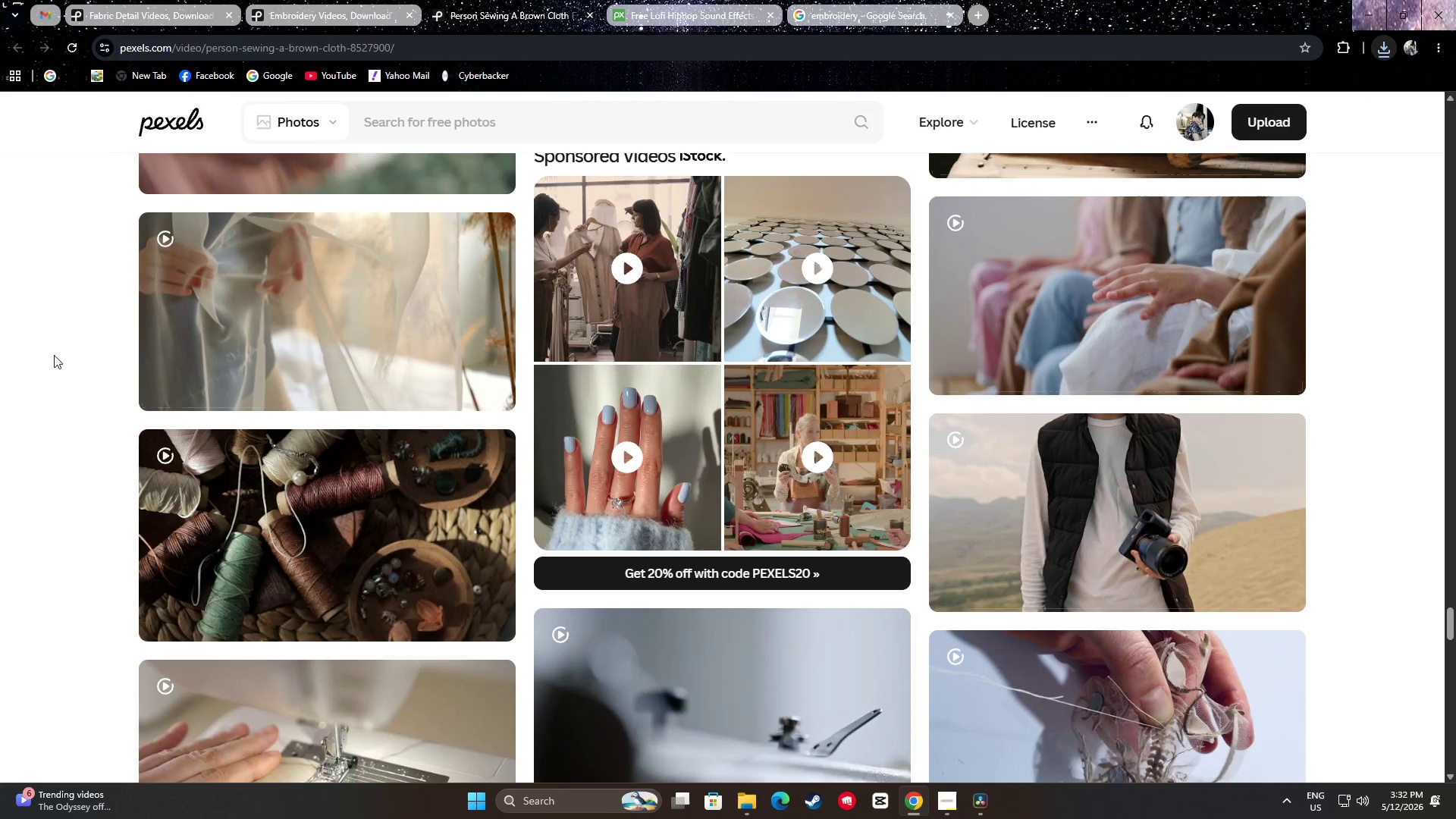 
scroll: coordinate [71, 369], scroll_direction: down, amount: 28.0
 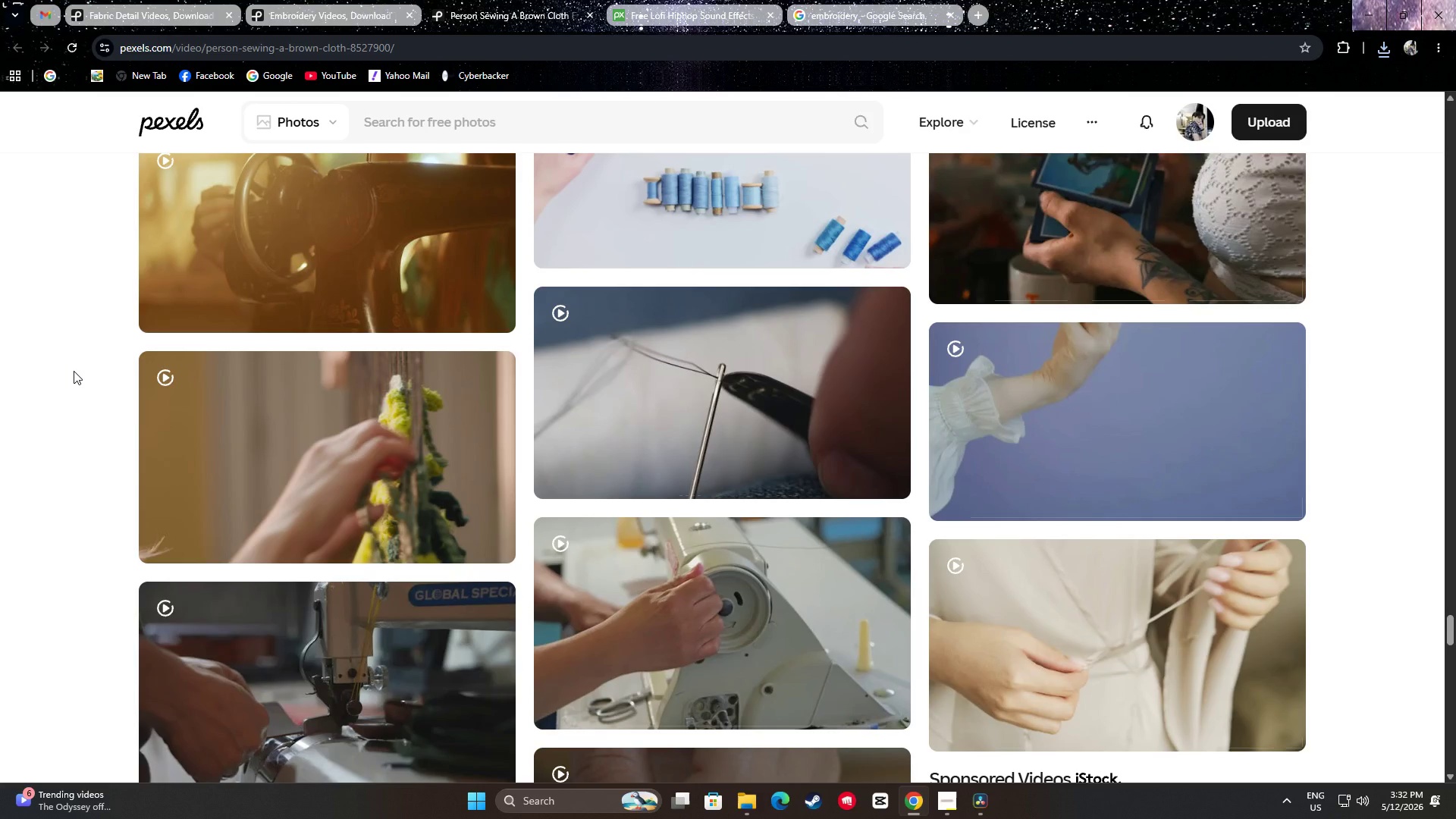 
scroll: coordinate [36, 306], scroll_direction: down, amount: 25.0
 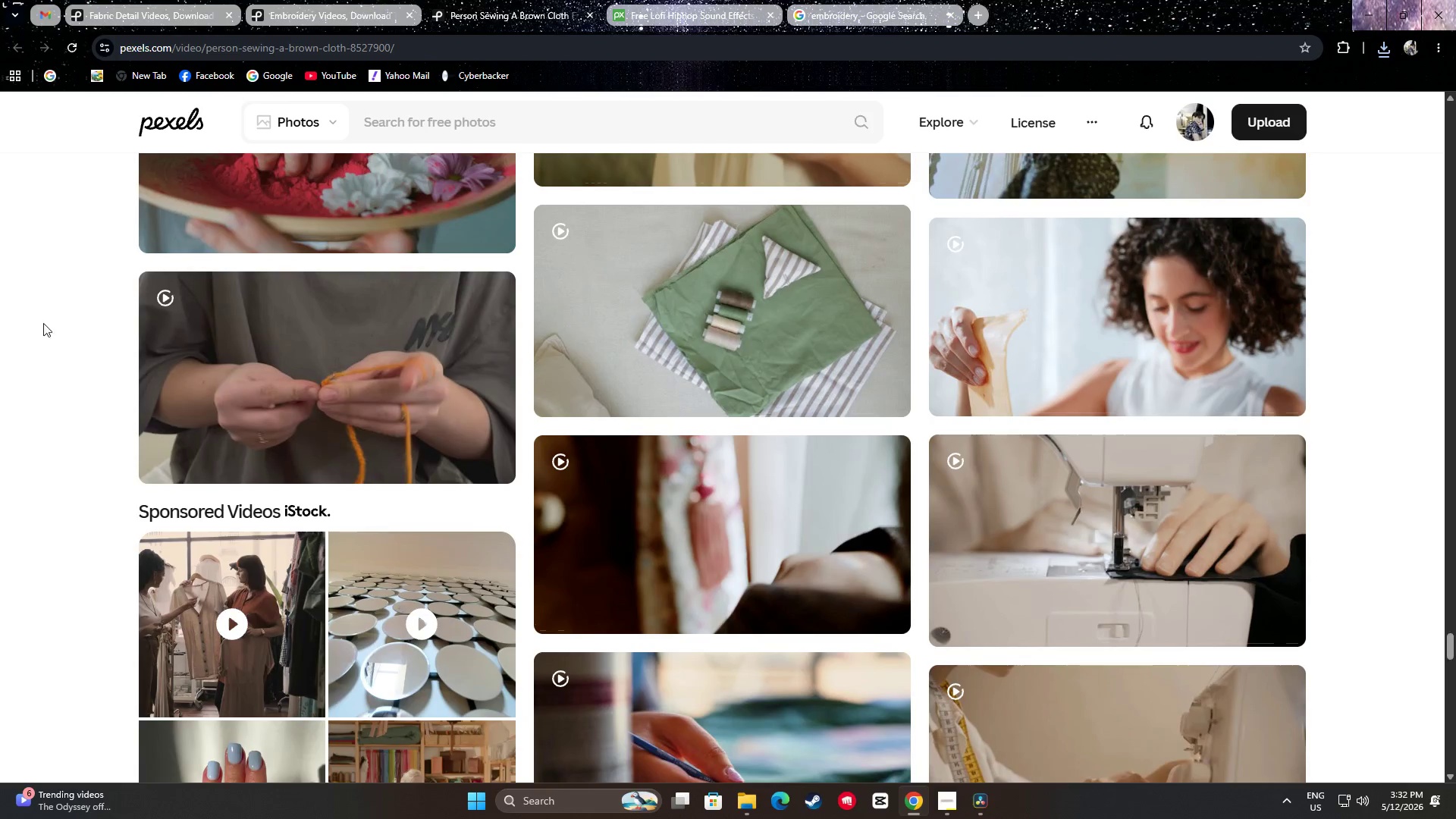 
scroll: coordinate [36, 378], scroll_direction: down, amount: 16.0
 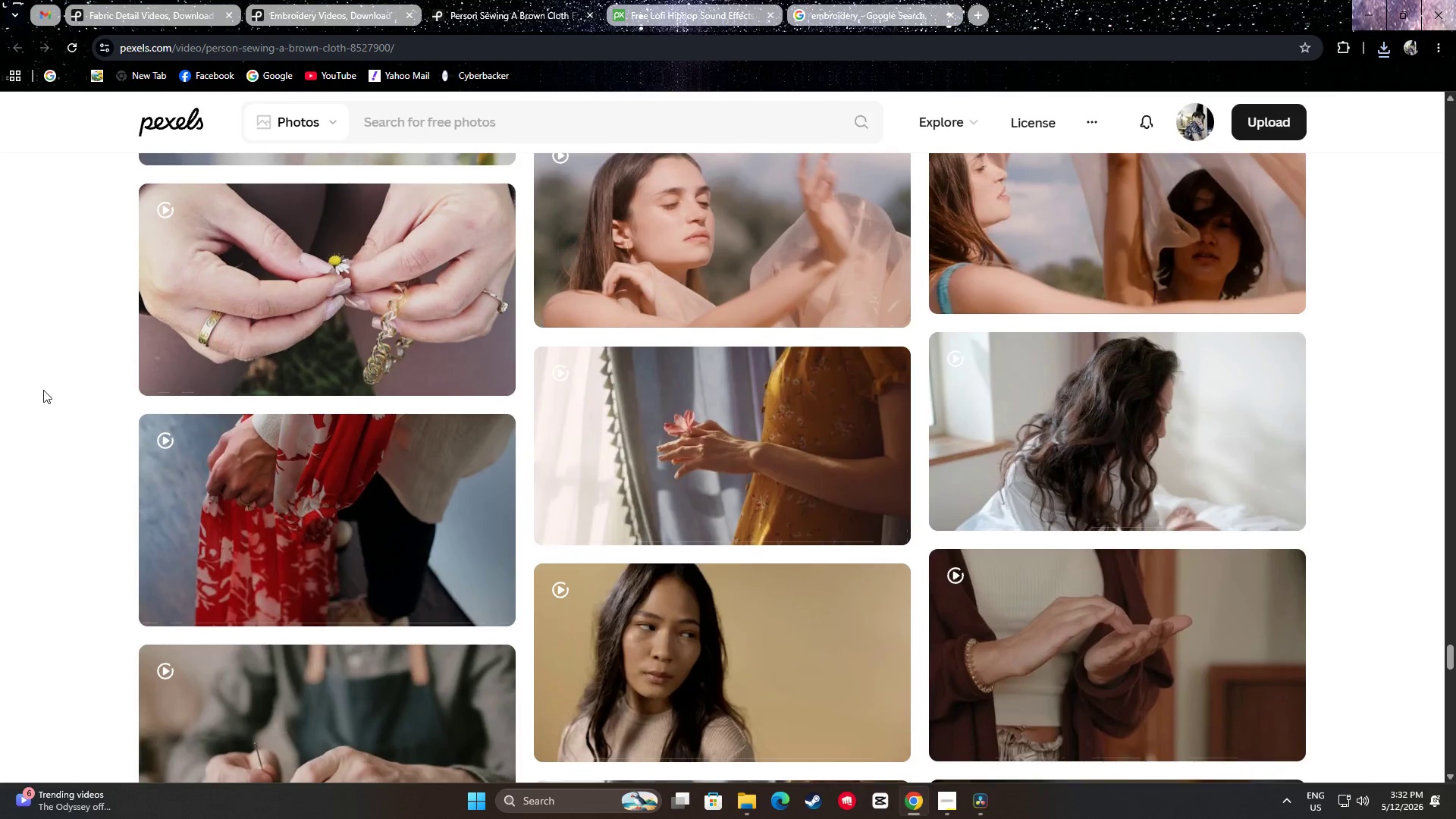 
scroll: coordinate [80, 346], scroll_direction: down, amount: 28.0
 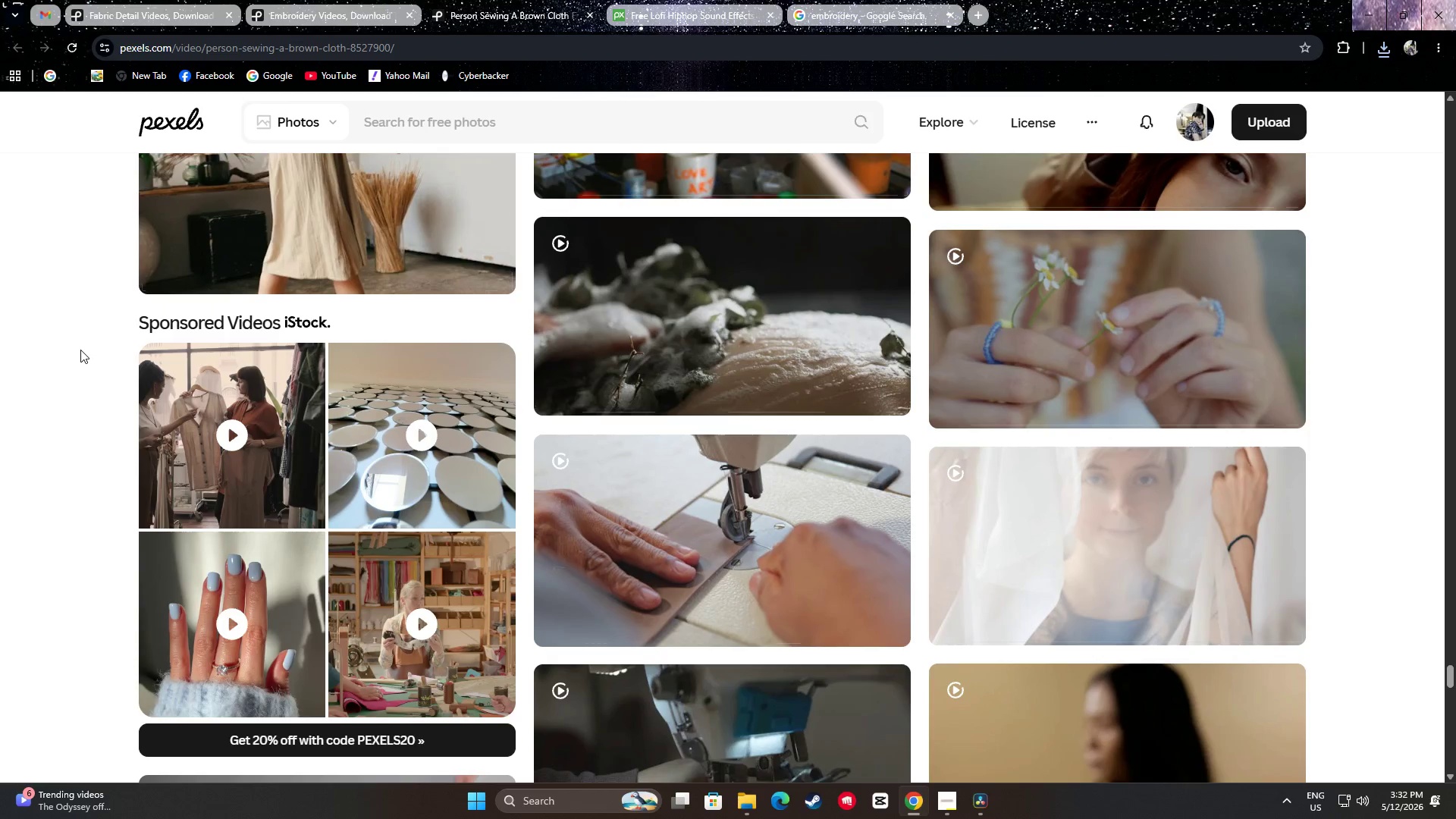 
scroll: coordinate [89, 358], scroll_direction: down, amount: 11.0
 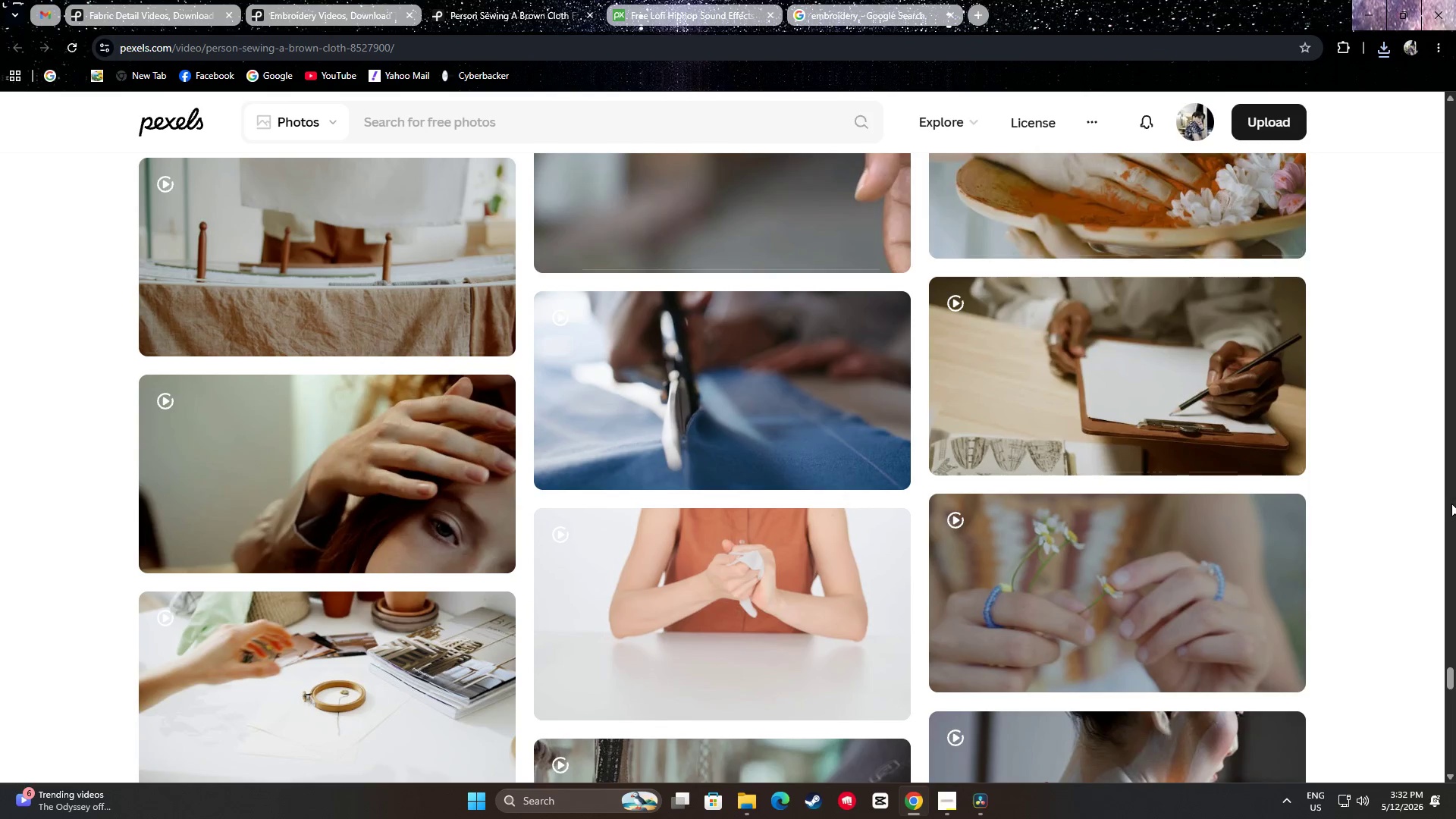 
scroll: coordinate [1451, 498], scroll_direction: up, amount: 3.0
 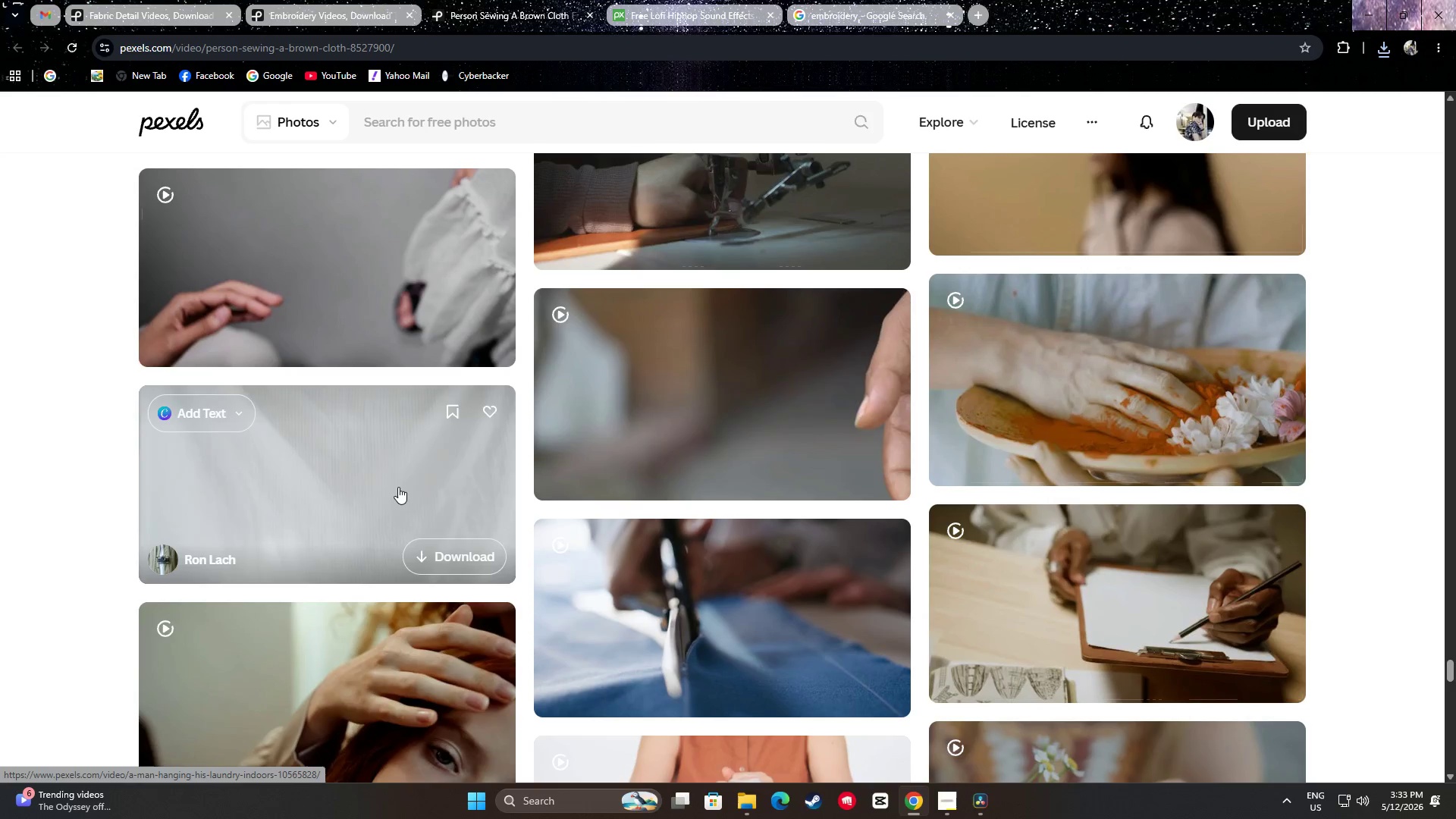 
wait(8.81)
 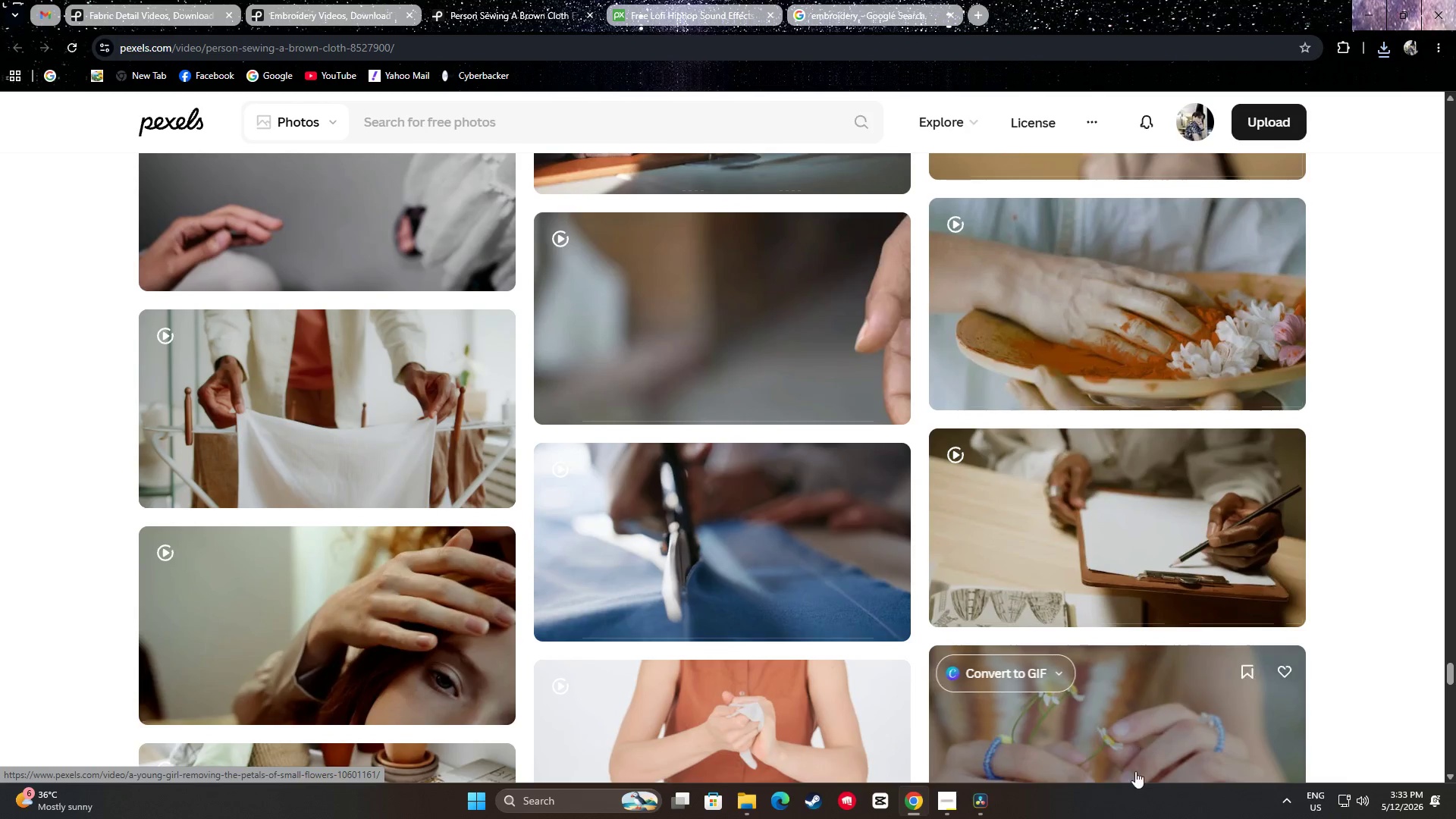 
left_click([575, 572])
 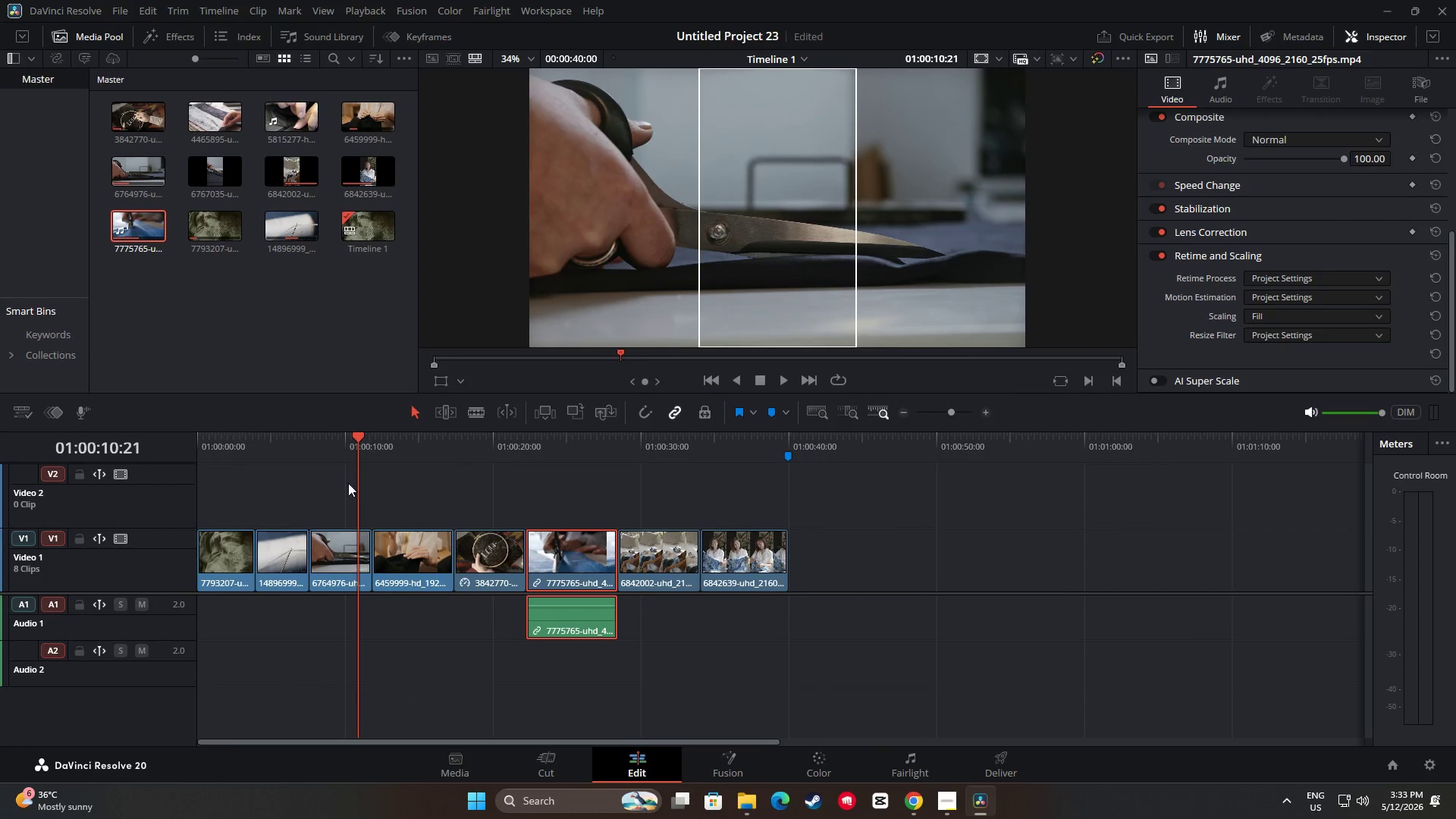 
scroll: coordinate [402, 493], scroll_direction: down, amount: 1.0
 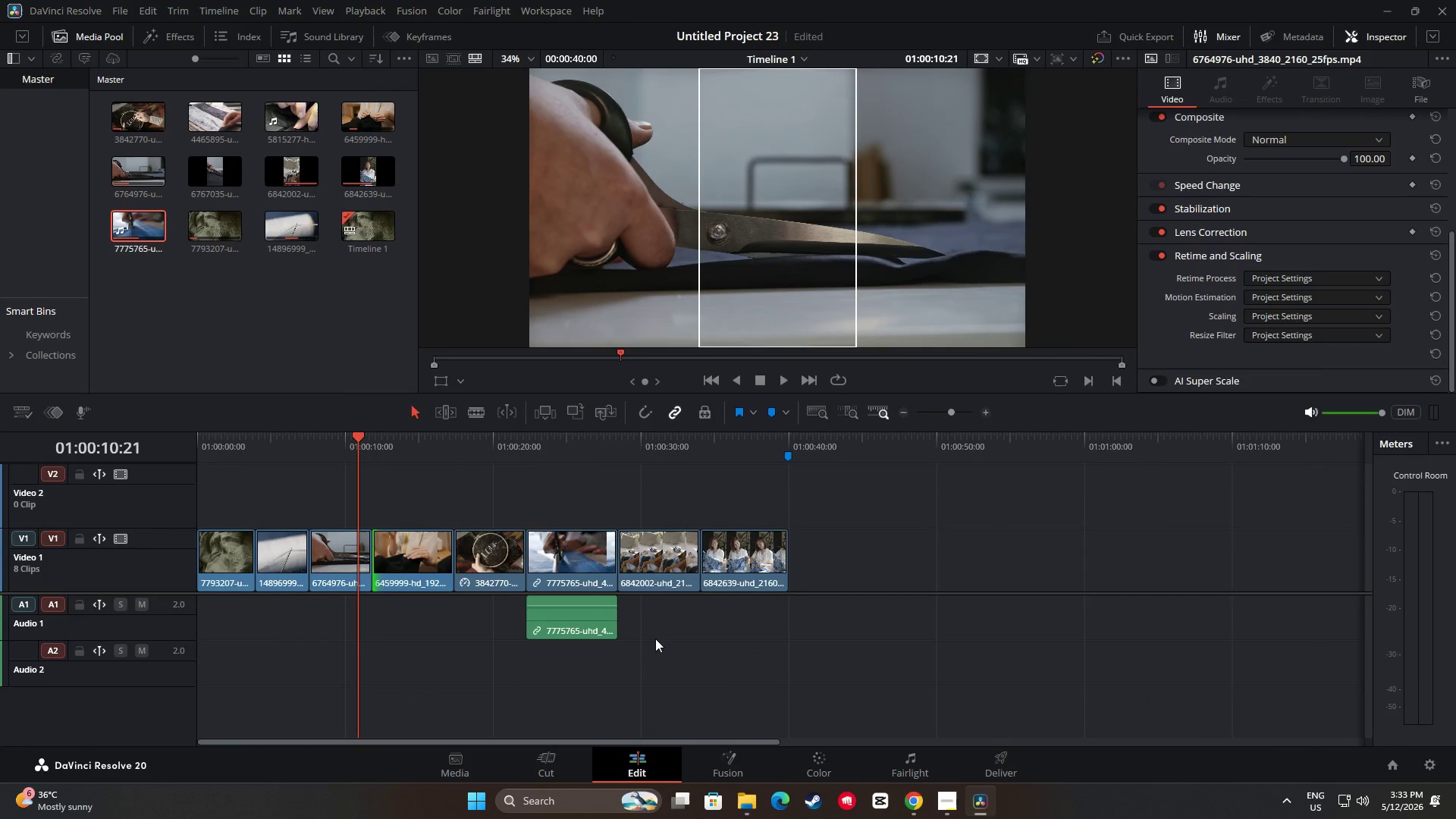 
left_click_drag(start_coordinate=[359, 444], to_coordinate=[307, 445])
 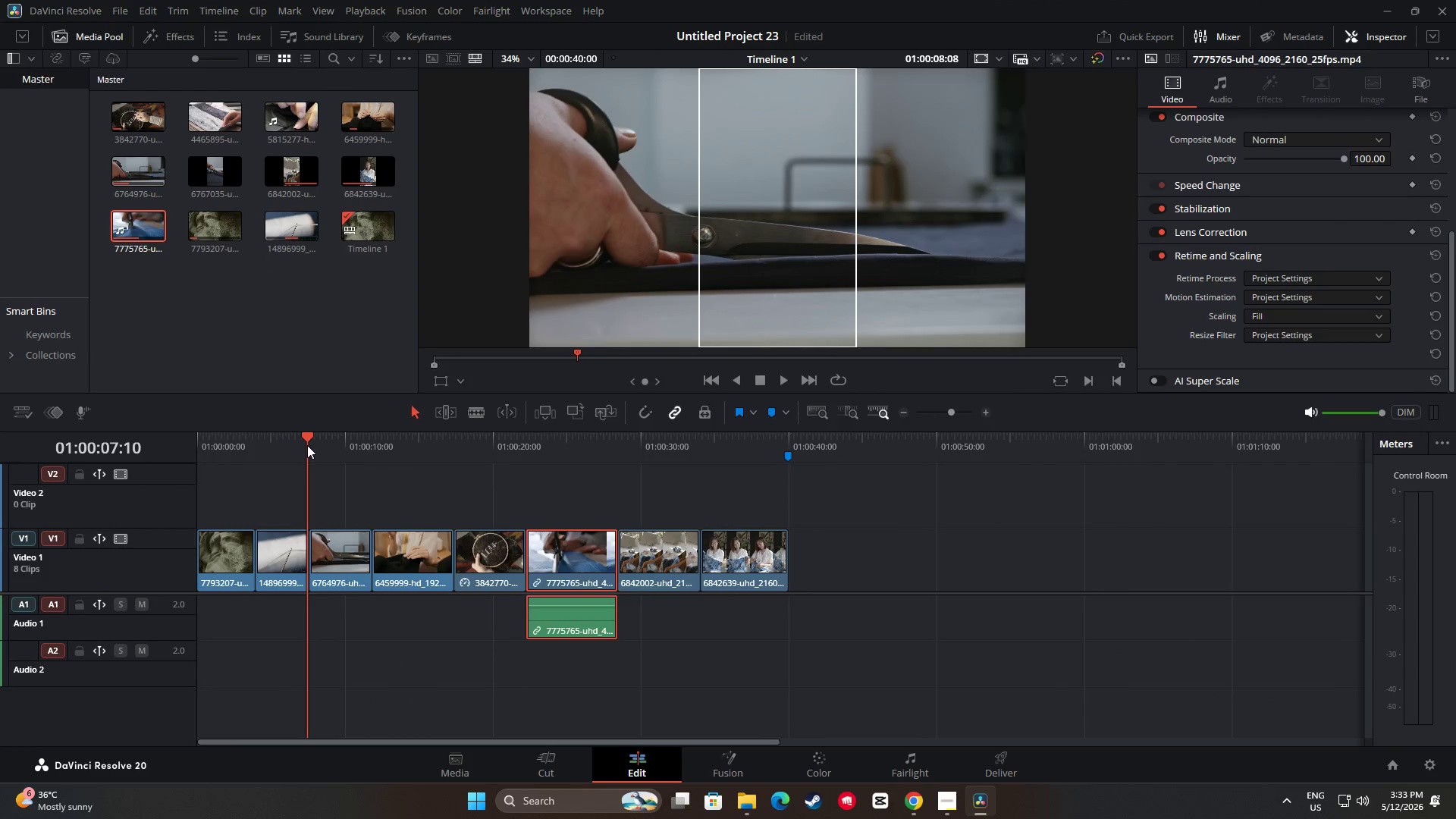 
key(Backspace)
 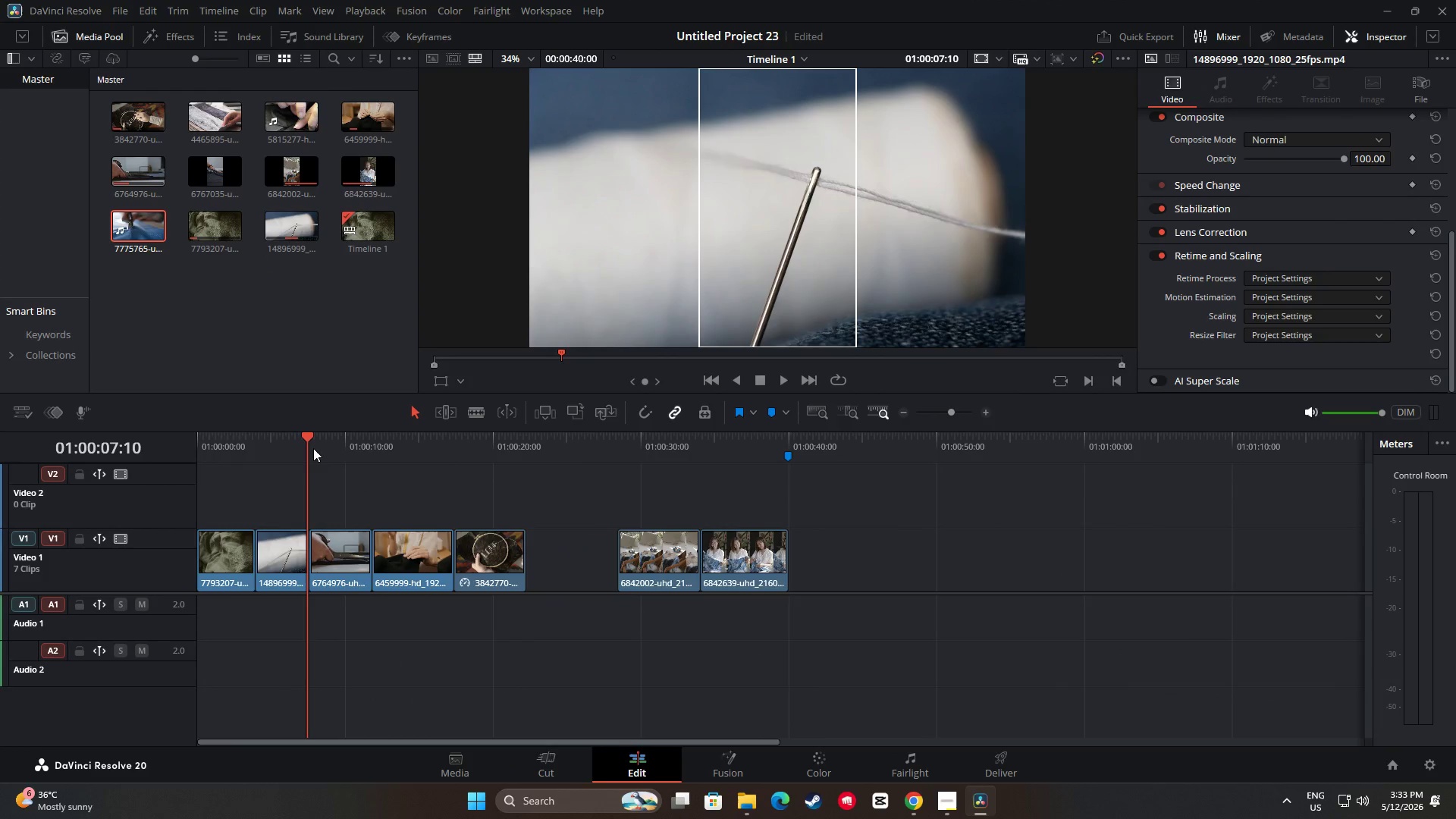 
key(Control+ControlLeft)
 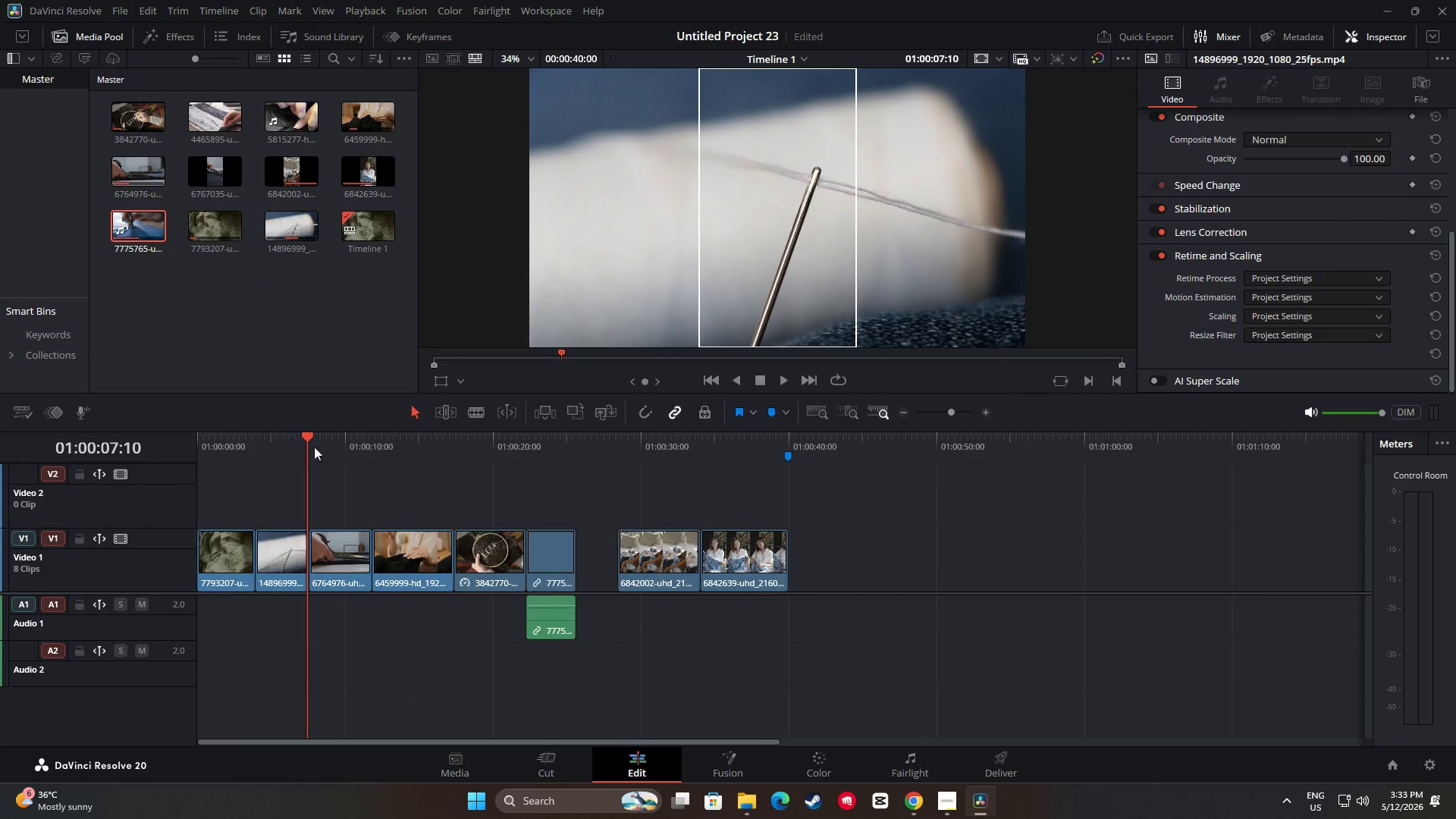 
key(Control+Z)
 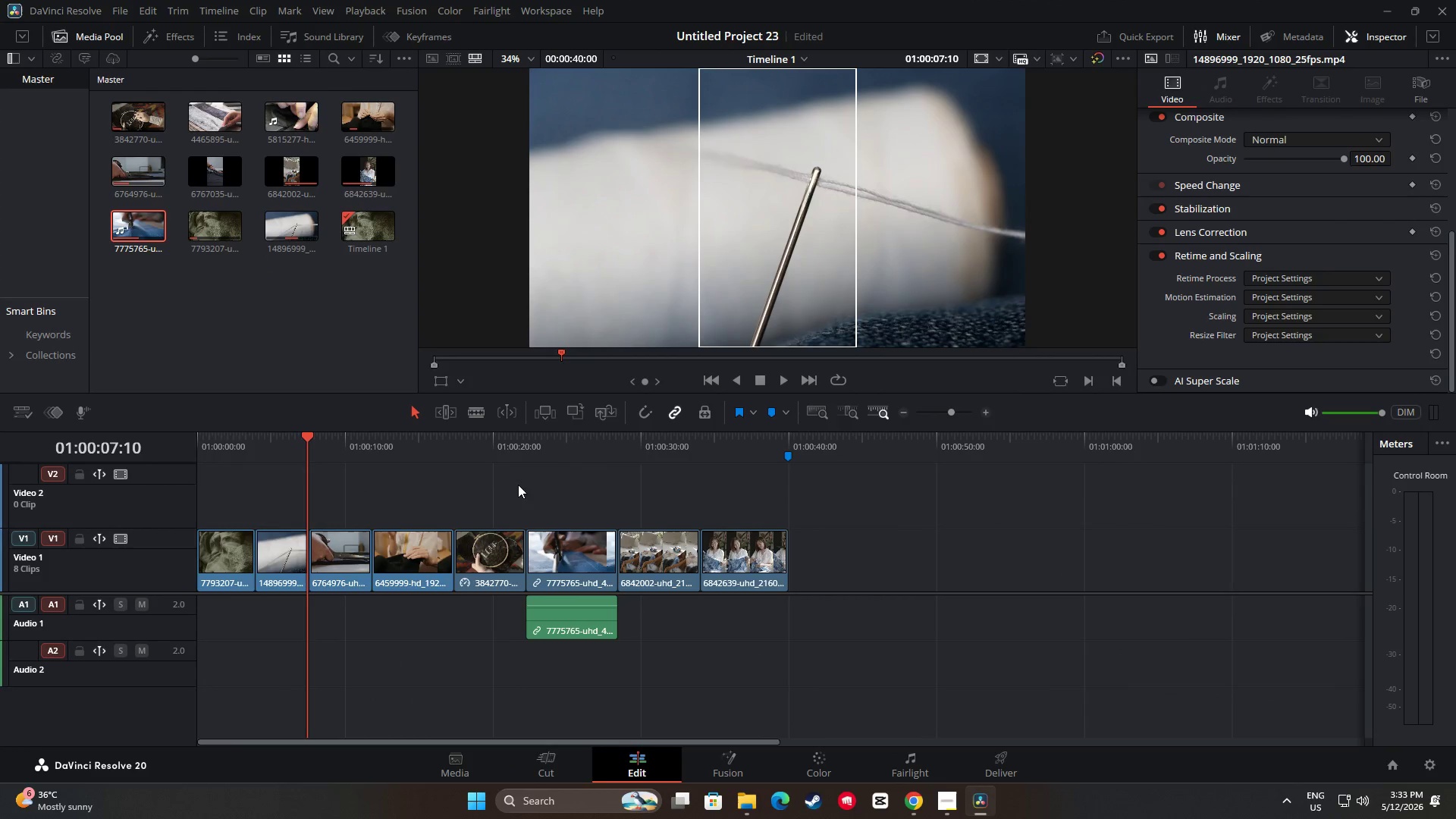 
double_click([519, 450])
 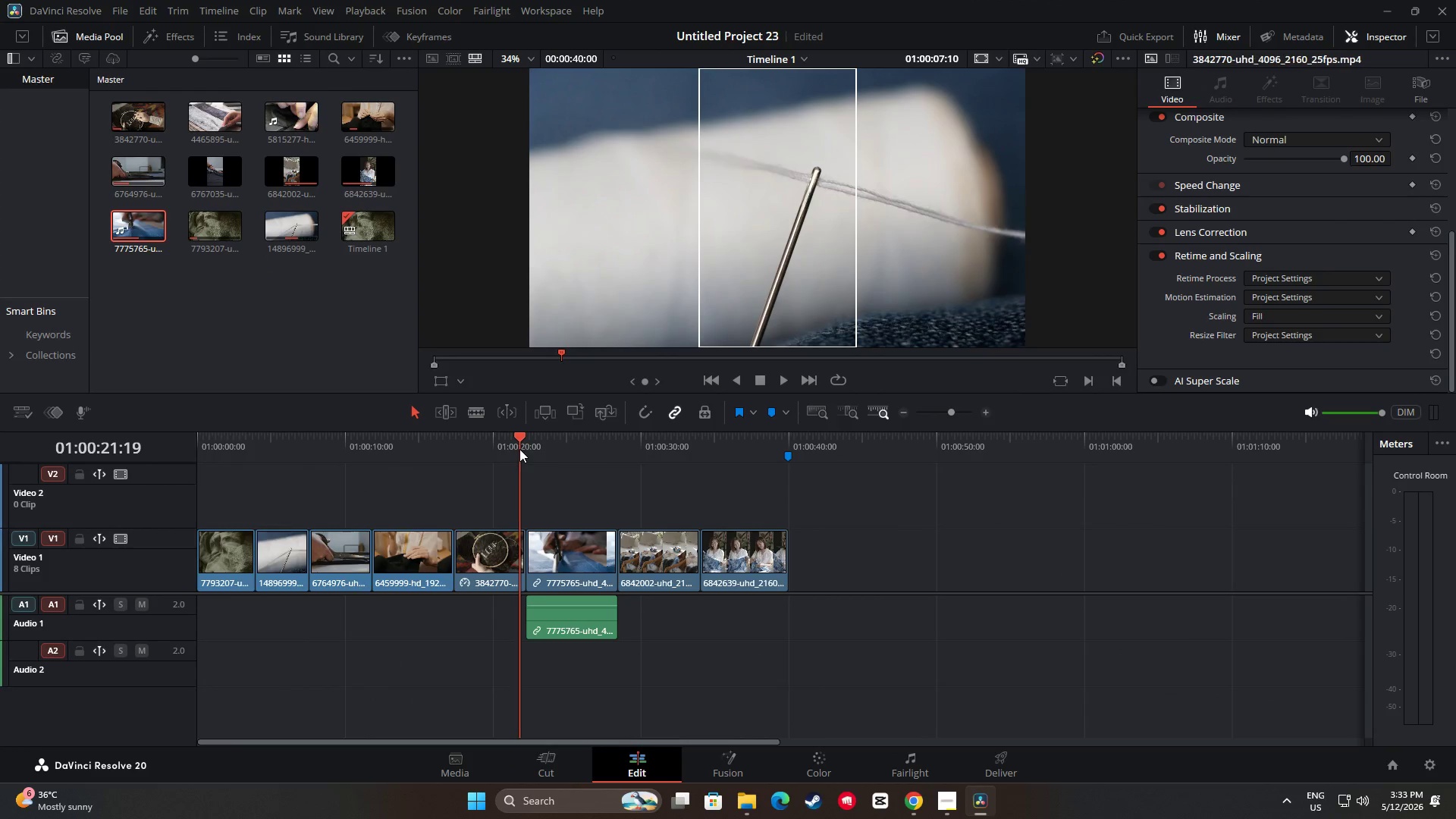 
key(Space)
 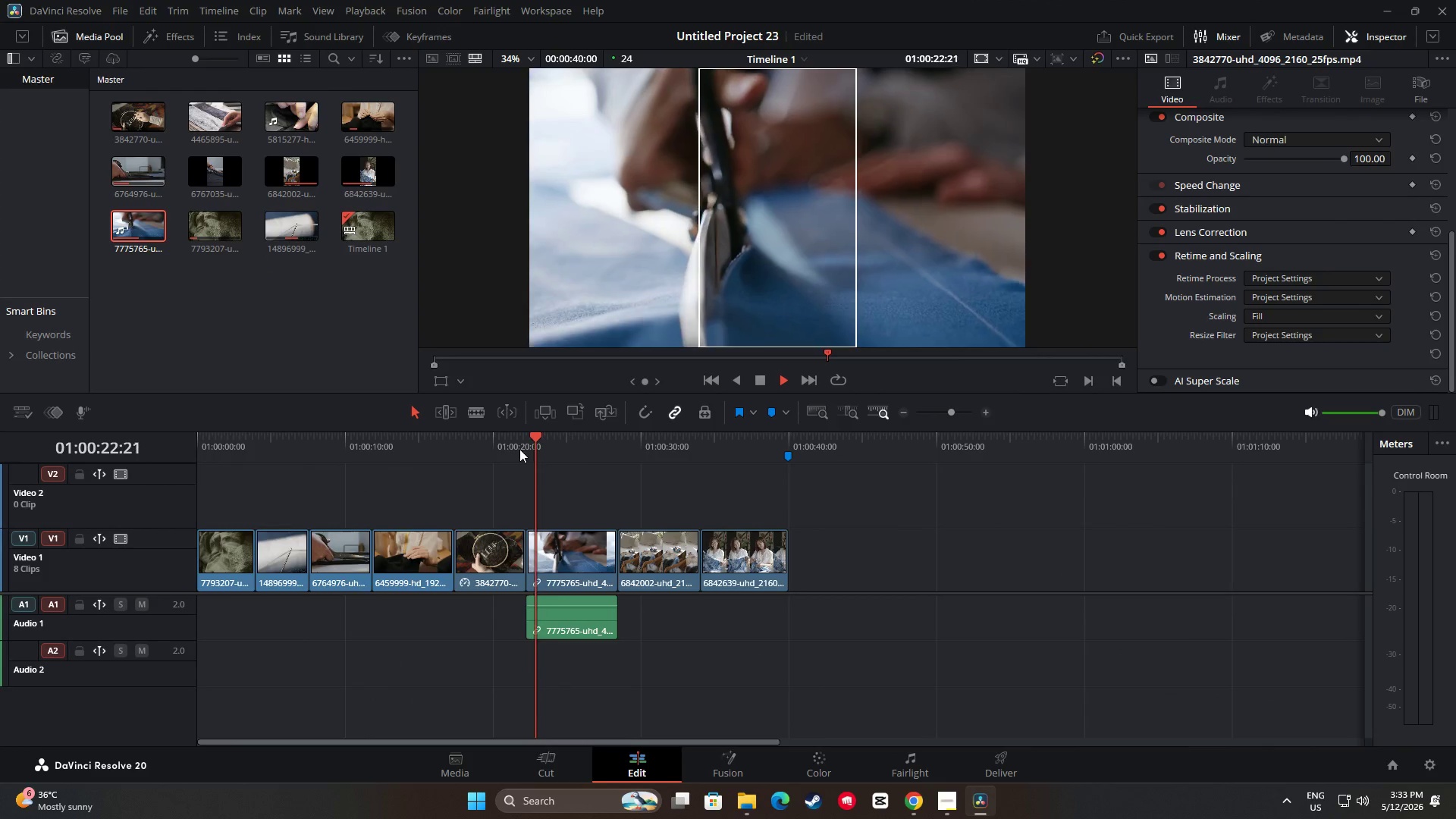 
key(Space)
 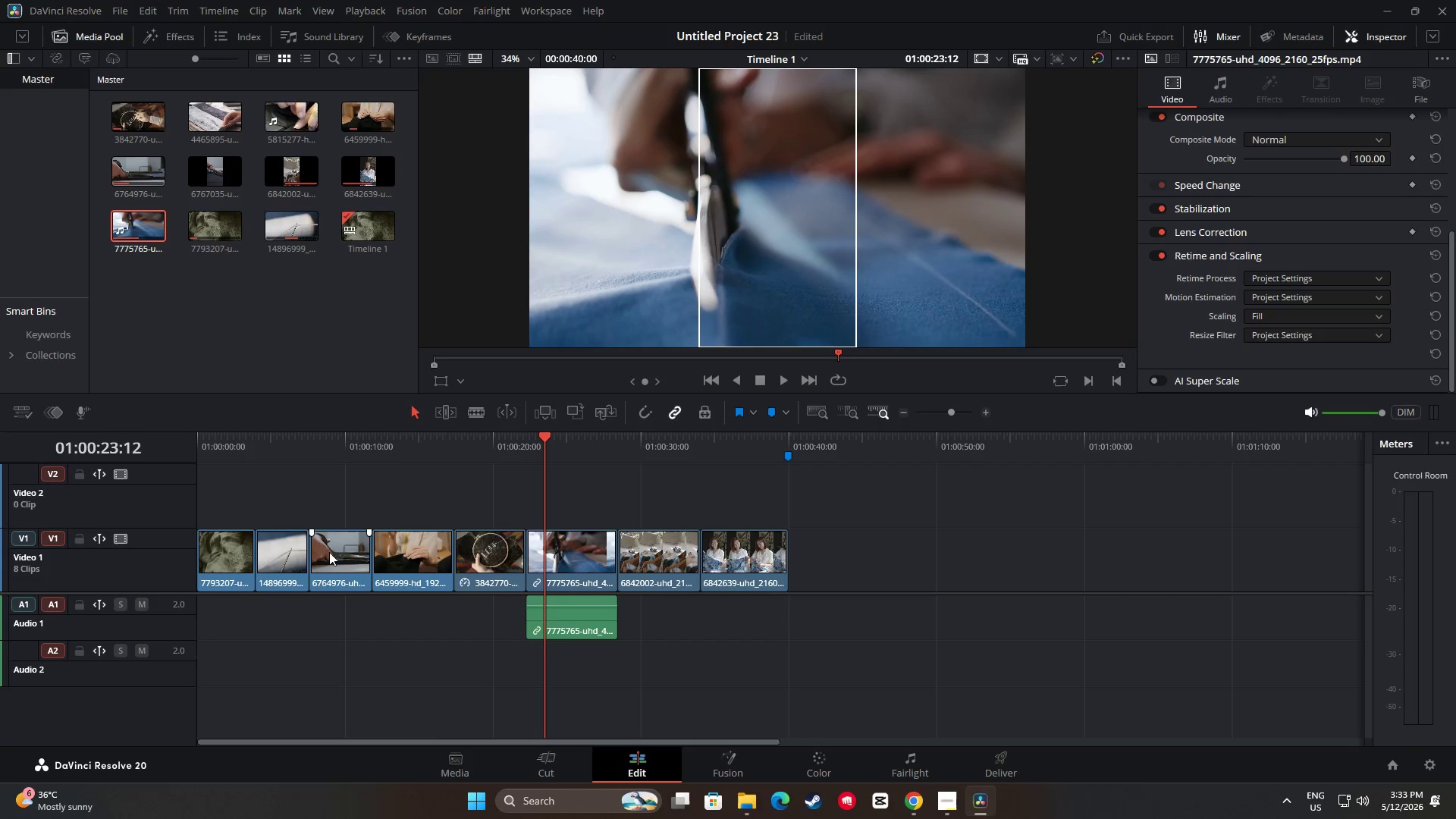 
left_click([330, 556])
 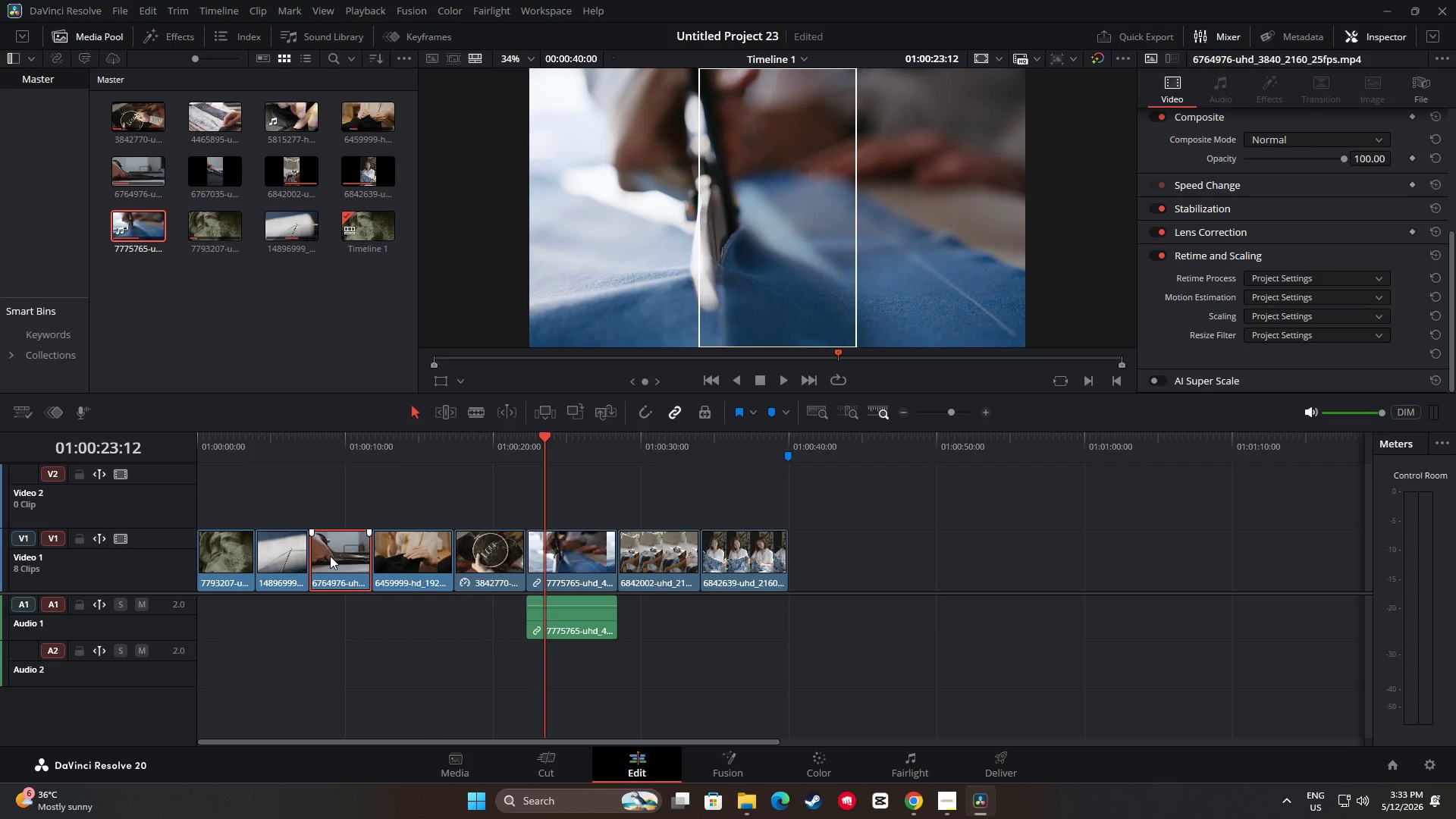 
left_click_drag(start_coordinate=[331, 556], to_coordinate=[340, 491])
 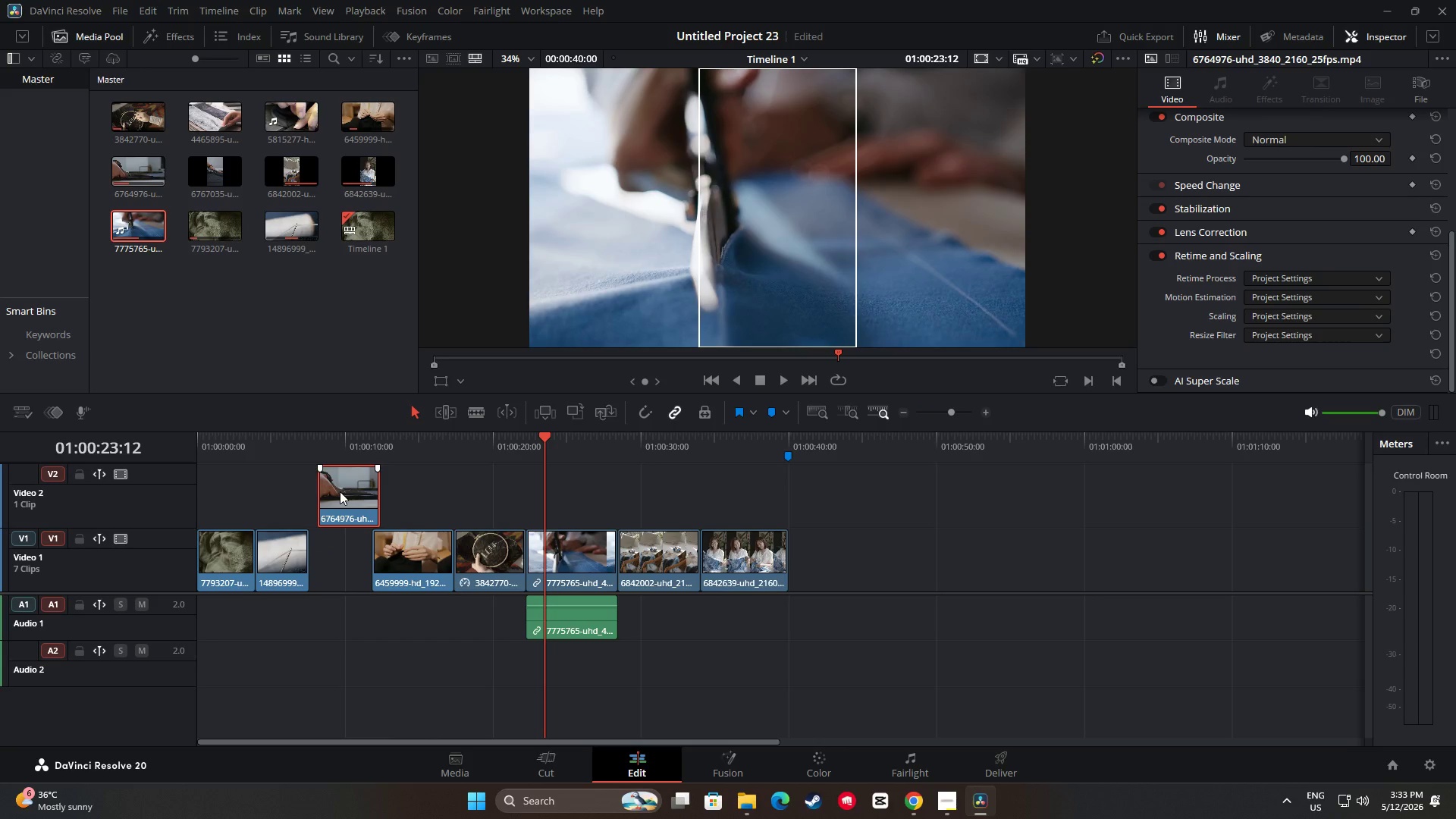 
key(Backspace)
 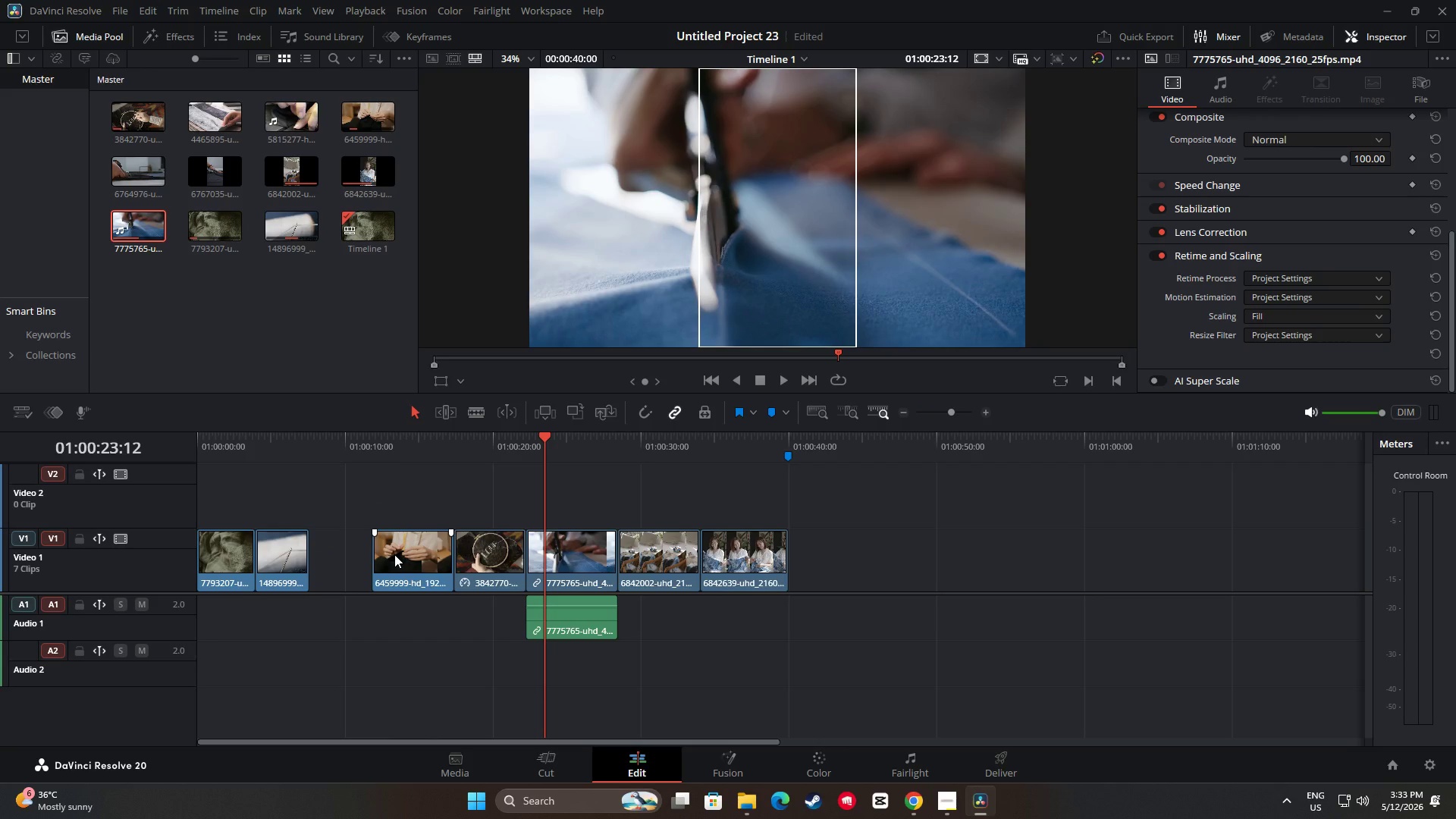 
left_click_drag(start_coordinate=[394, 554], to_coordinate=[331, 551])
 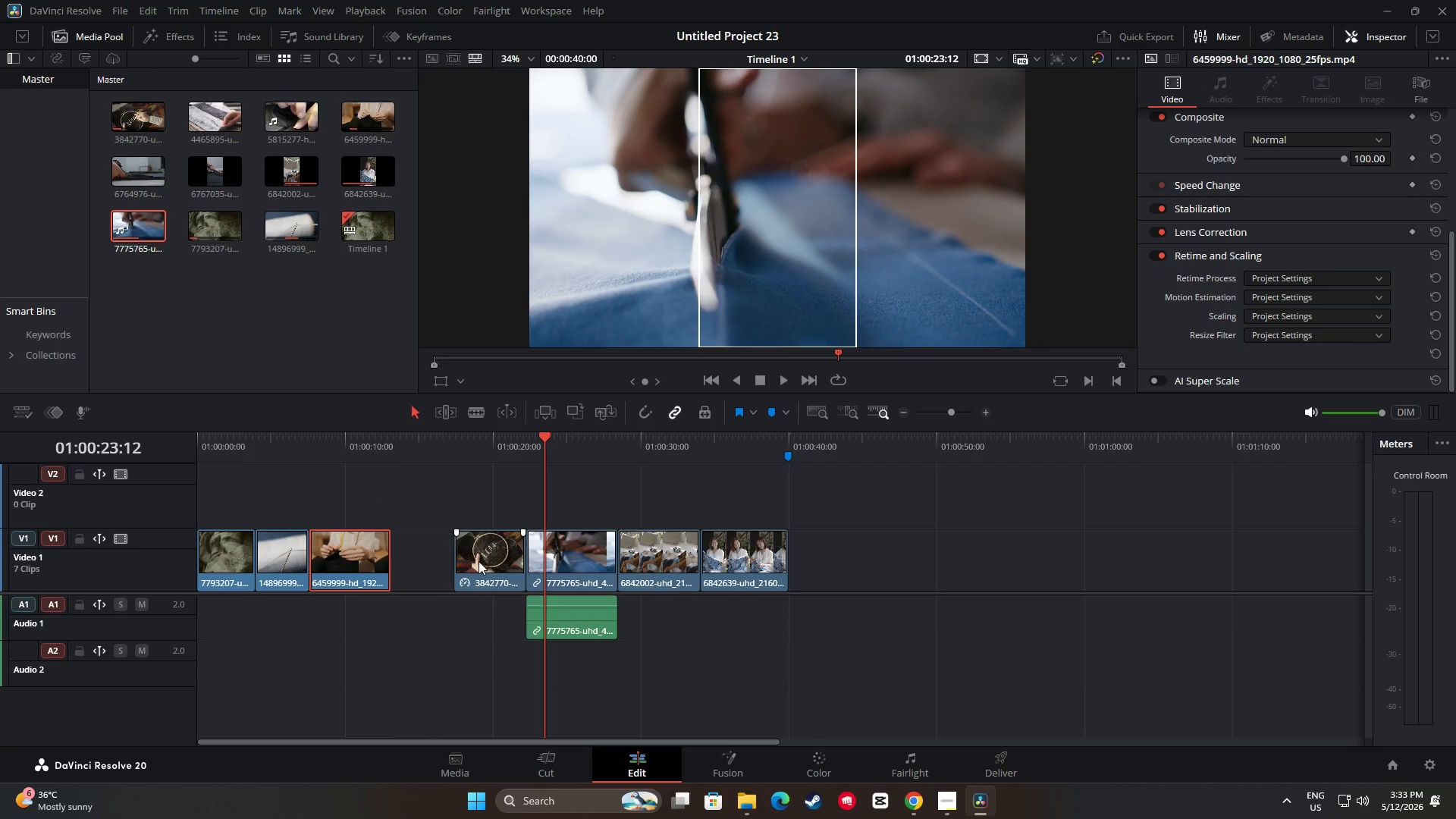 
wait(8.45)
 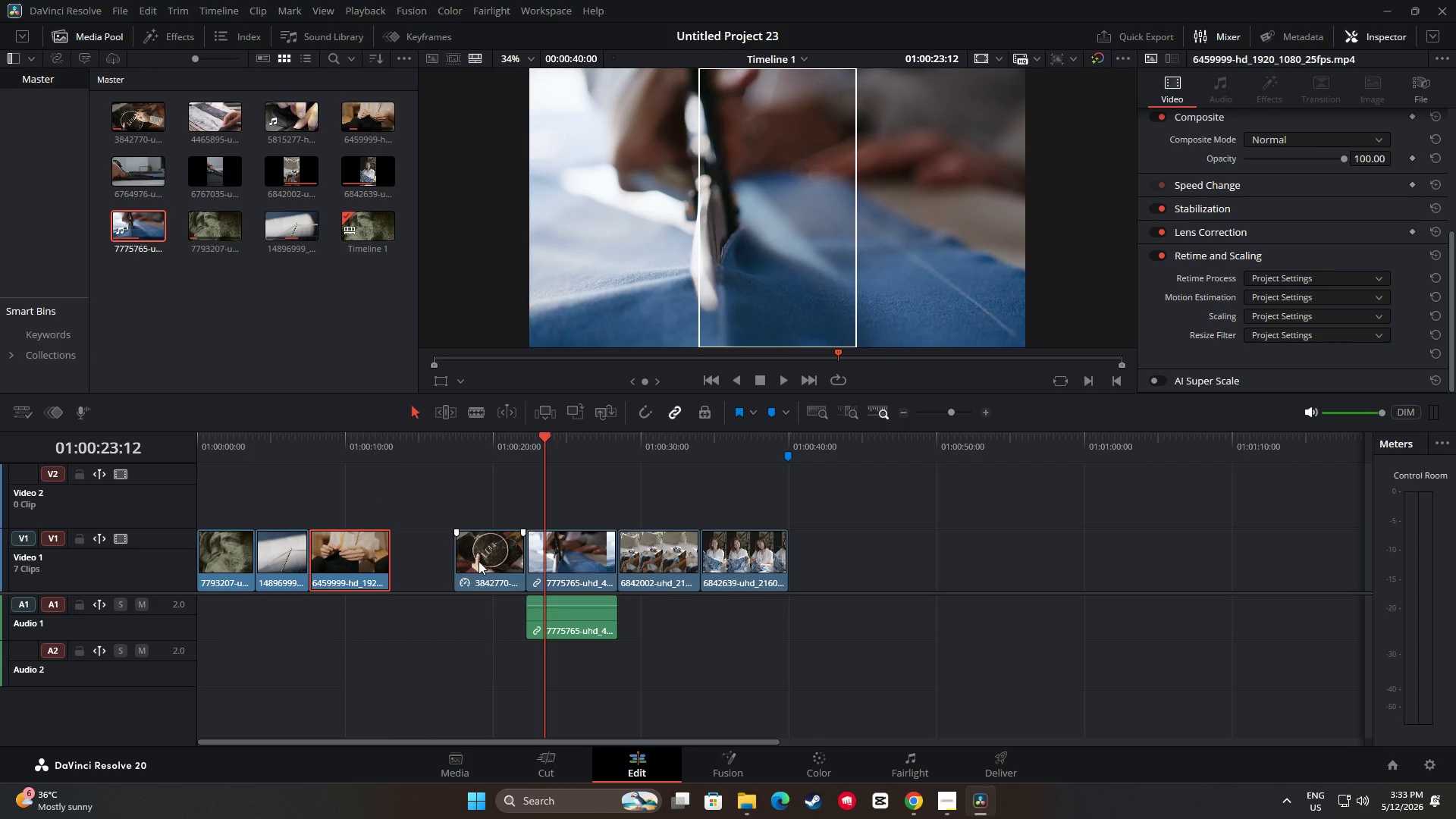 
right_click([331, 338])
 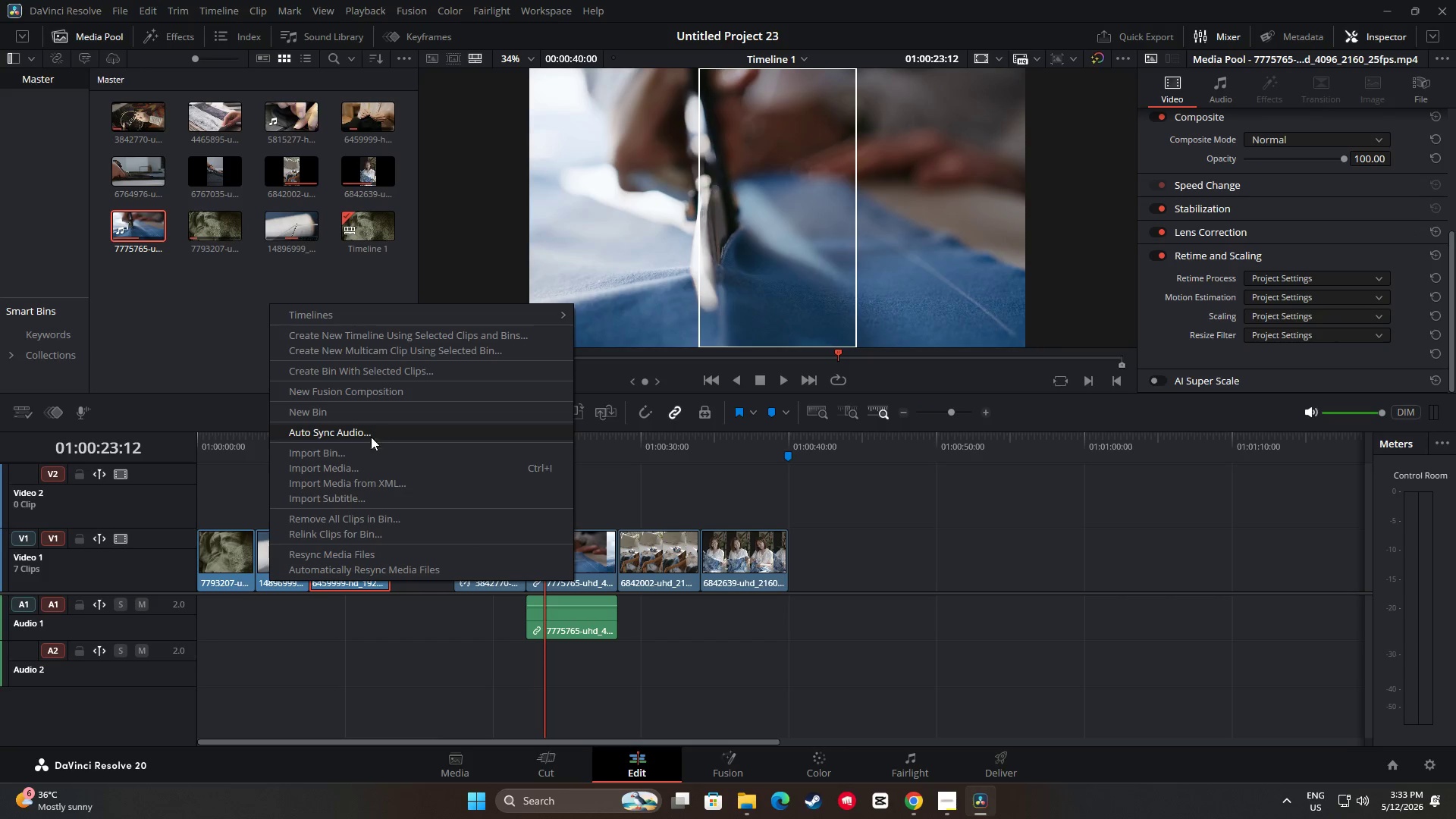 
left_click([362, 462])
 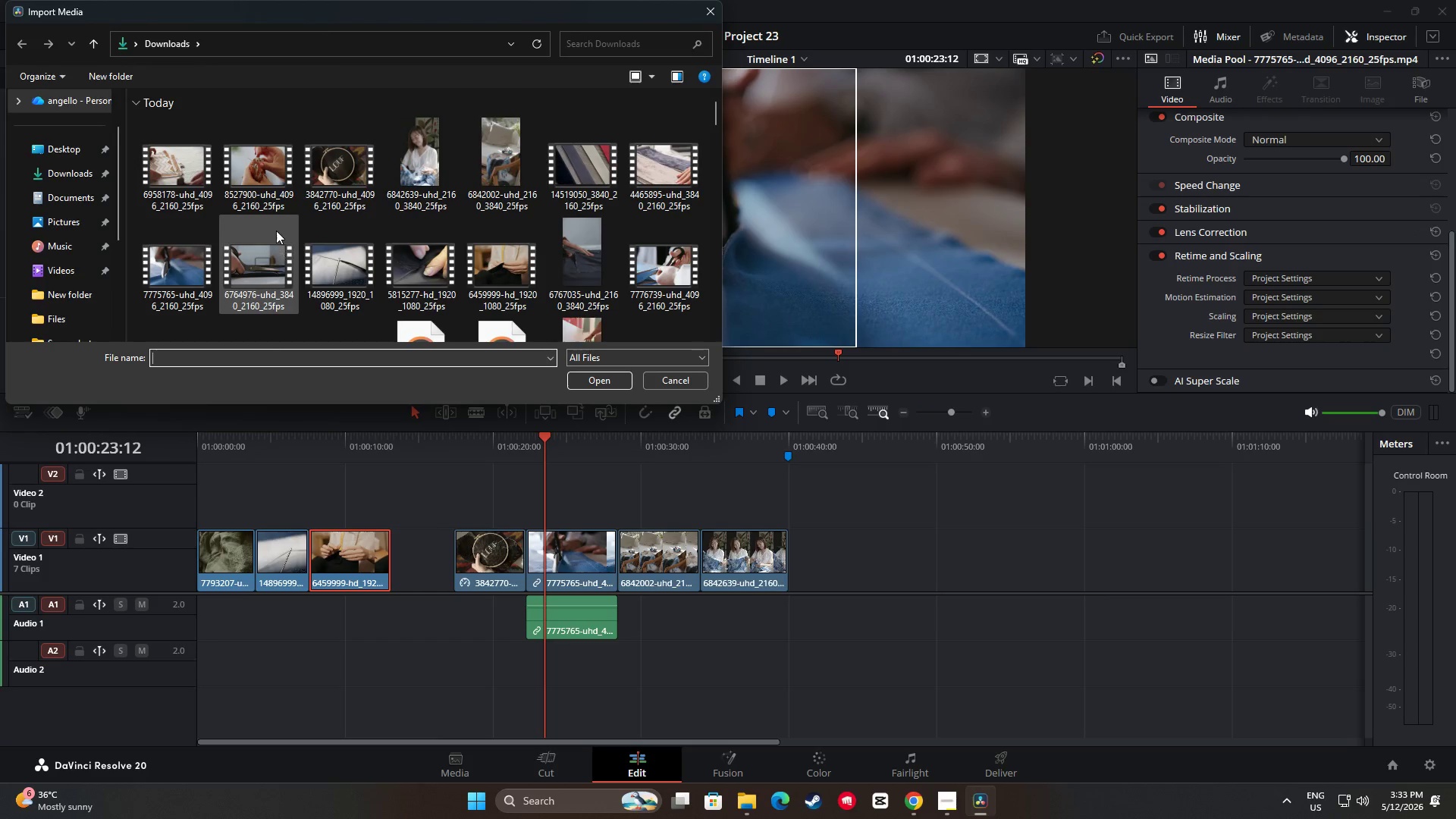 
left_click([258, 168])
 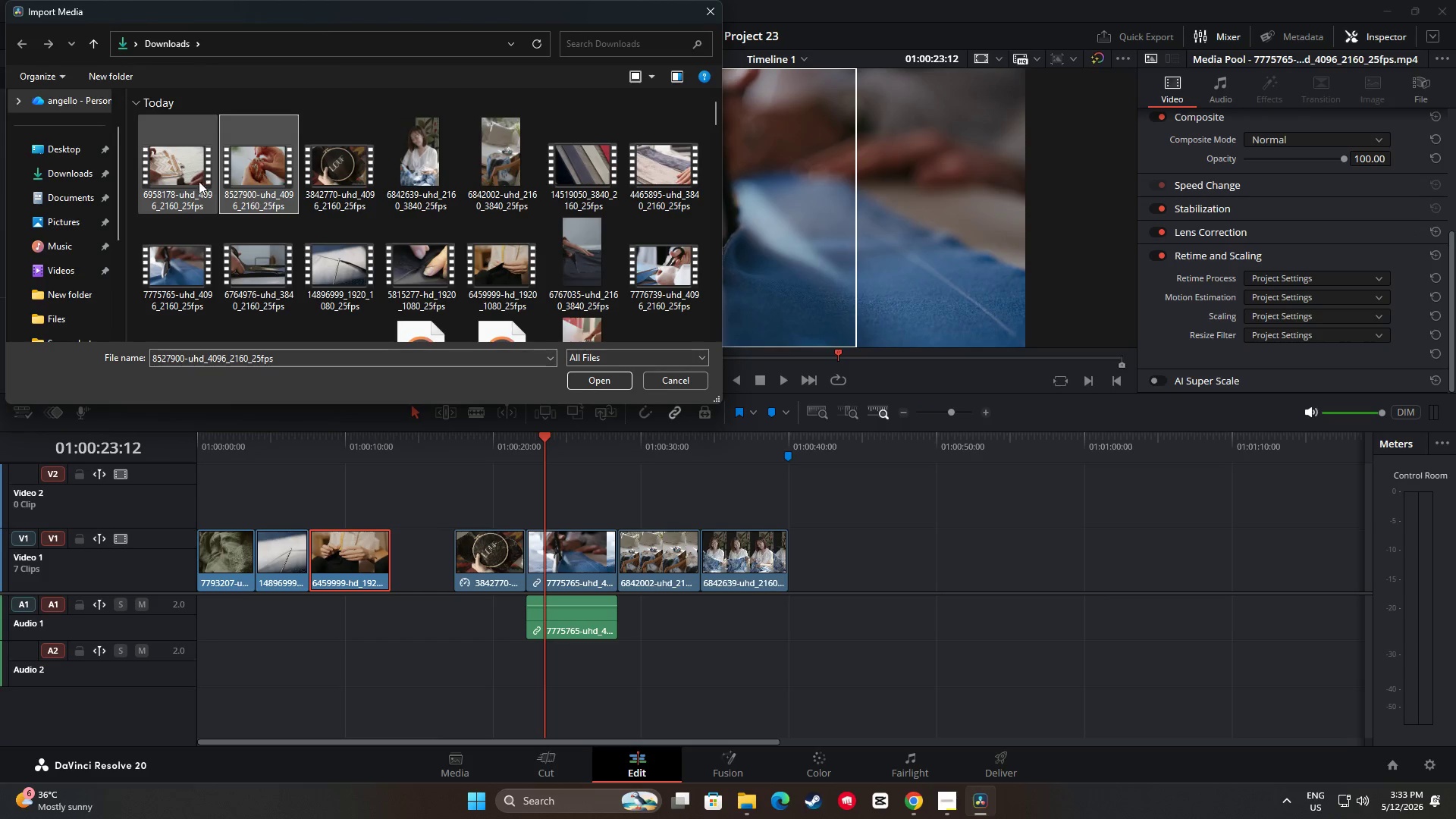 
hold_key(key=ControlLeft, duration=0.44)
 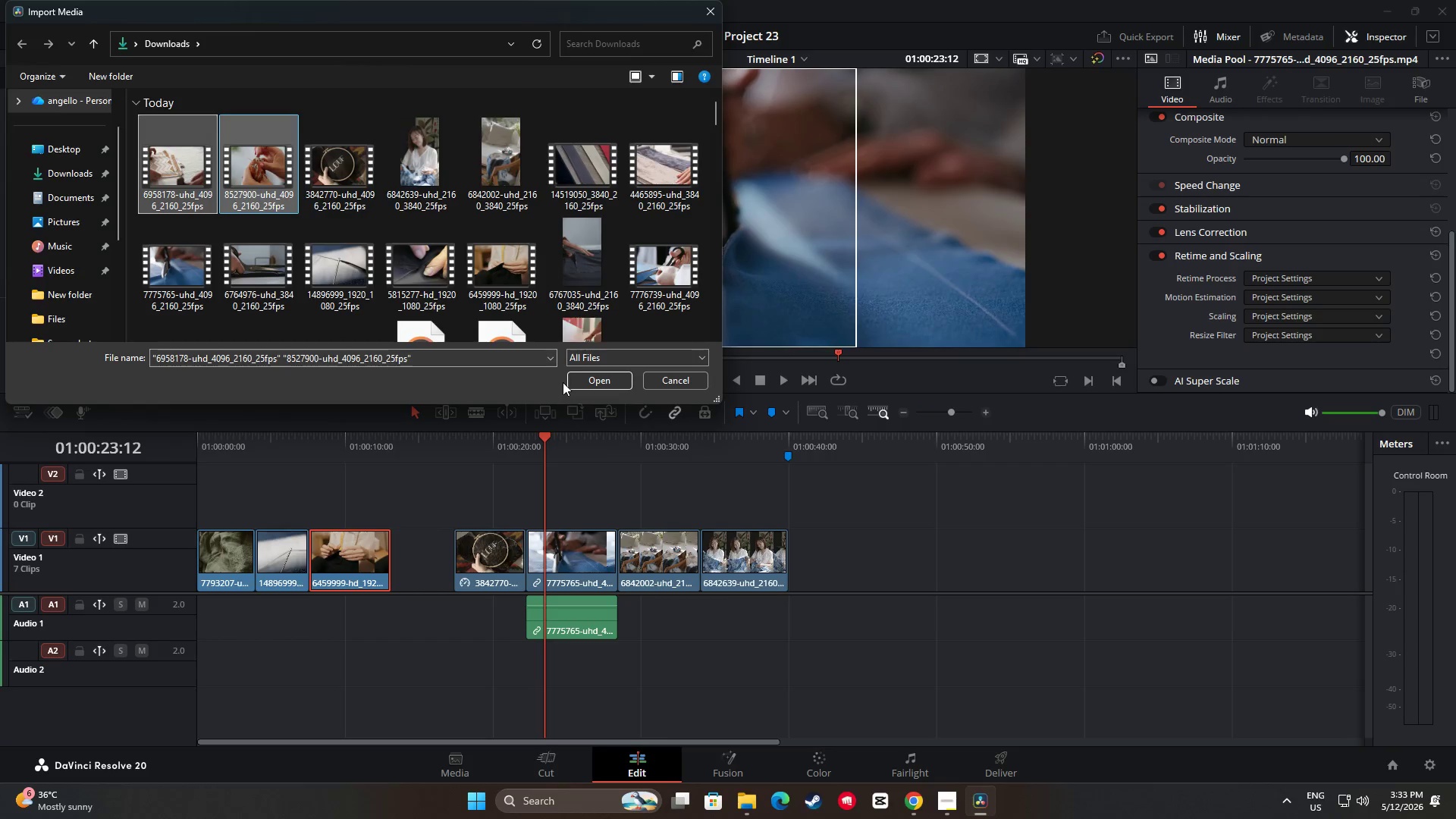 
left_click([563, 382])
 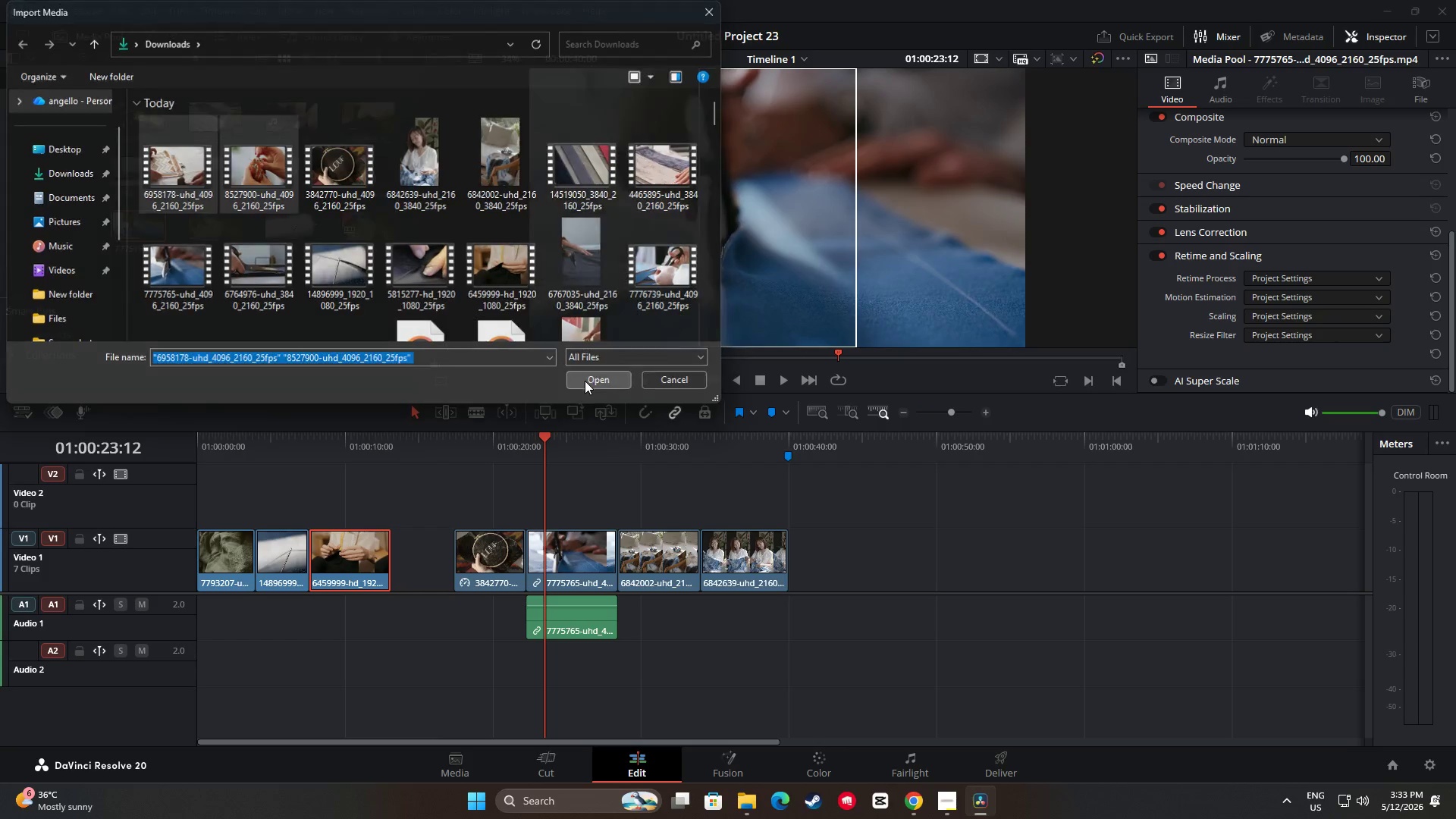 
left_click([494, 563])
 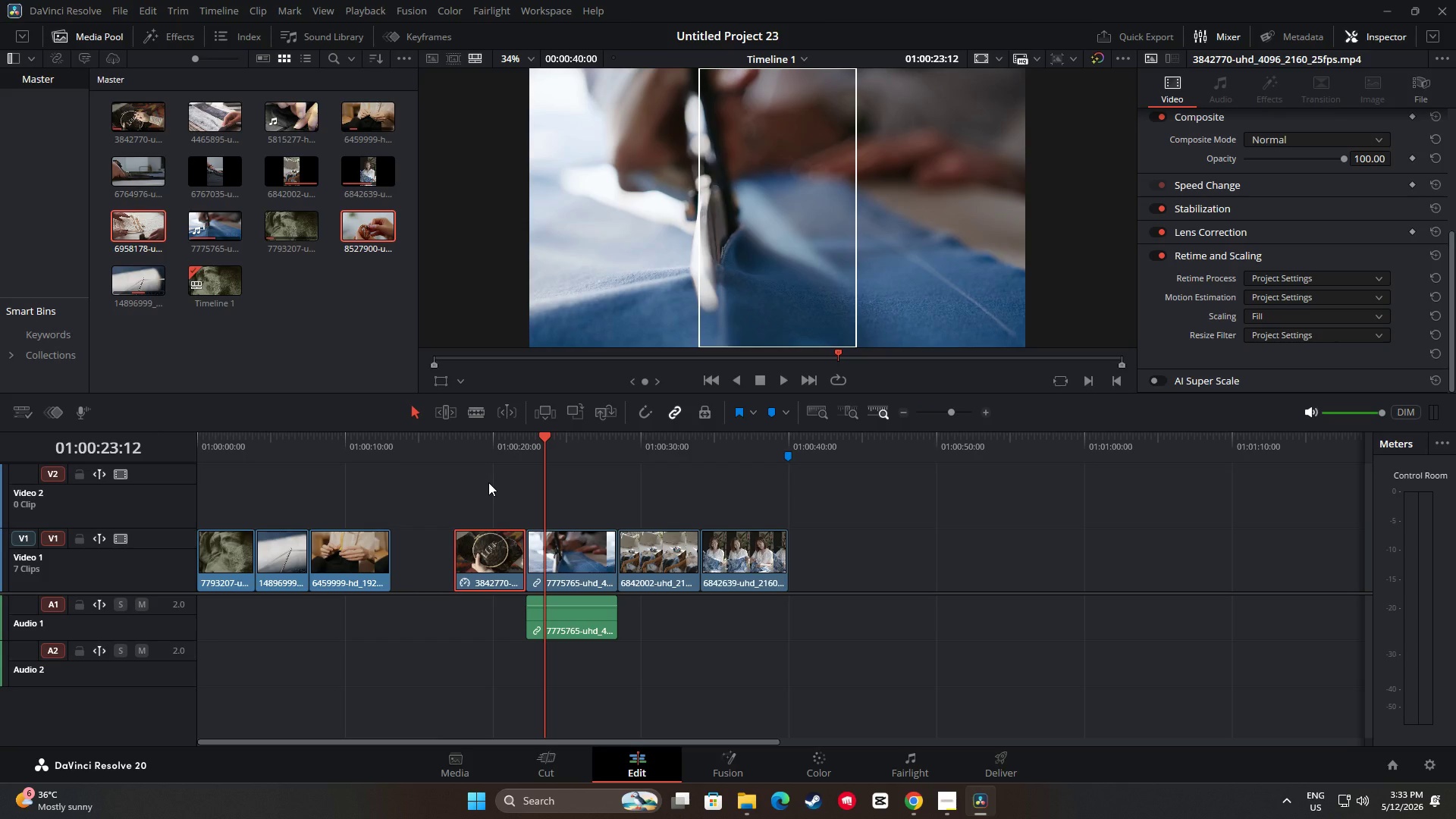 
key(Backspace)
 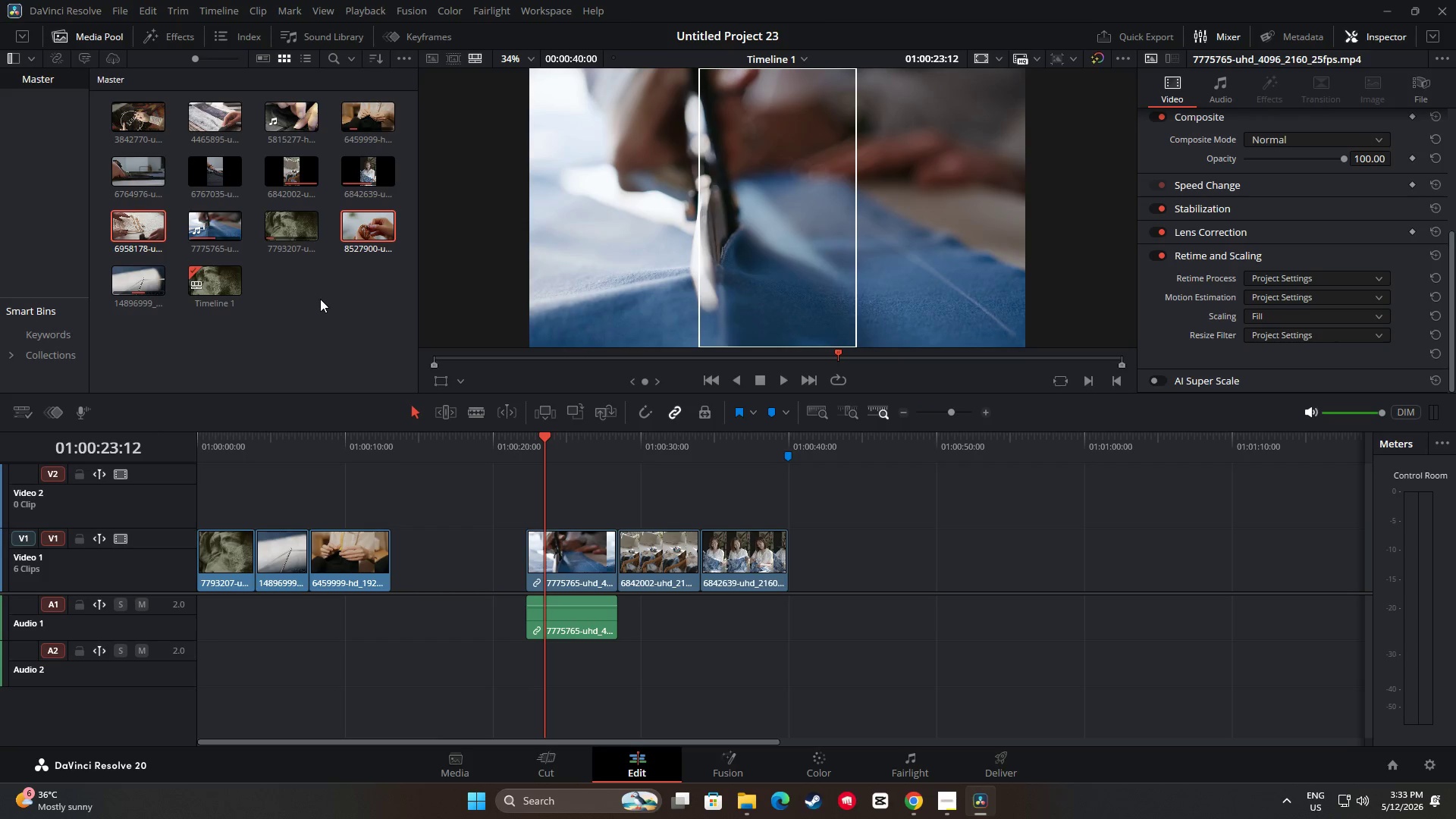 
left_click([318, 293])
 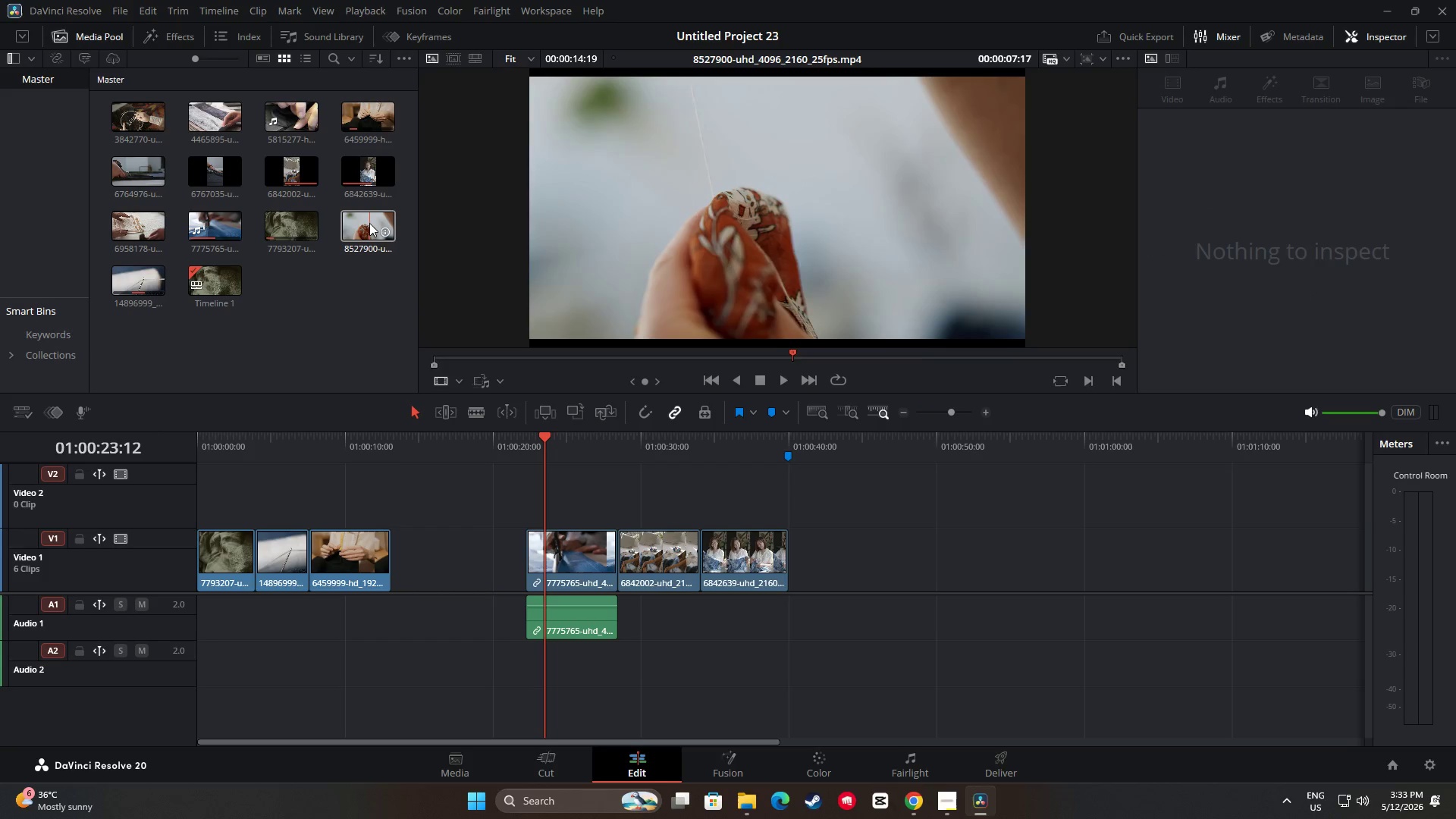 
wait(6.66)
 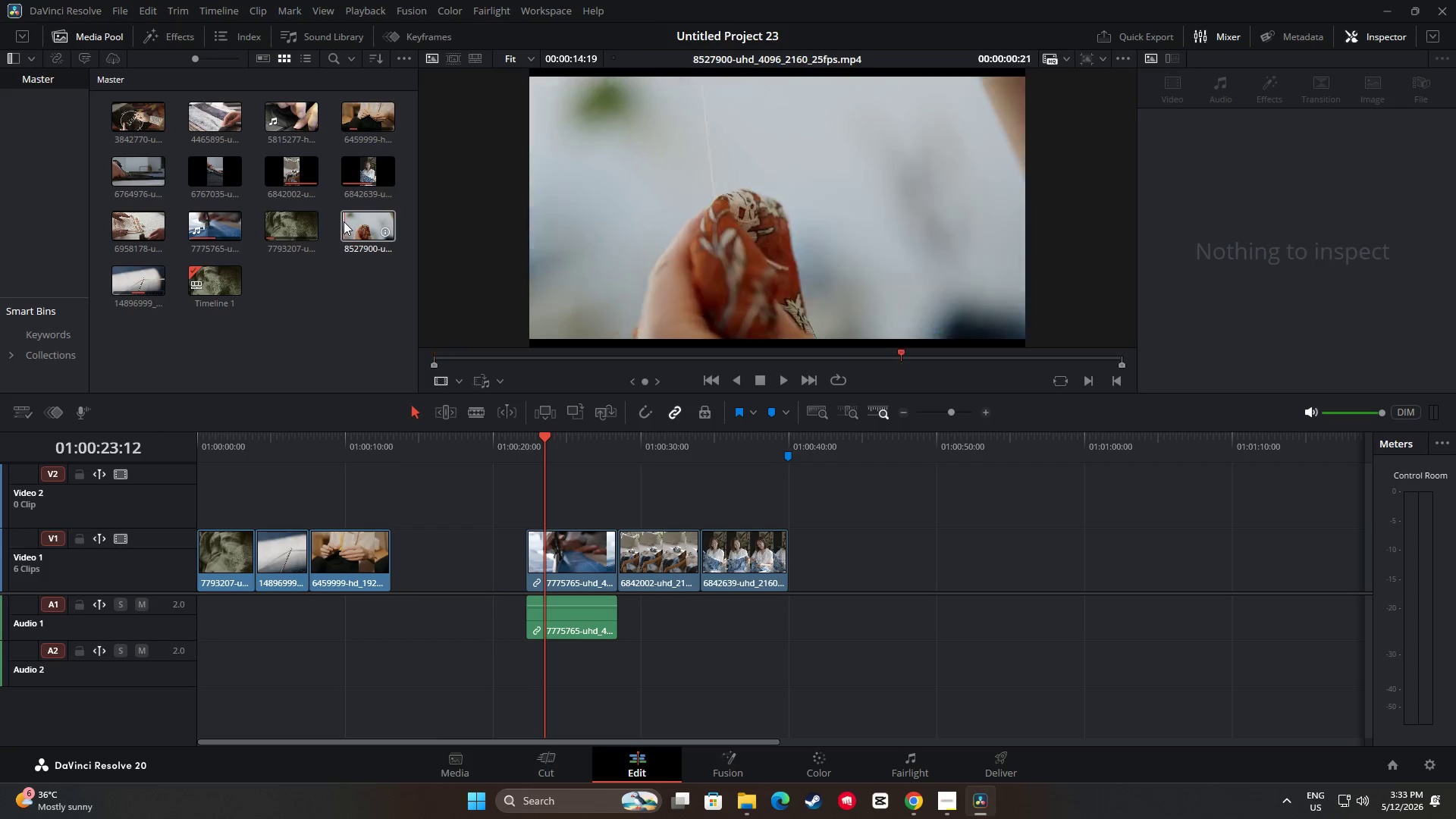 
left_click_drag(start_coordinate=[359, 226], to_coordinate=[411, 482])
 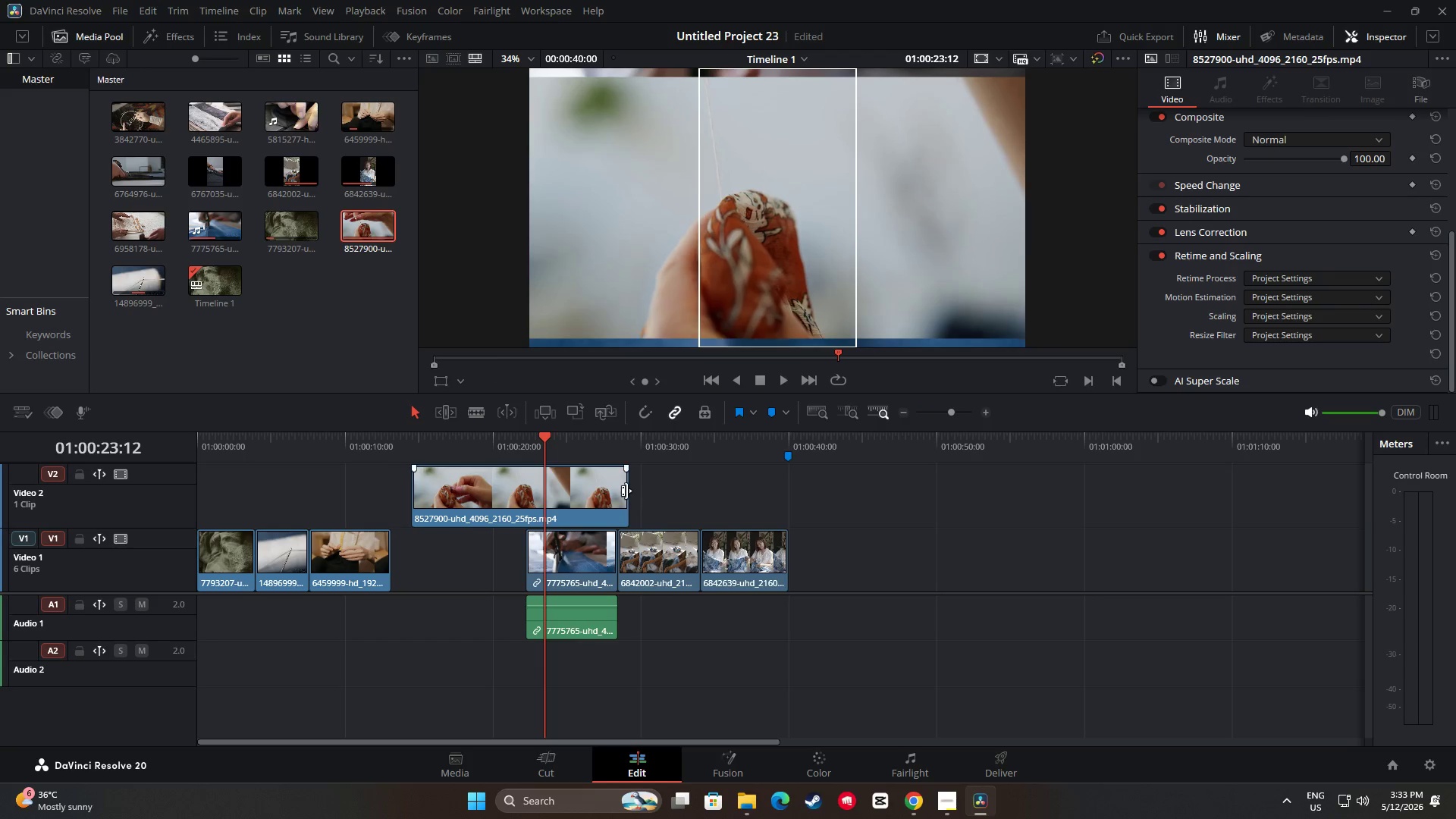 
left_click_drag(start_coordinate=[626, 491], to_coordinate=[501, 490])
 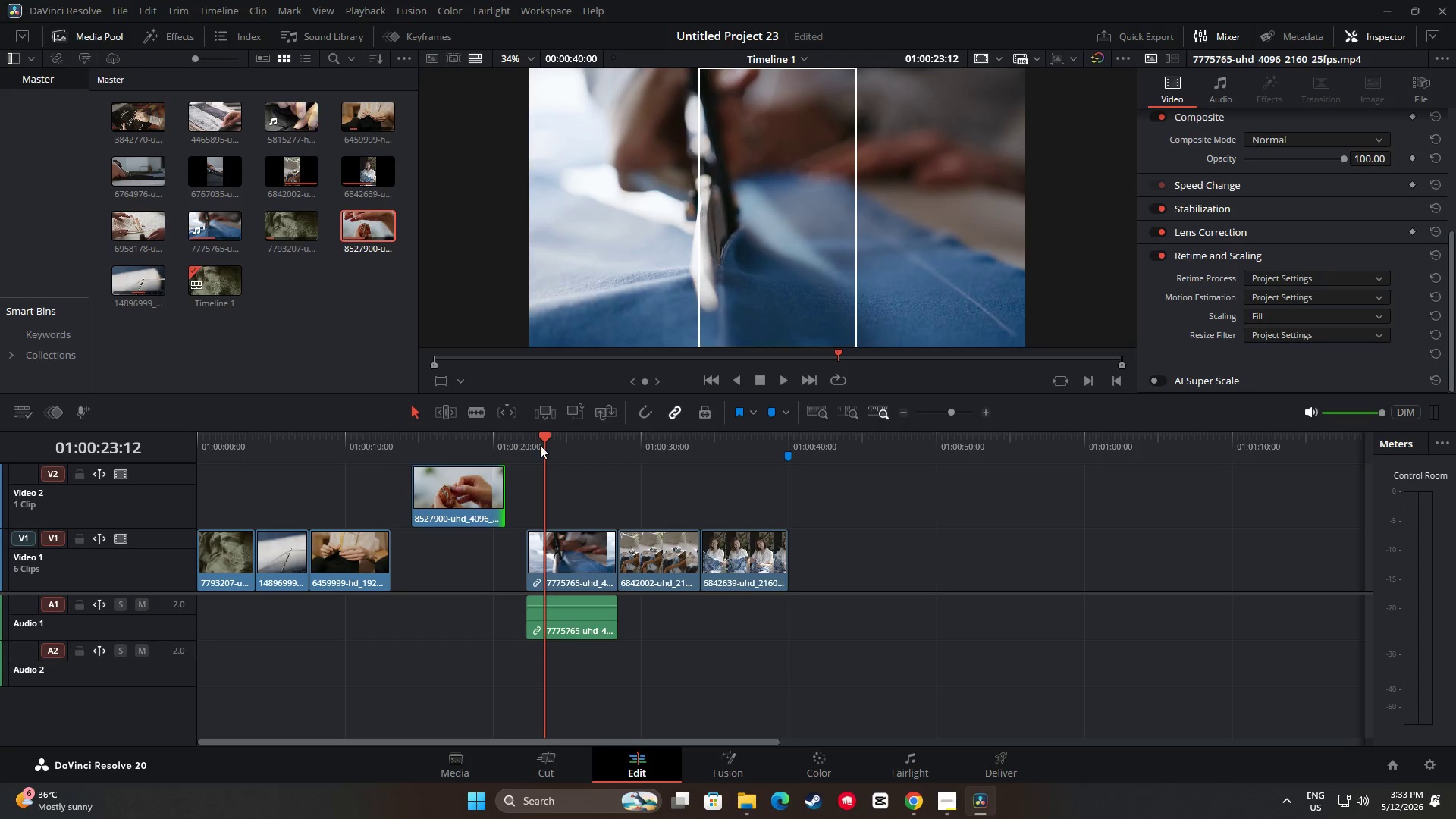 
left_click_drag(start_coordinate=[548, 436], to_coordinate=[415, 440])
 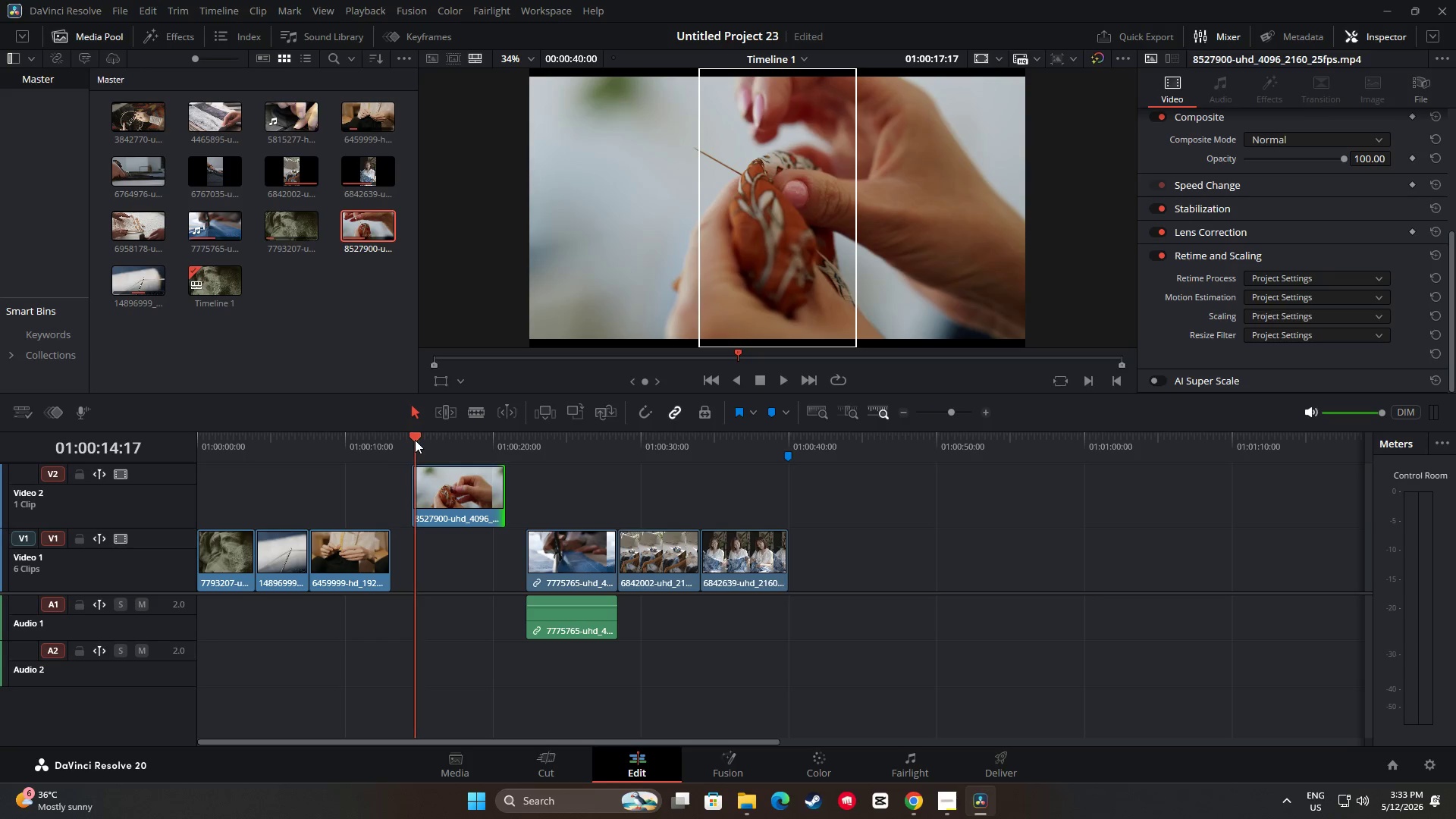 
key(Space)
 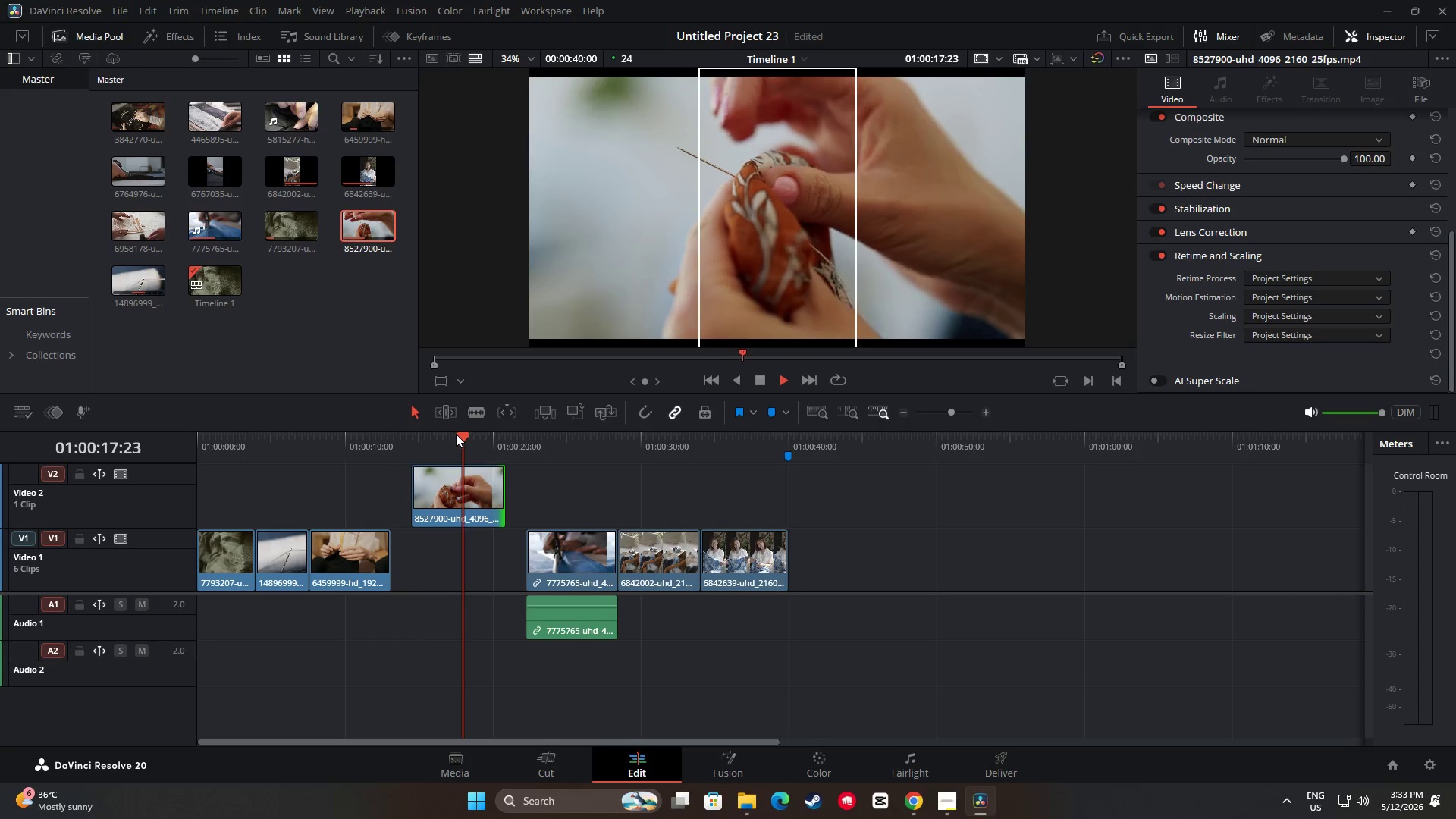 
key(Space)
 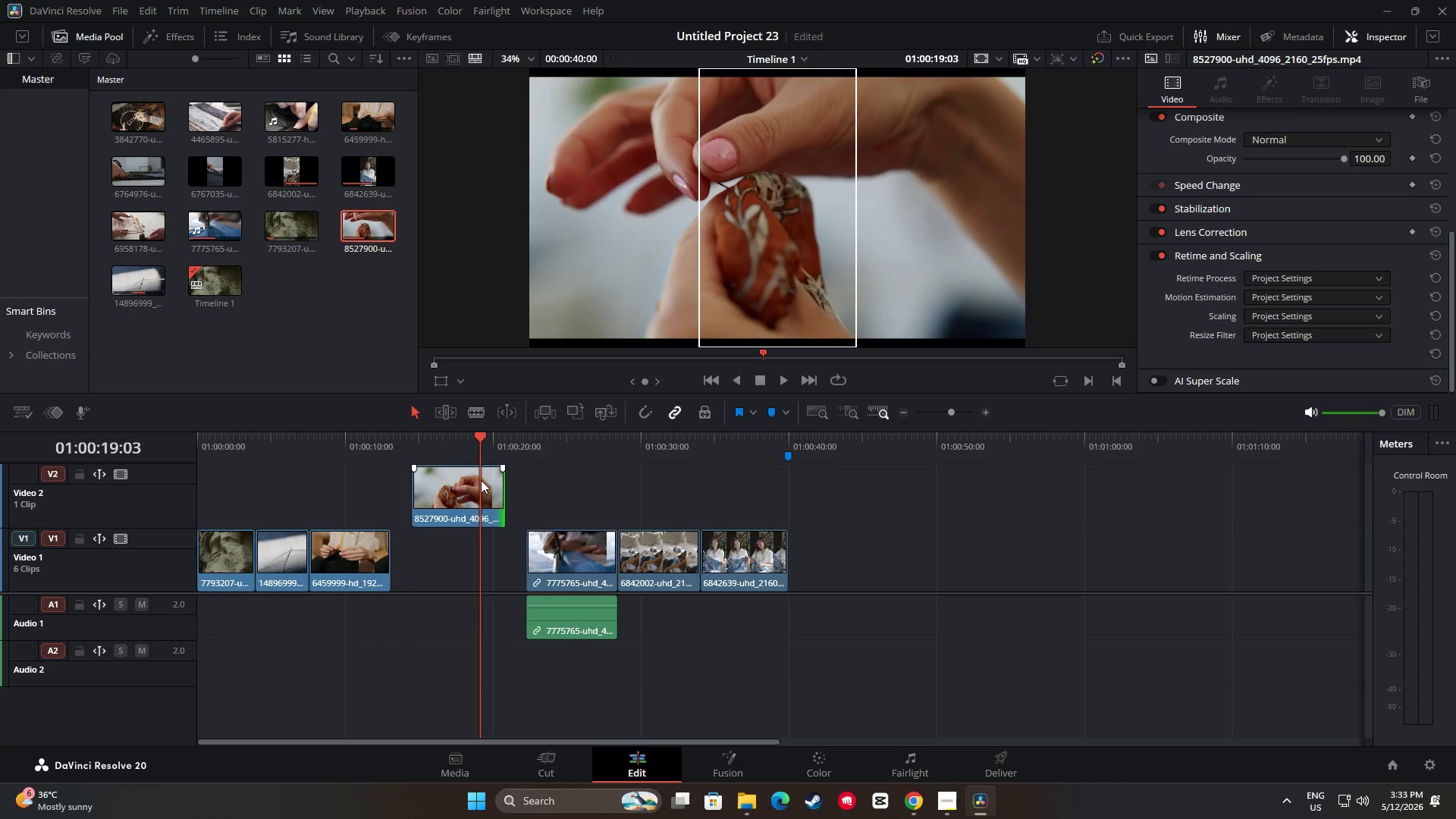 
left_click_drag(start_coordinate=[479, 483], to_coordinate=[458, 550])
 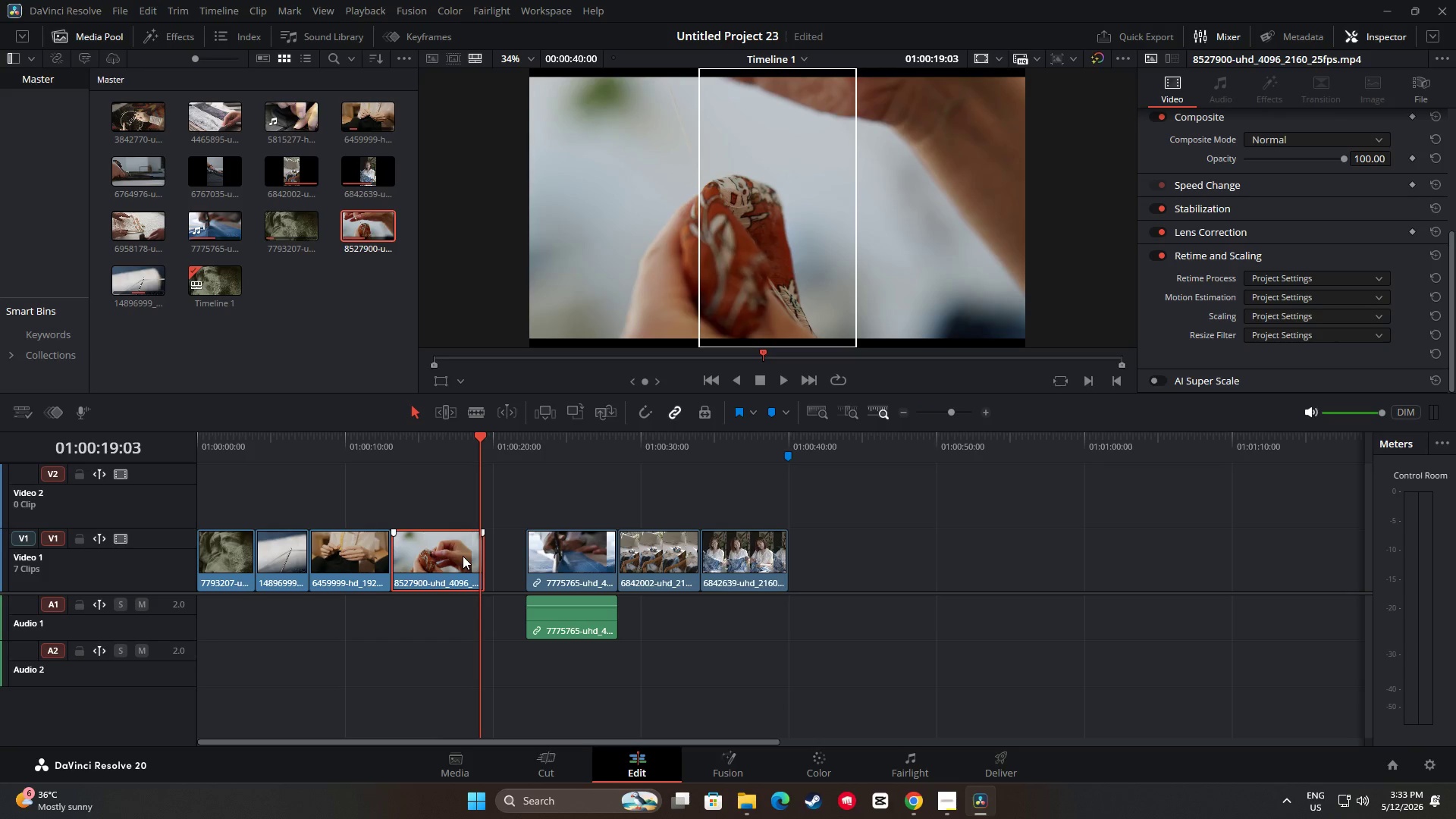 
key(Space)
 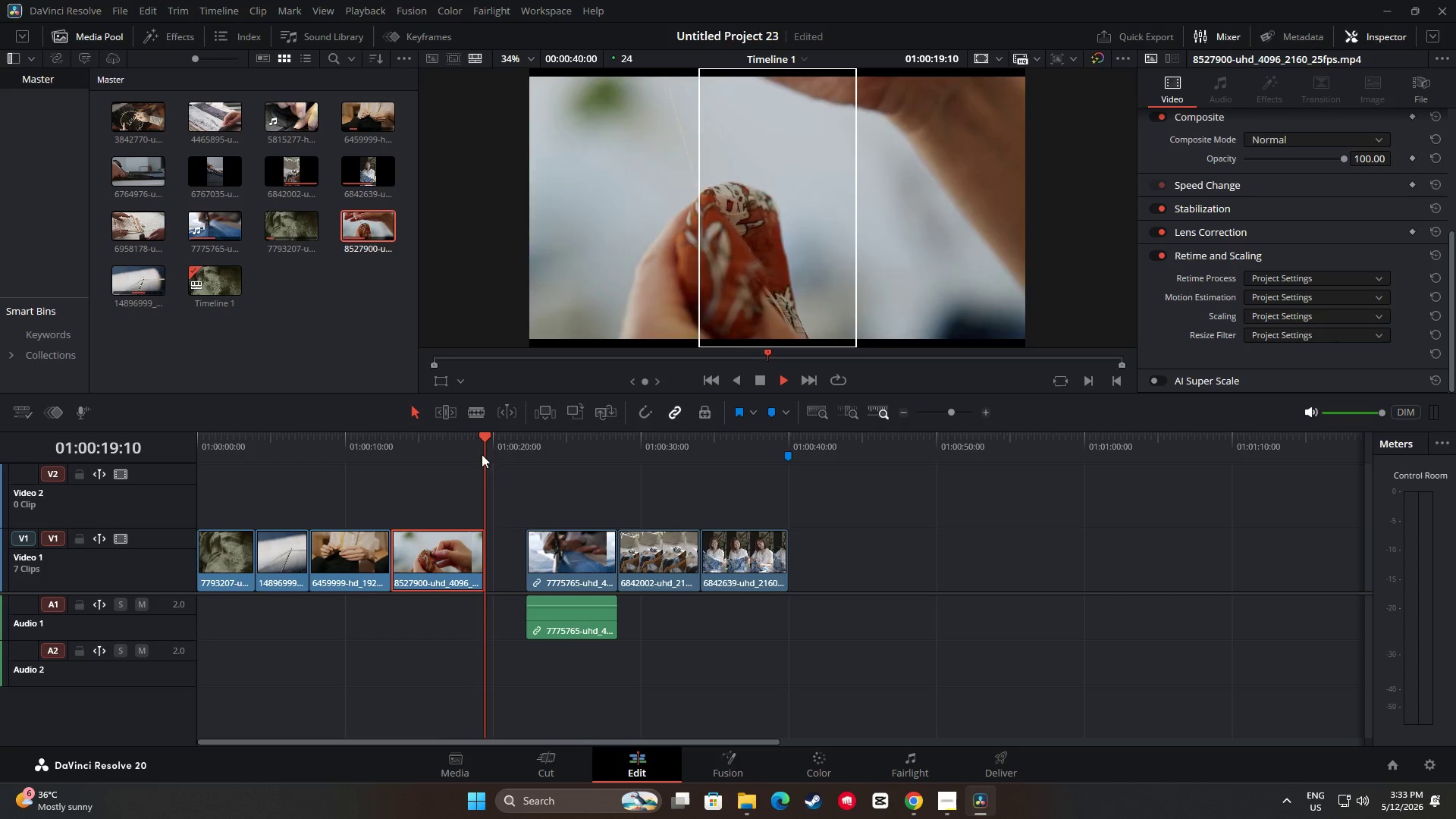 
left_click_drag(start_coordinate=[478, 454], to_coordinate=[378, 458])
 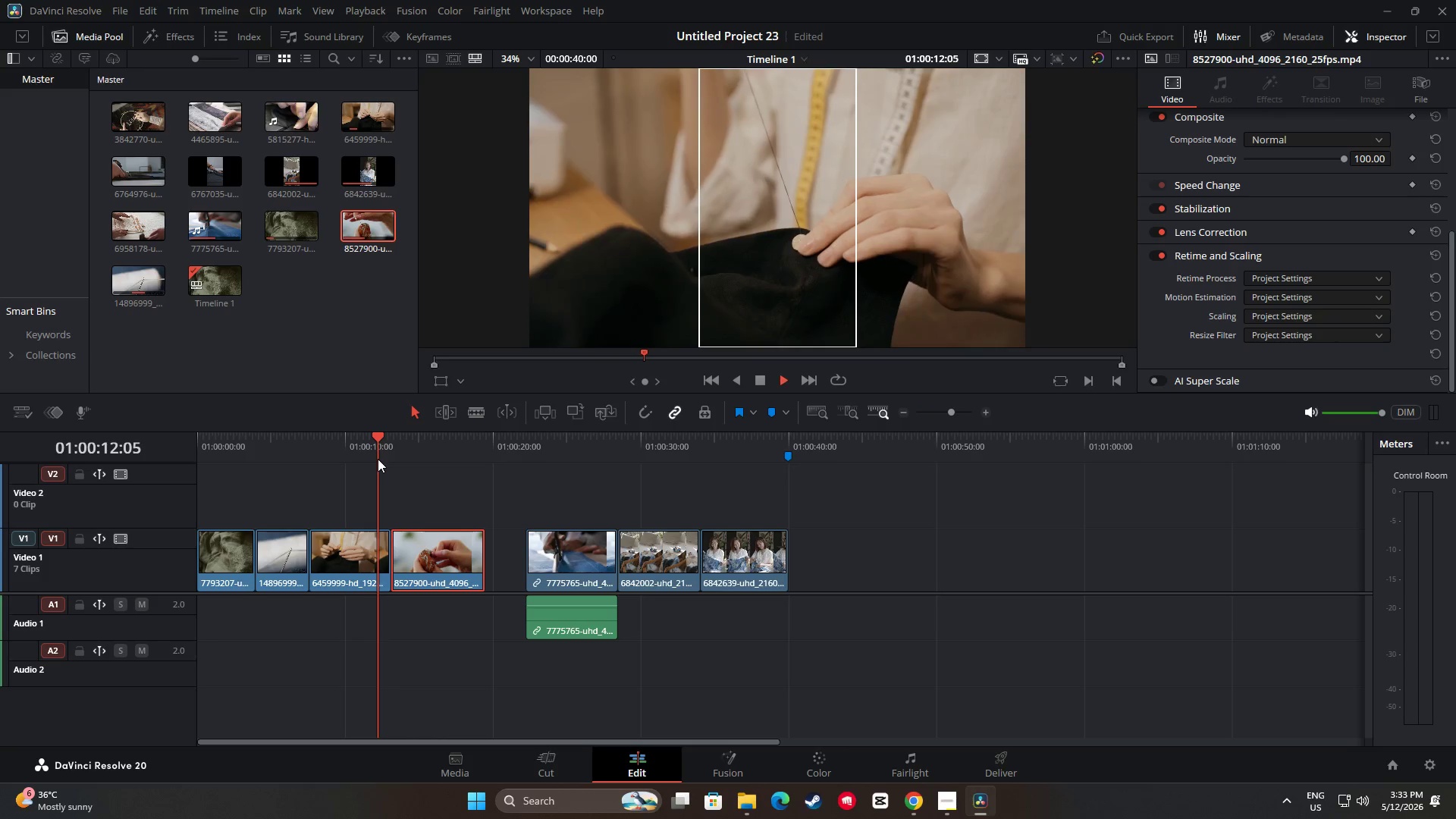 
key(Space)
 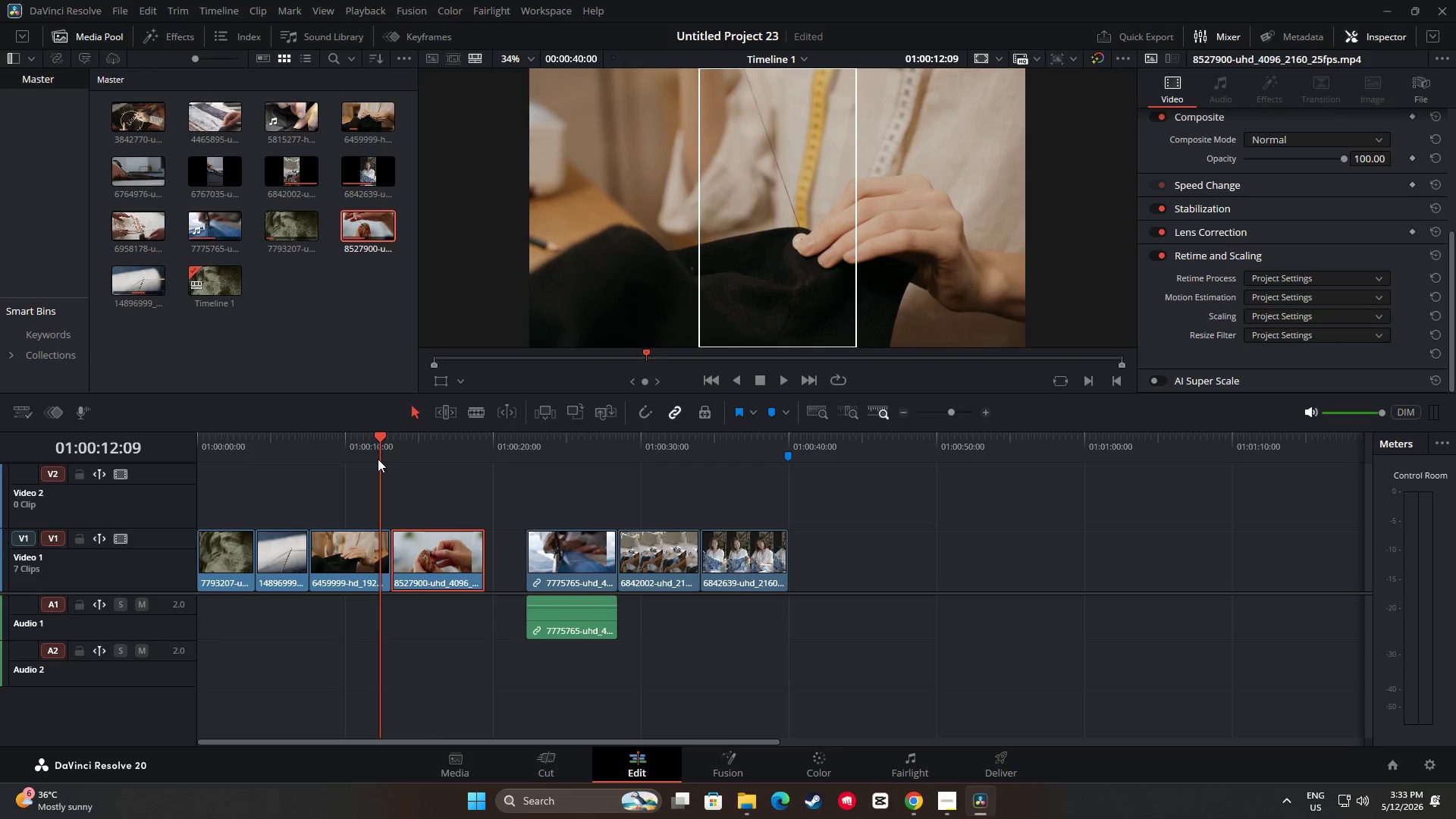 
key(Space)
 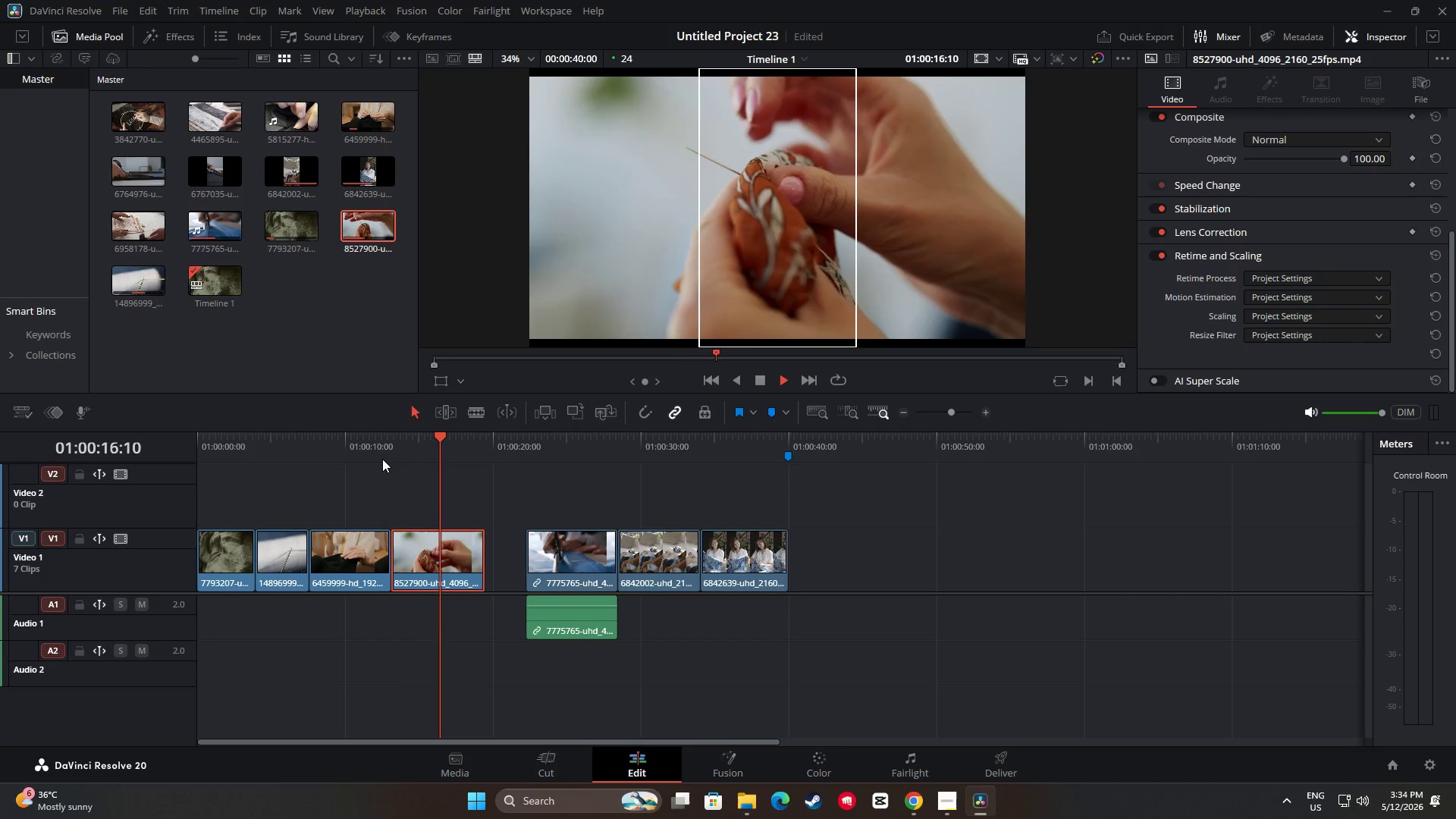 
wait(5.56)
 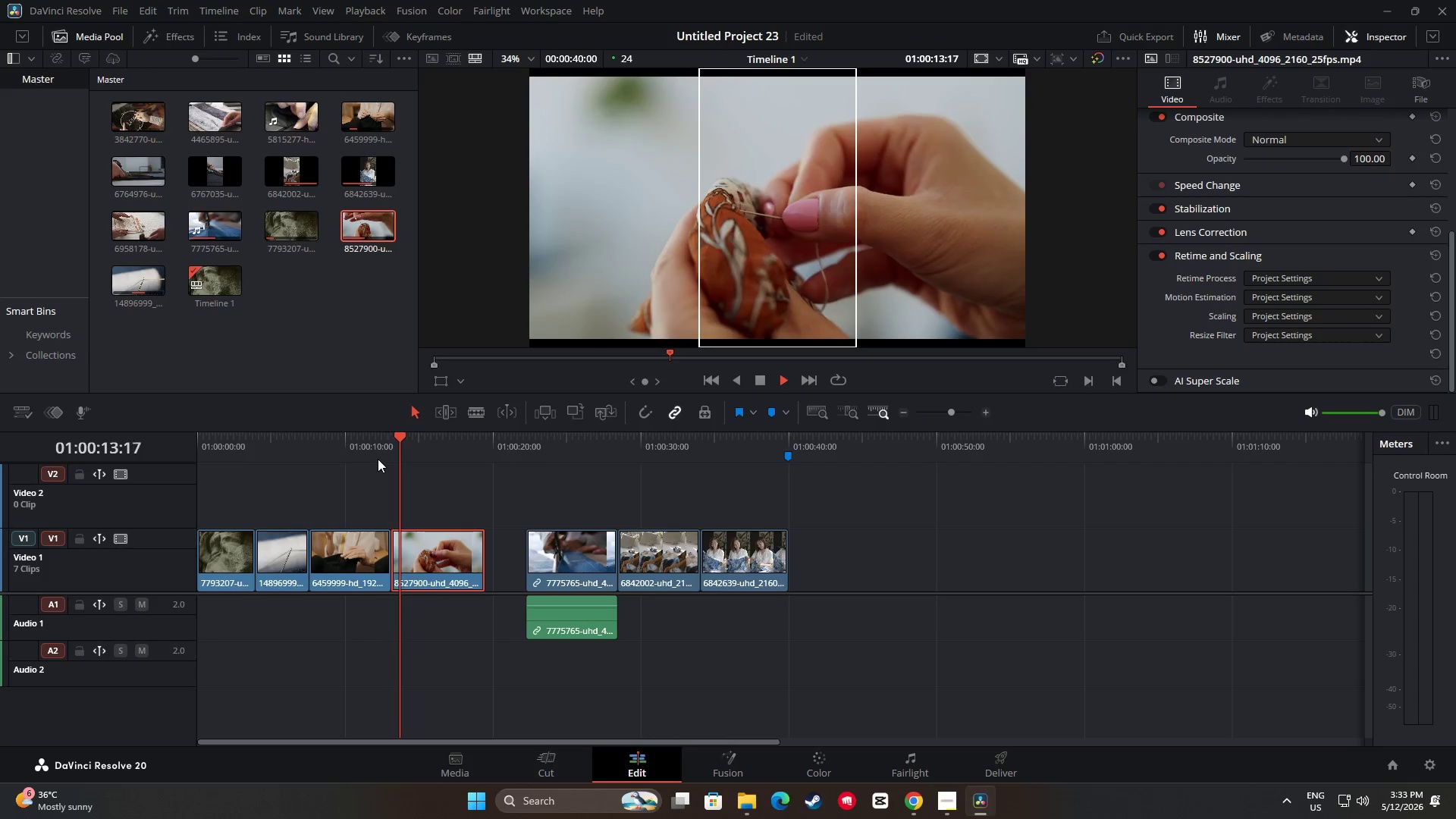 
key(Space)
 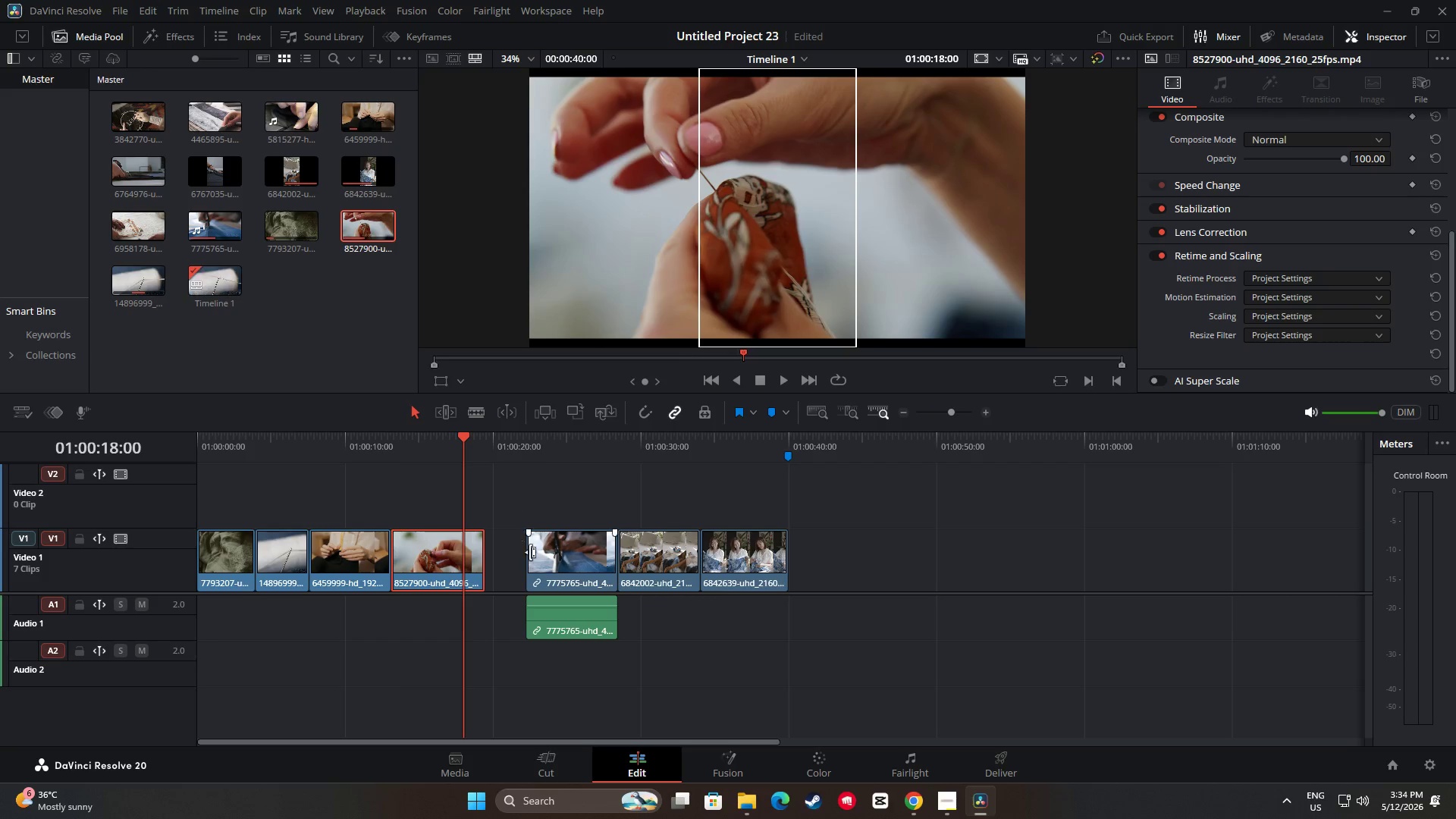 
left_click_drag(start_coordinate=[560, 554], to_coordinate=[513, 554])
 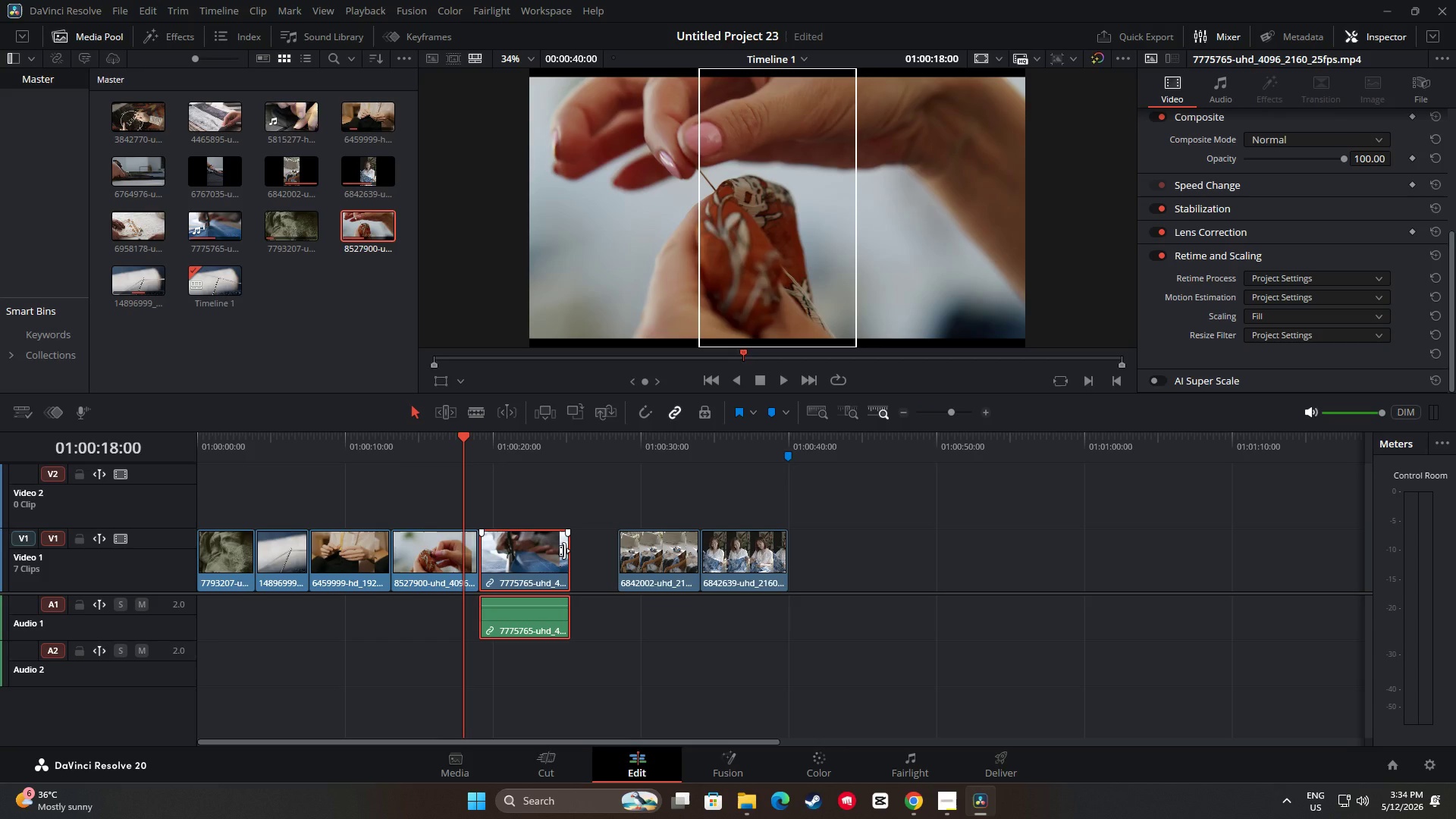 
left_click_drag(start_coordinate=[564, 551], to_coordinate=[556, 551])
 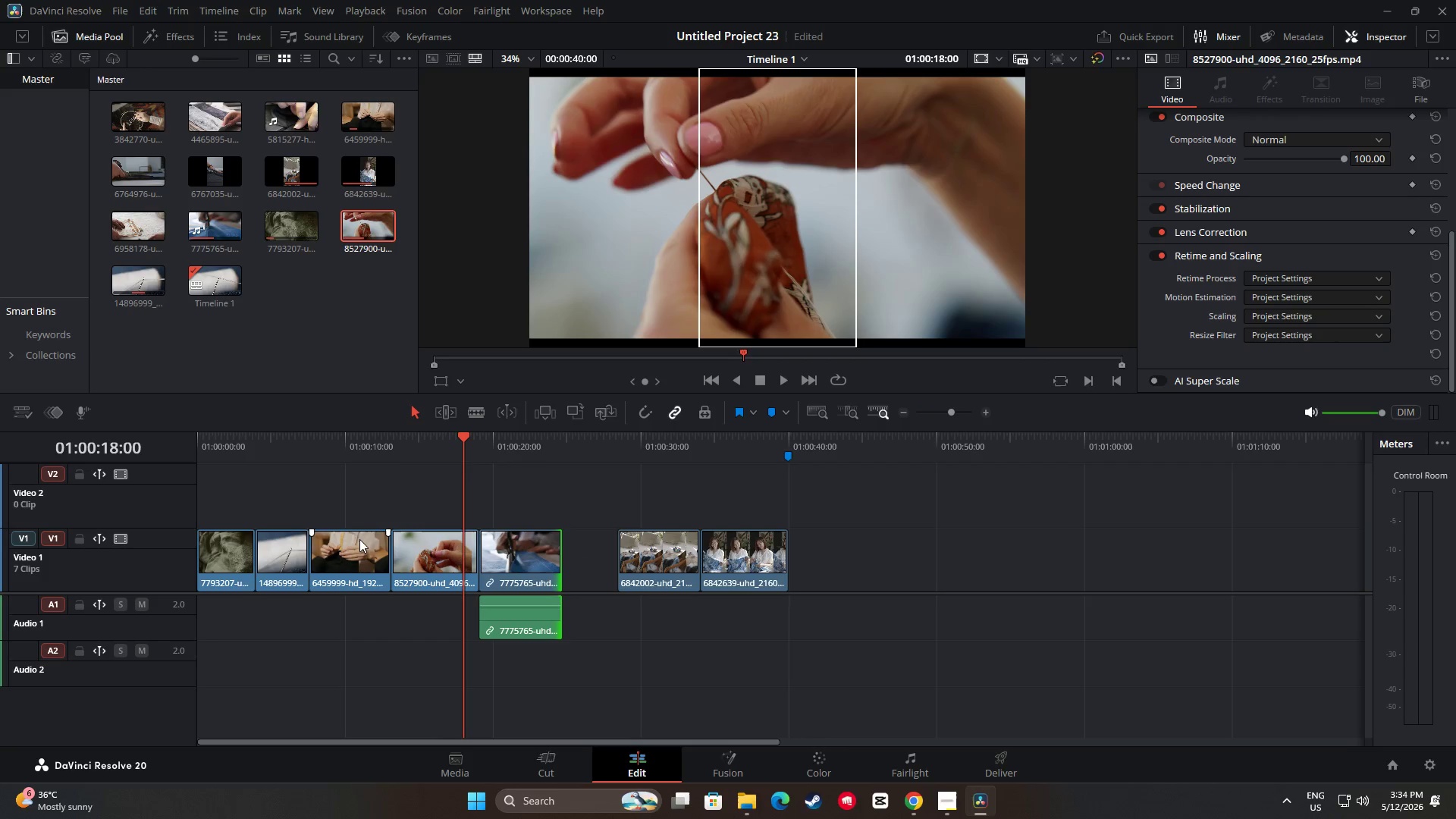 
key(Space)
 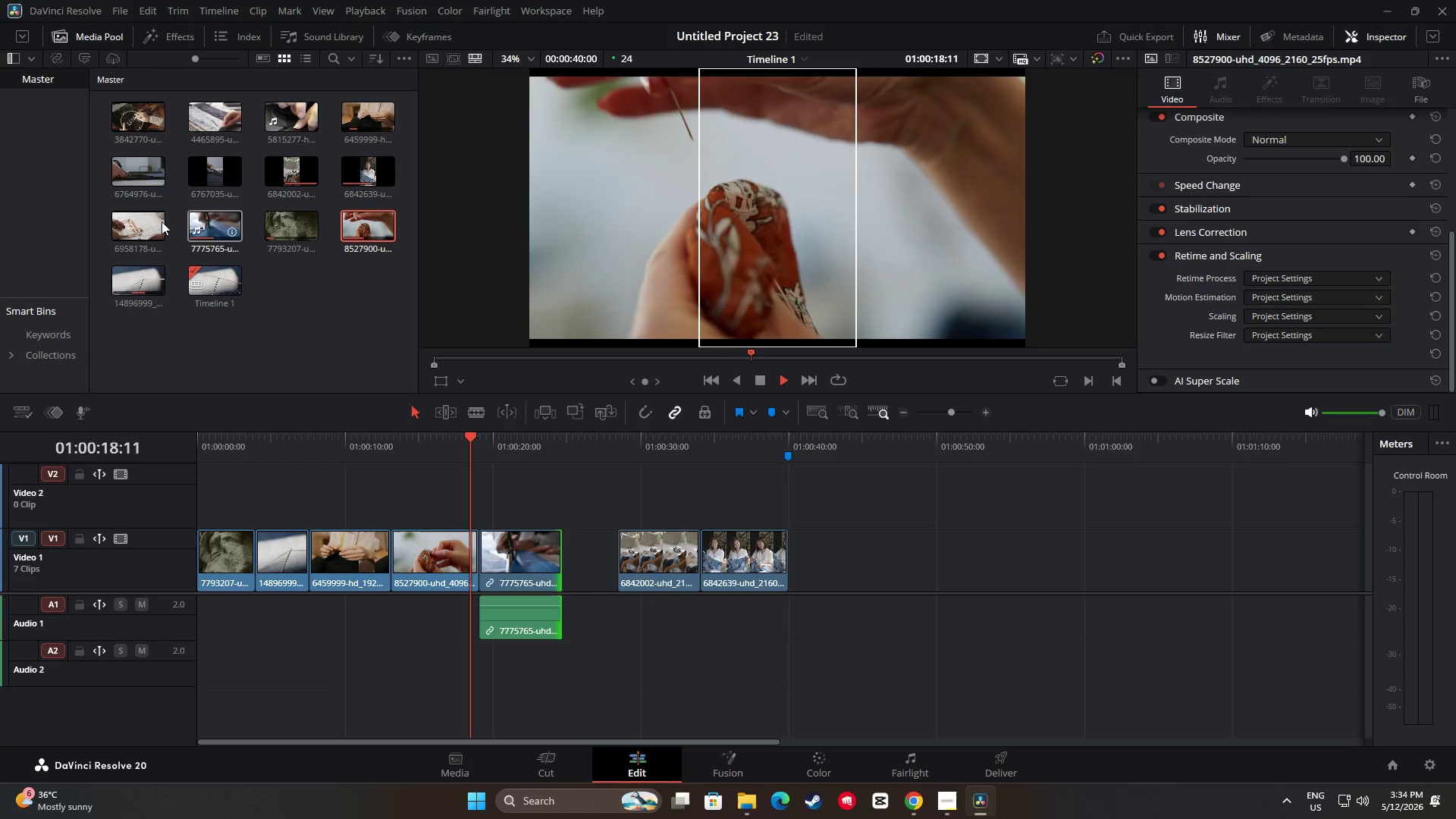 
key(Space)
 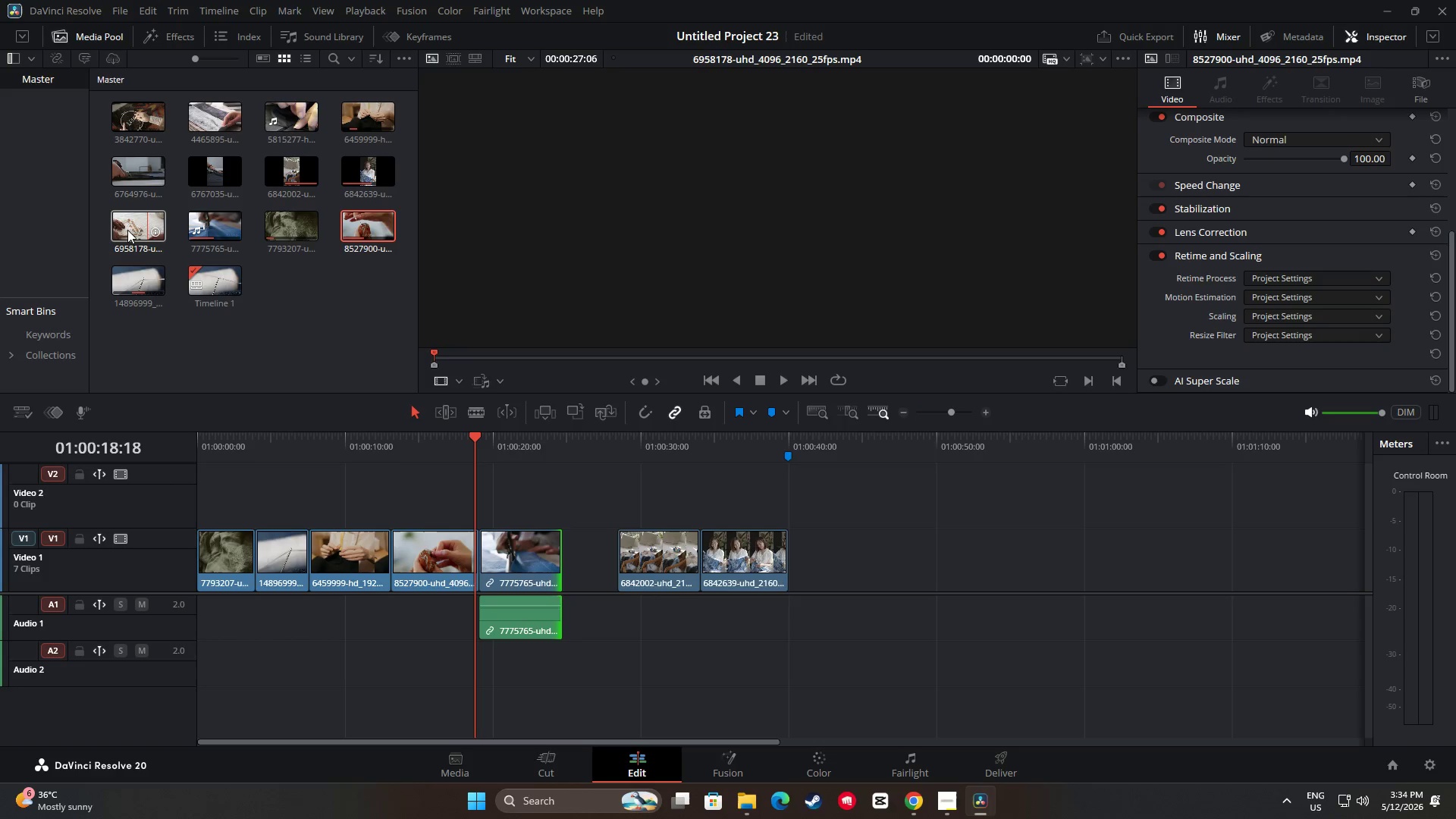 
left_click_drag(start_coordinate=[128, 226], to_coordinate=[327, 350])
 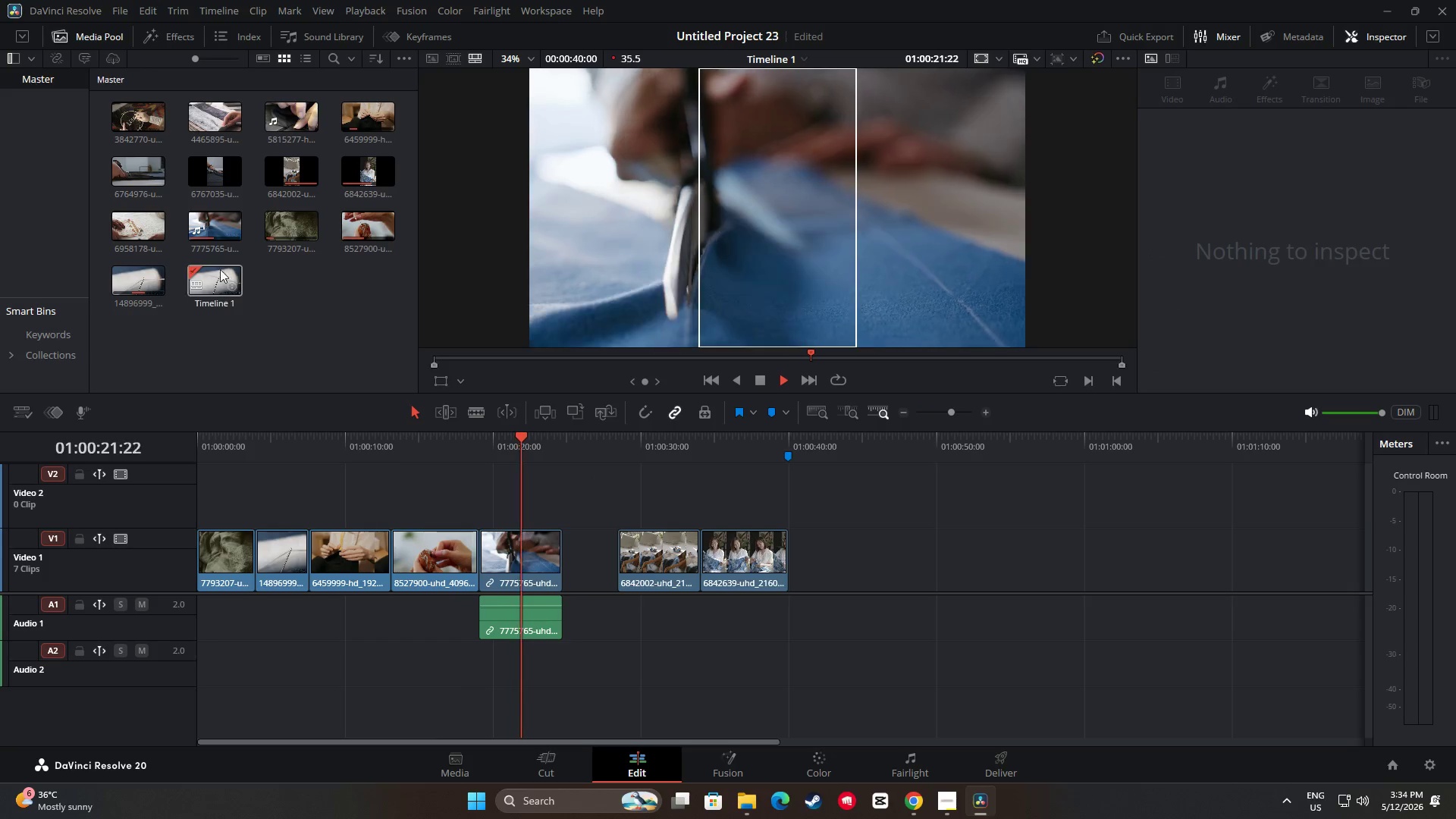 
key(Space)
 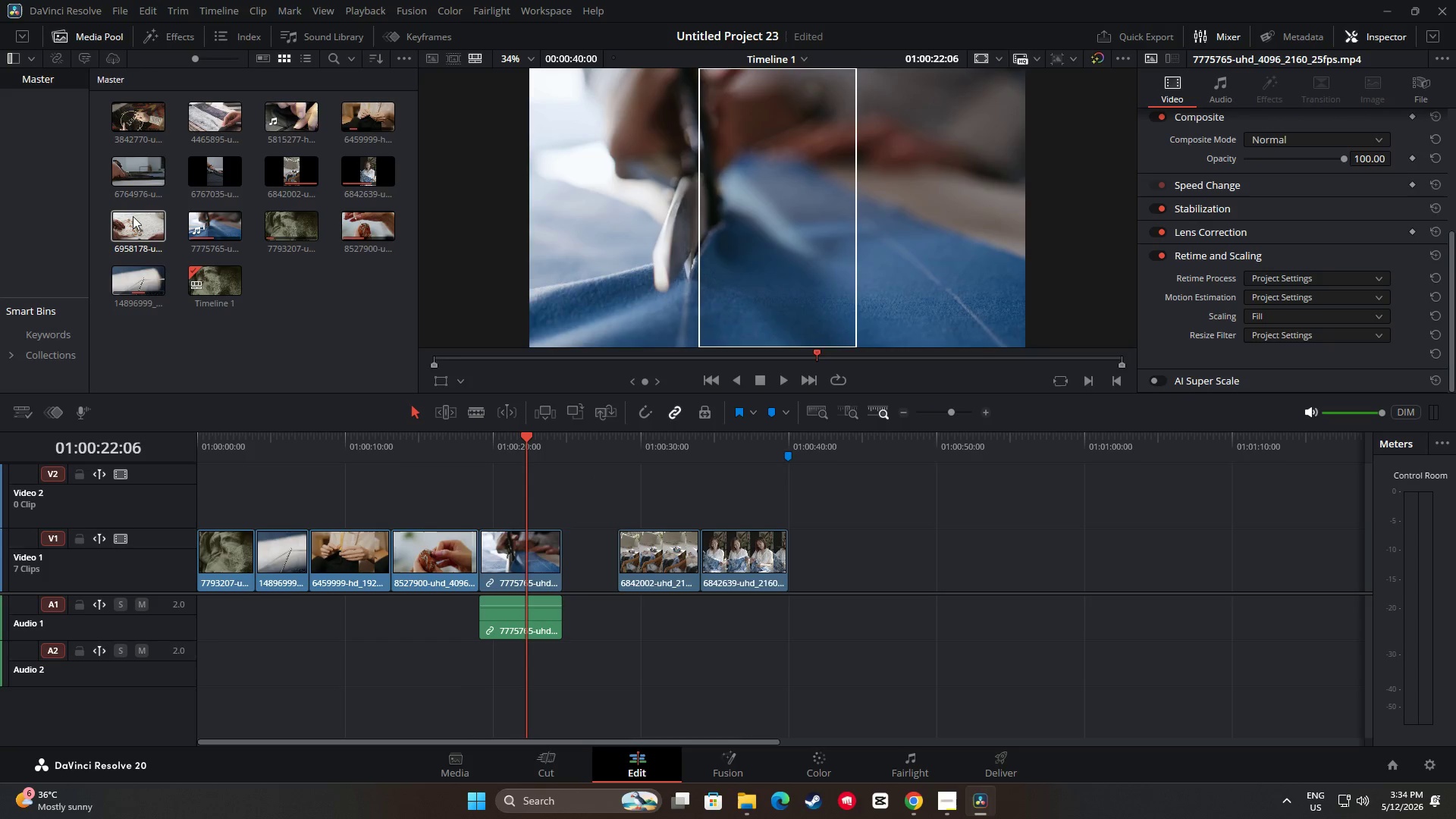 
left_click_drag(start_coordinate=[133, 220], to_coordinate=[631, 475])
 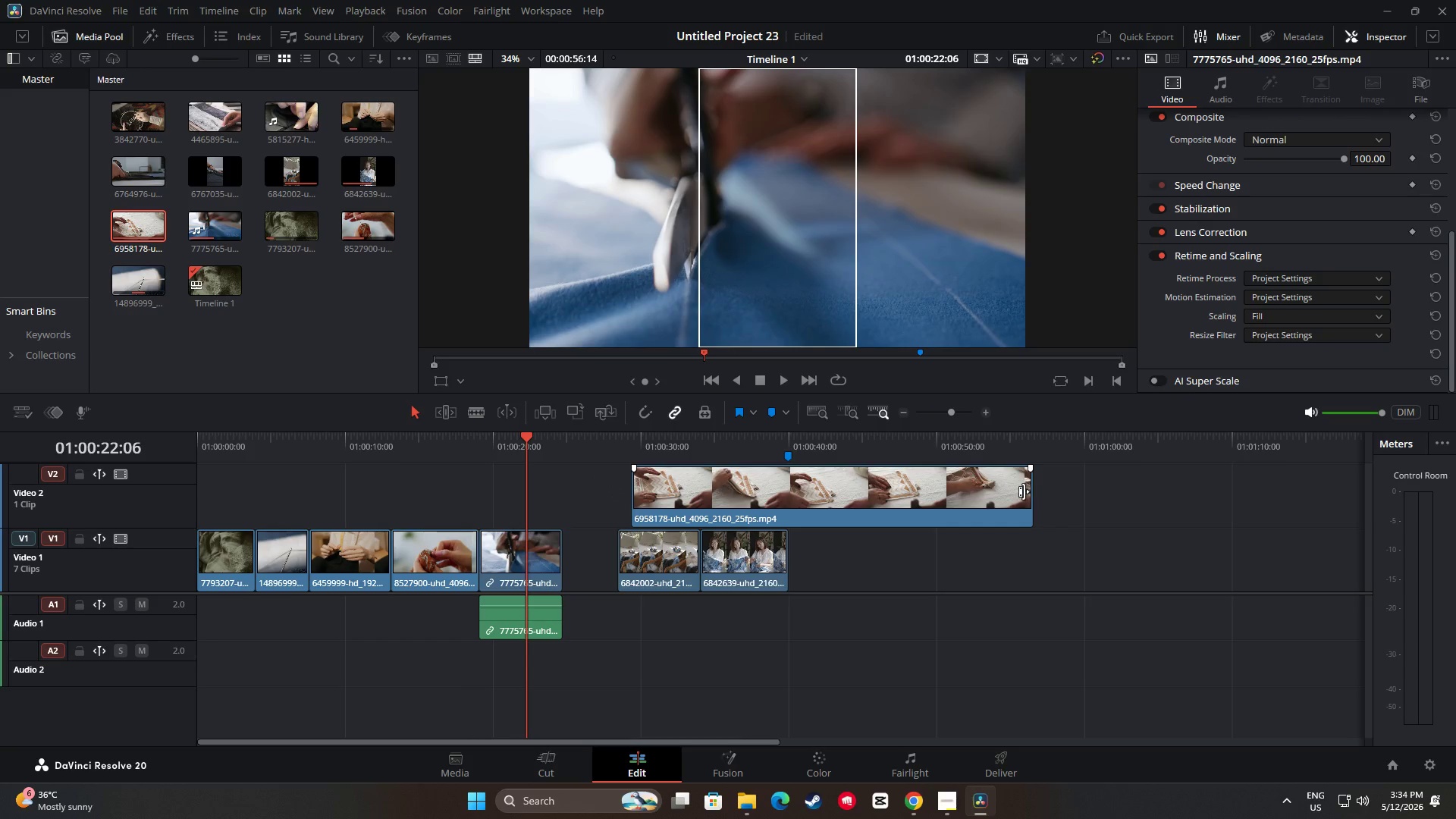 
left_click_drag(start_coordinate=[645, 444], to_coordinate=[651, 470])
 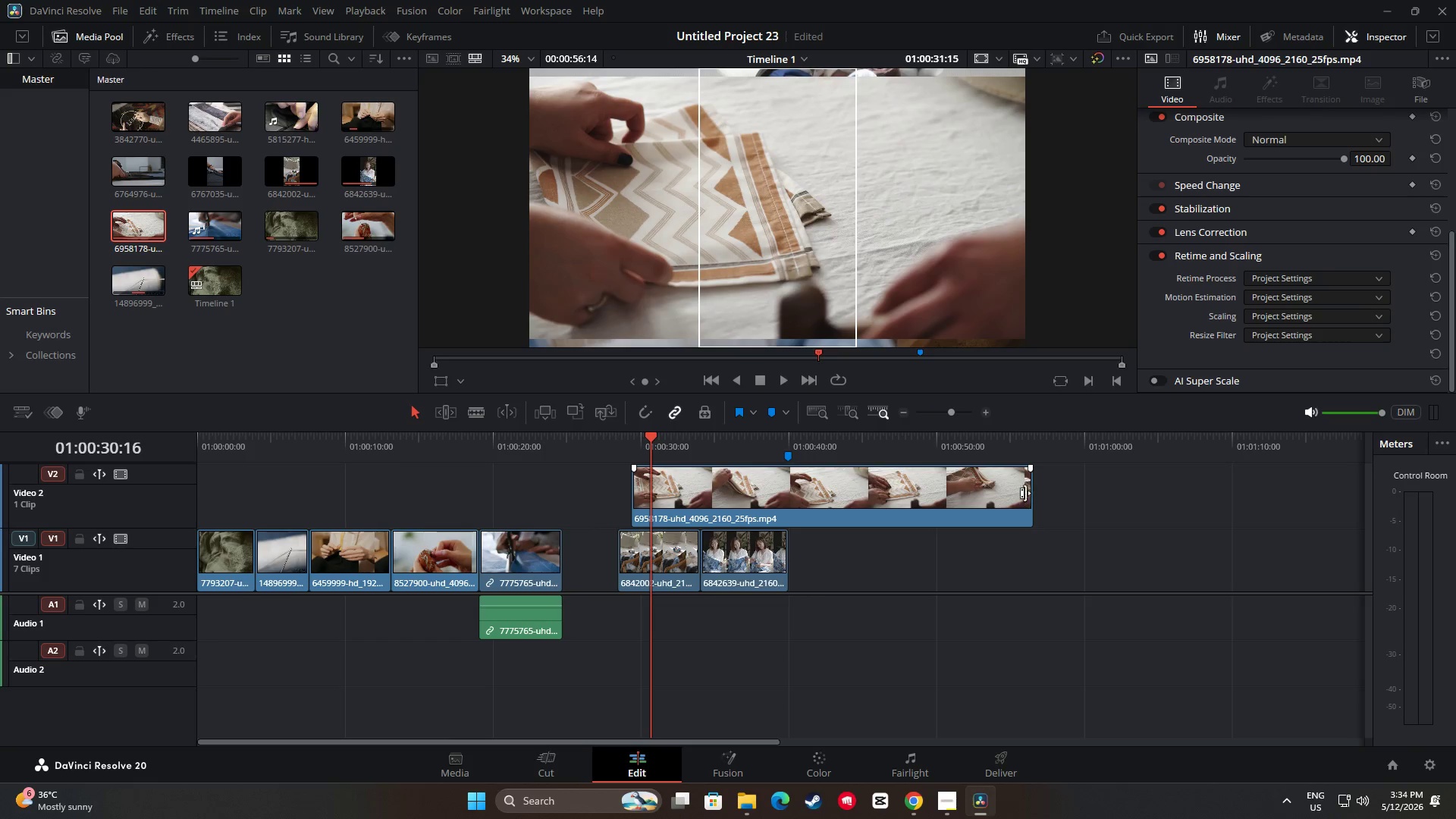 
left_click_drag(start_coordinate=[1031, 491], to_coordinate=[688, 477])
 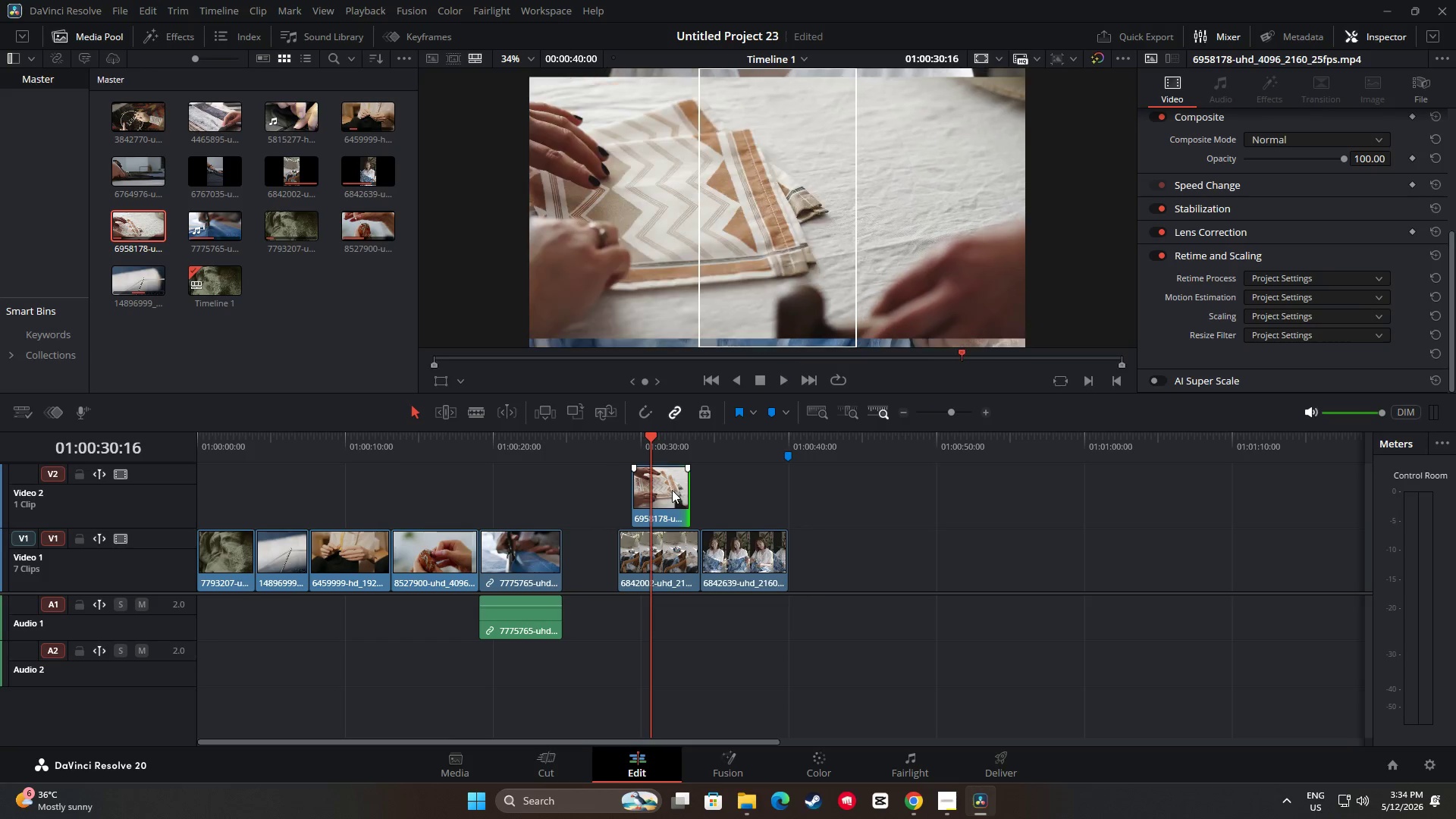 
left_click_drag(start_coordinate=[668, 490], to_coordinate=[600, 486])
 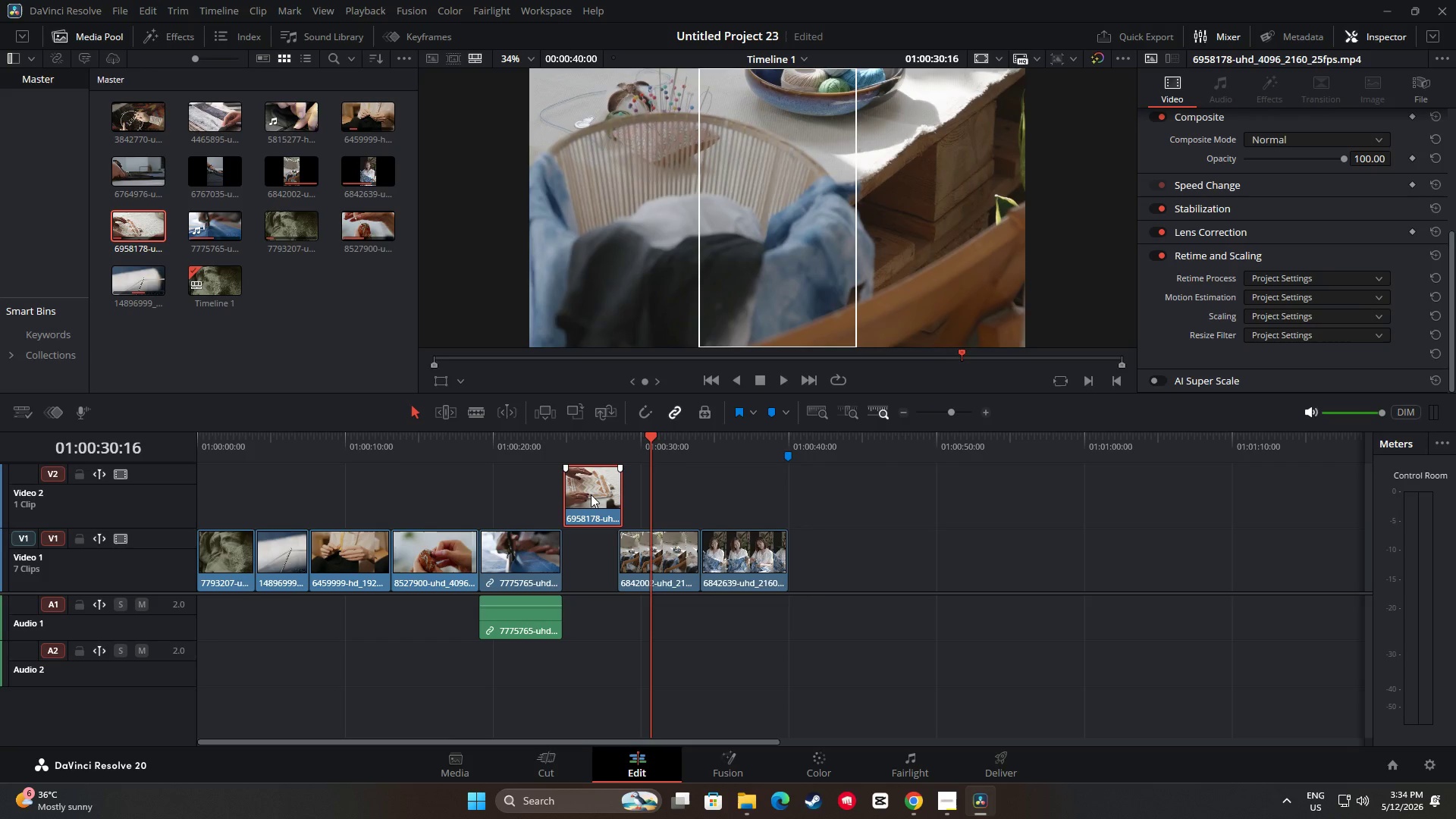 
left_click_drag(start_coordinate=[591, 491], to_coordinate=[588, 536])
 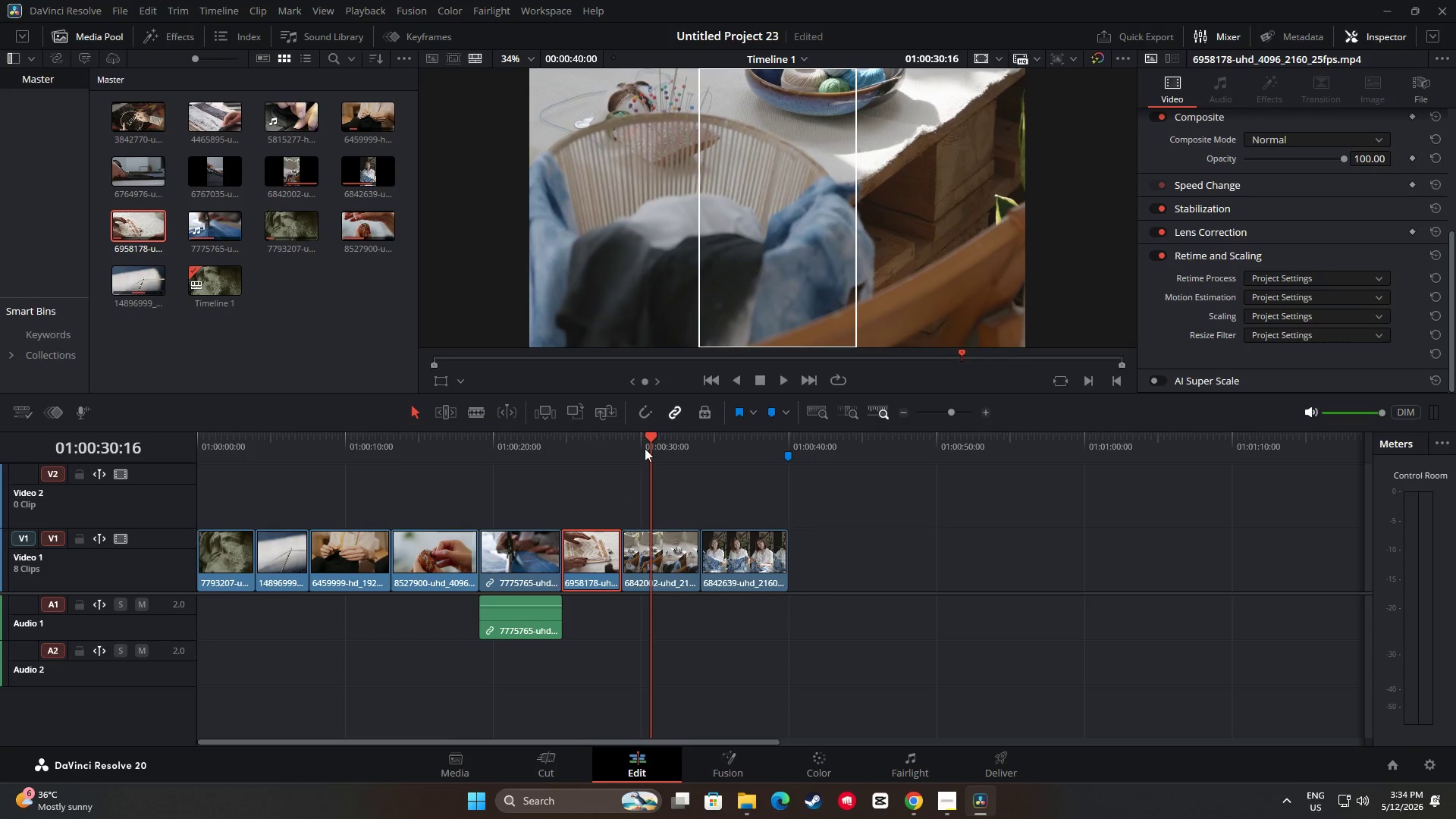 
left_click_drag(start_coordinate=[651, 441], to_coordinate=[556, 446])
 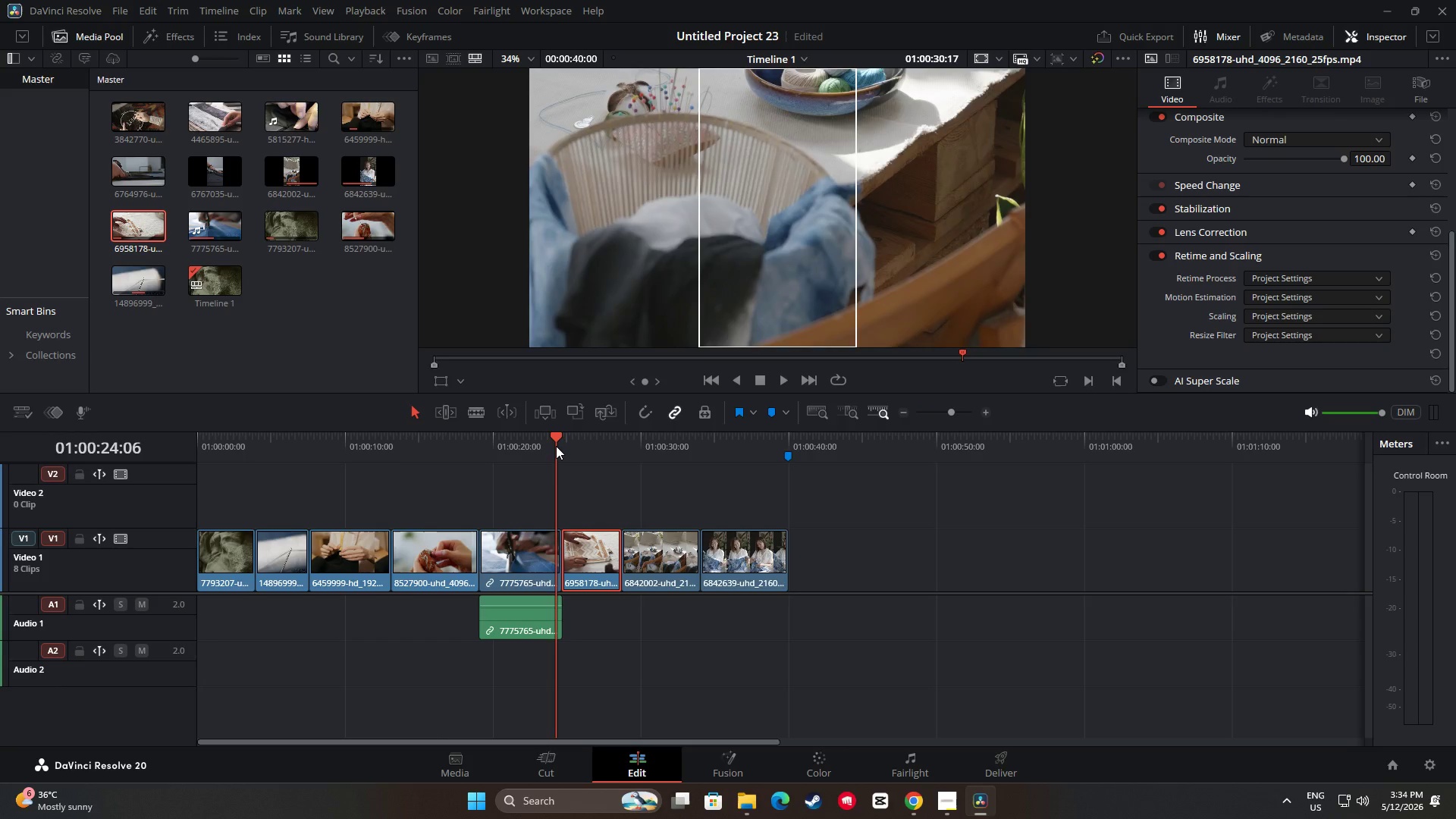 
key(Space)
 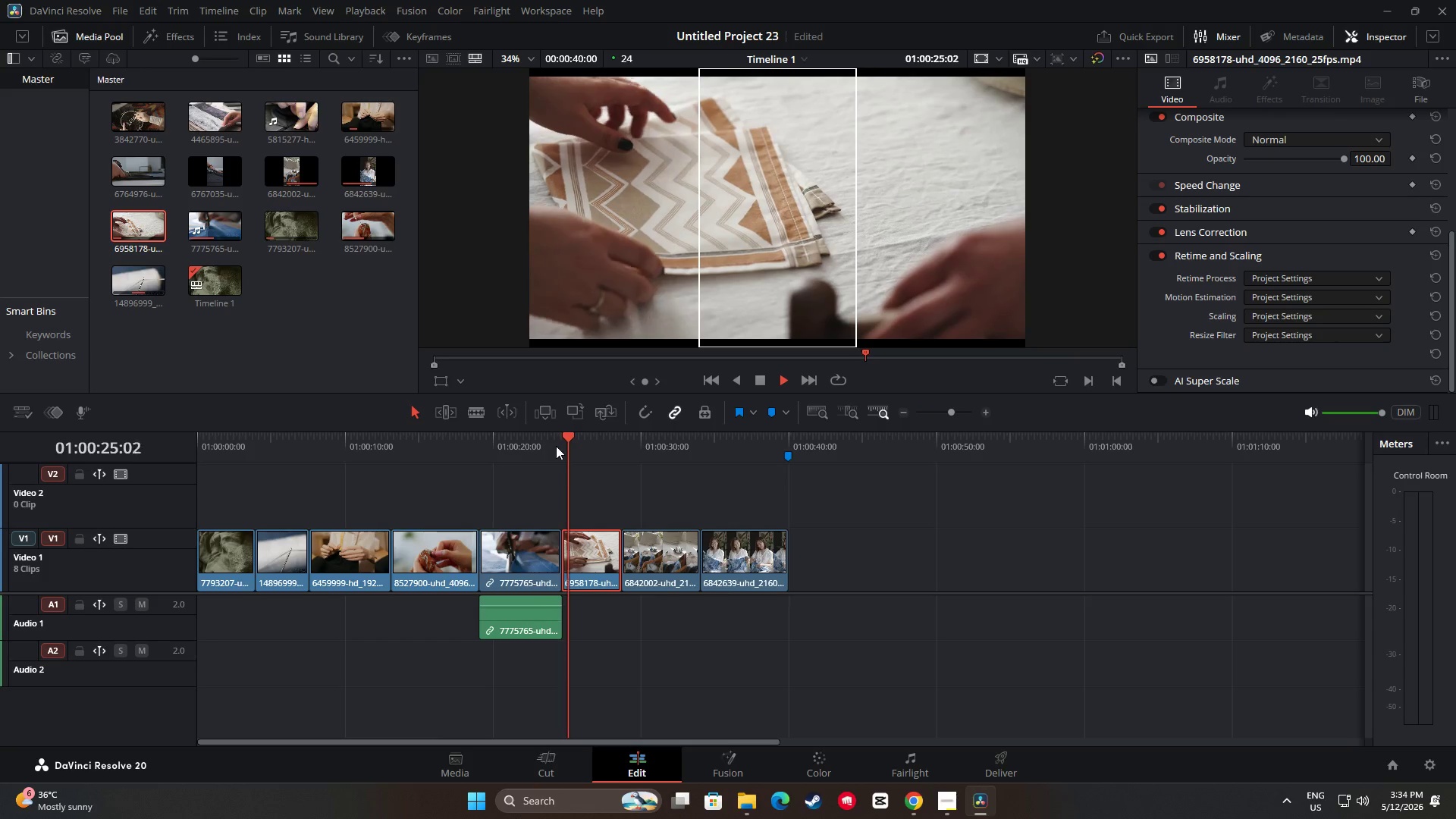 
left_click_drag(start_coordinate=[579, 443], to_coordinate=[484, 448])
 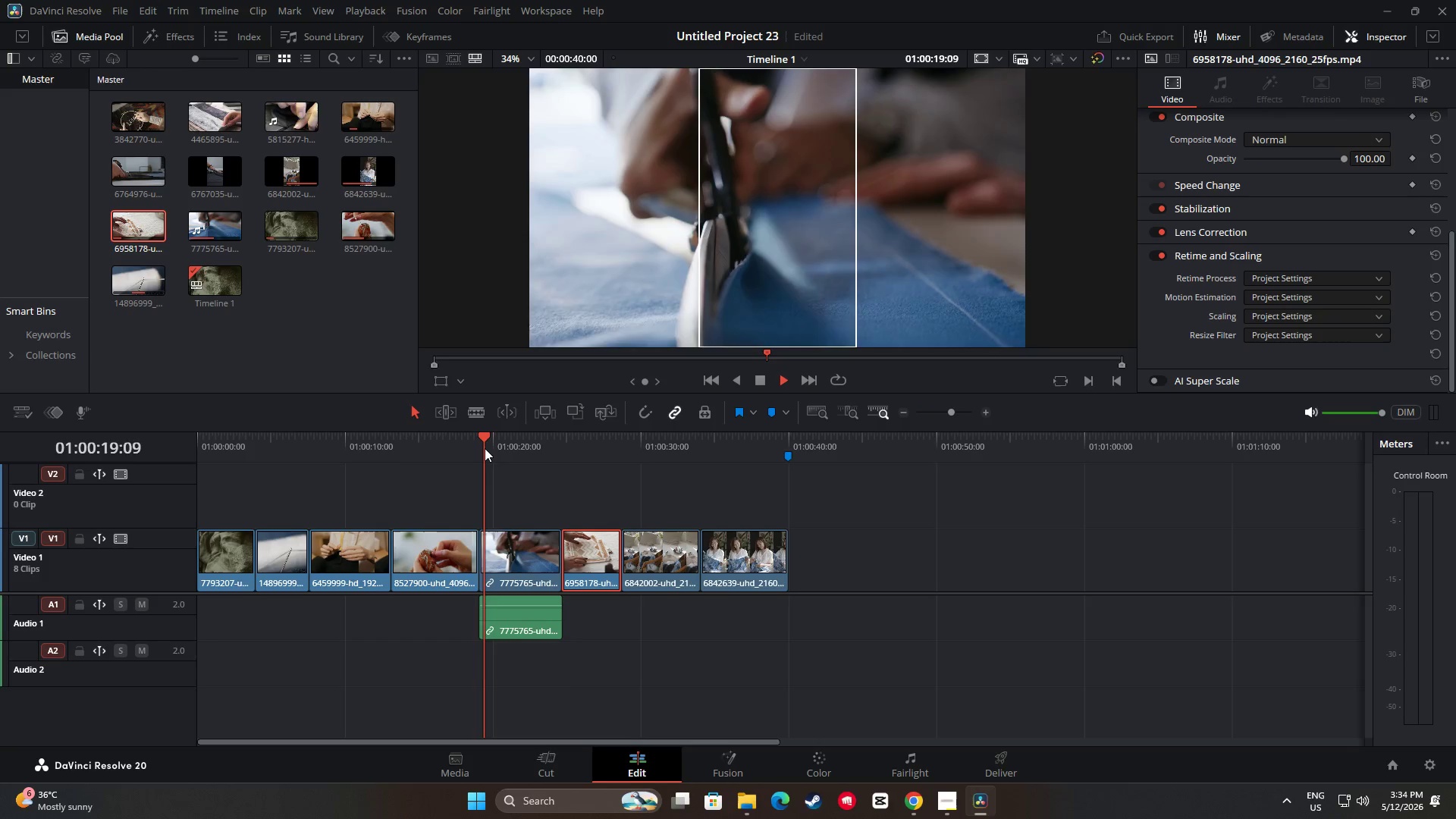 
key(Space)
 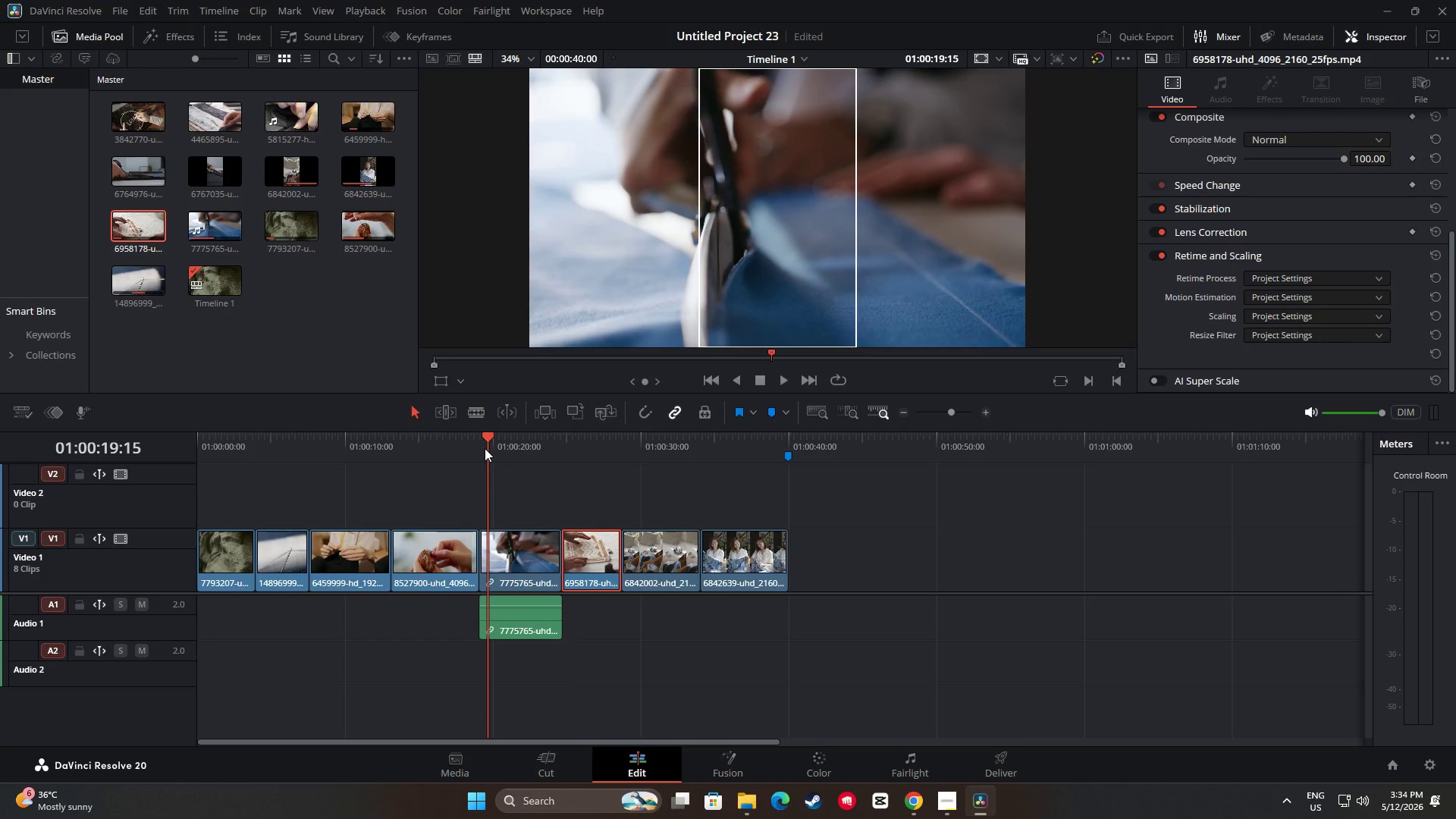 
key(Space)
 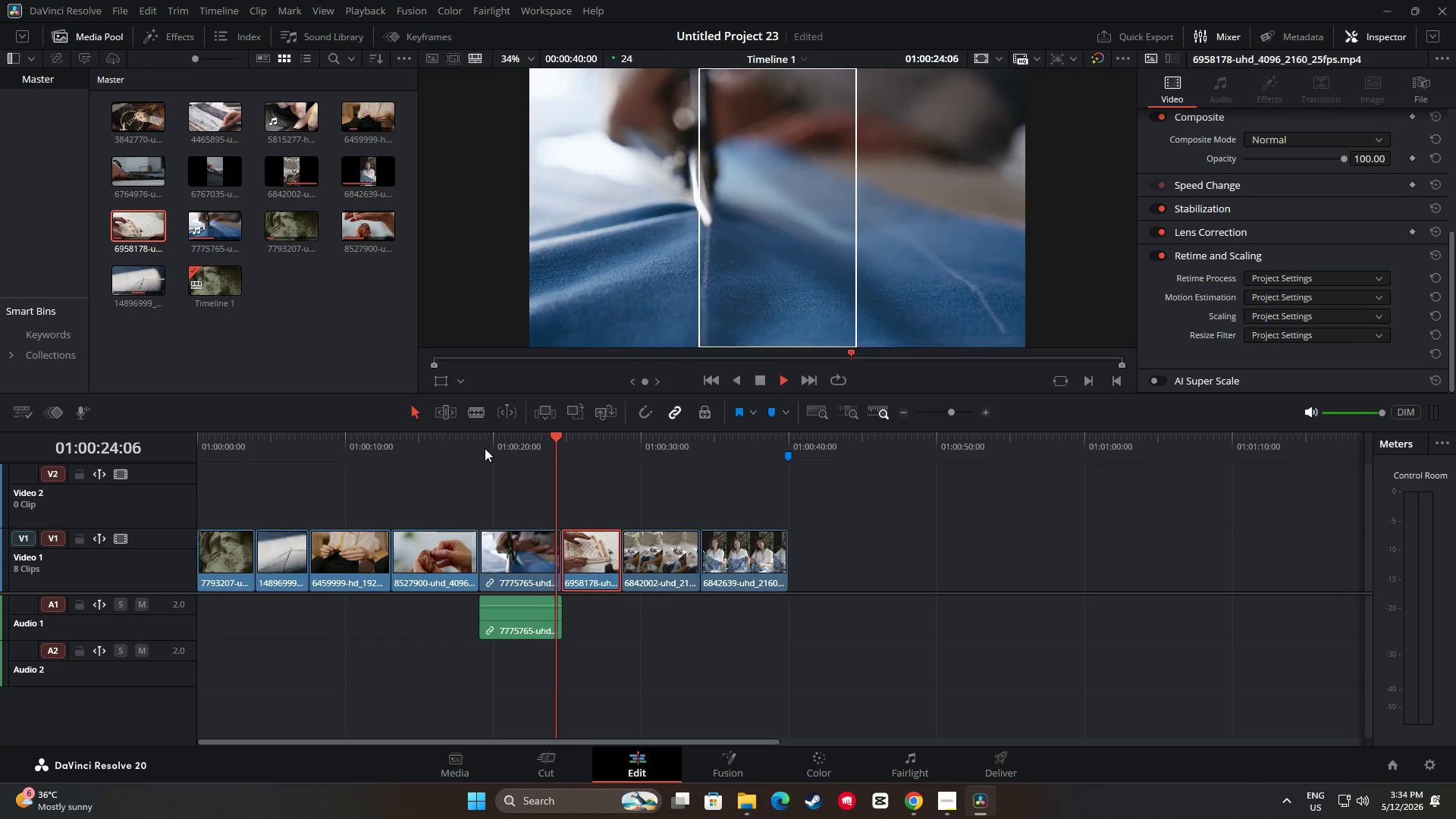 
wait(9.75)
 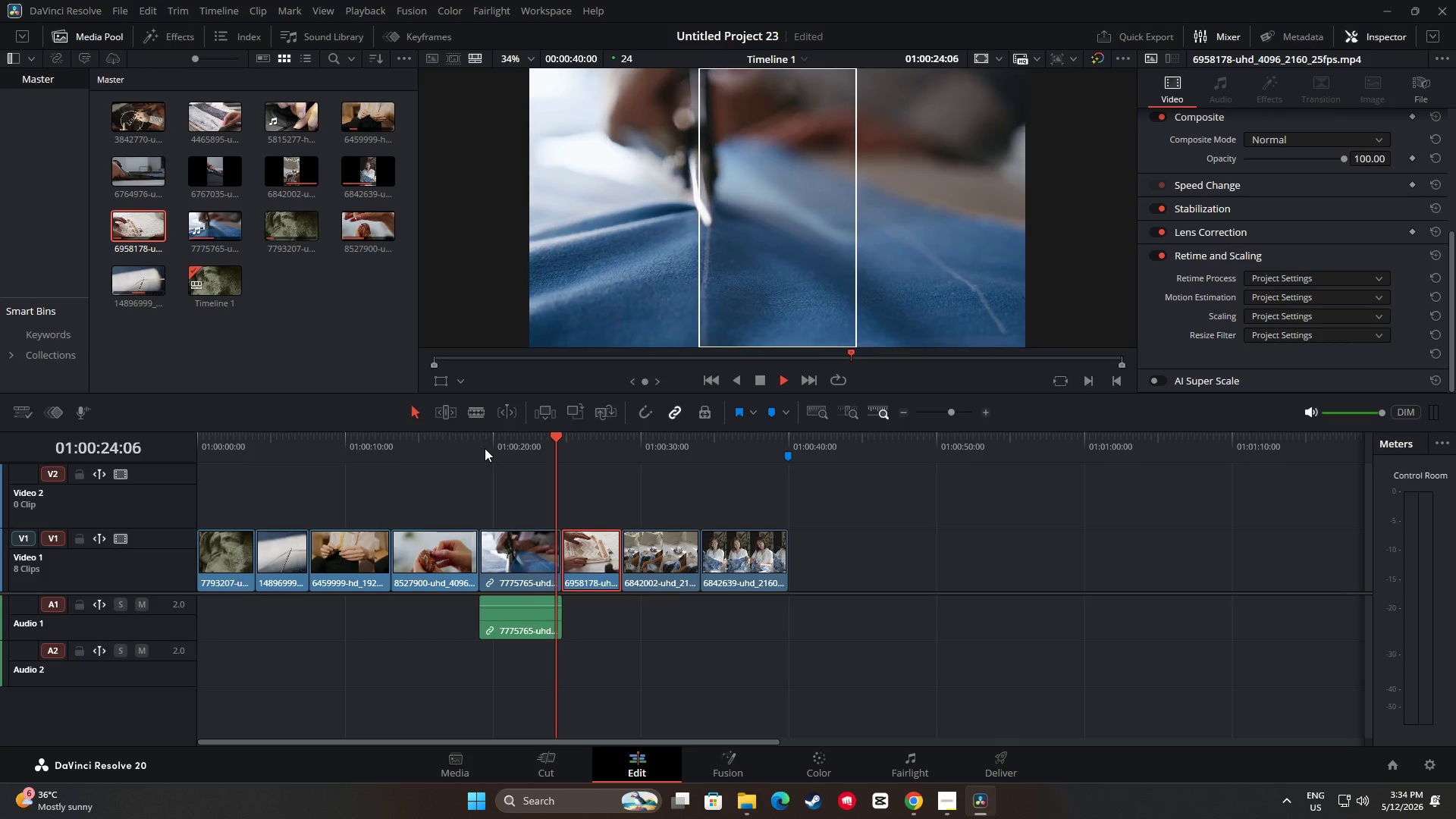 
key(Space)
 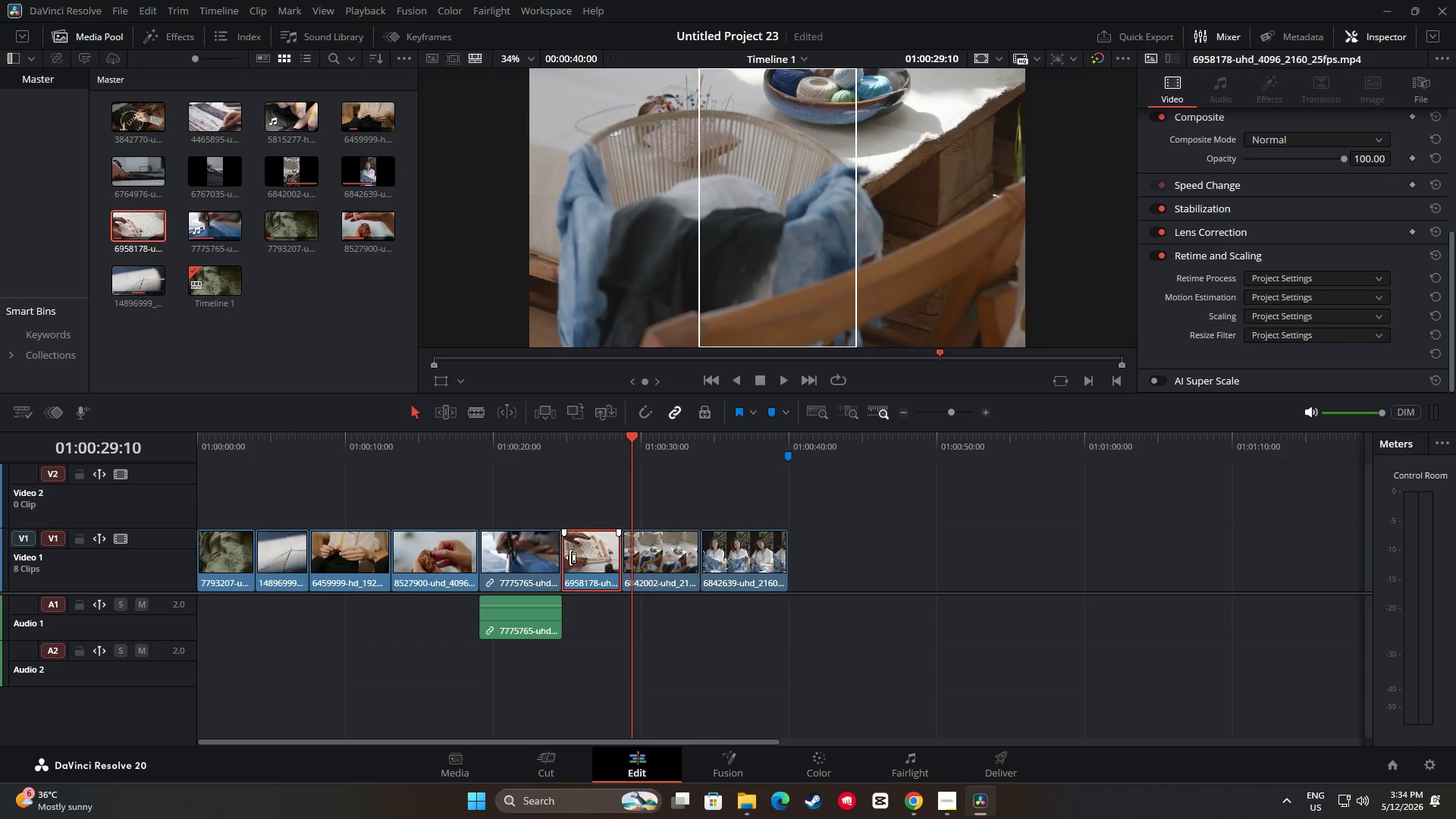 
left_click_drag(start_coordinate=[569, 557], to_coordinate=[594, 557])
 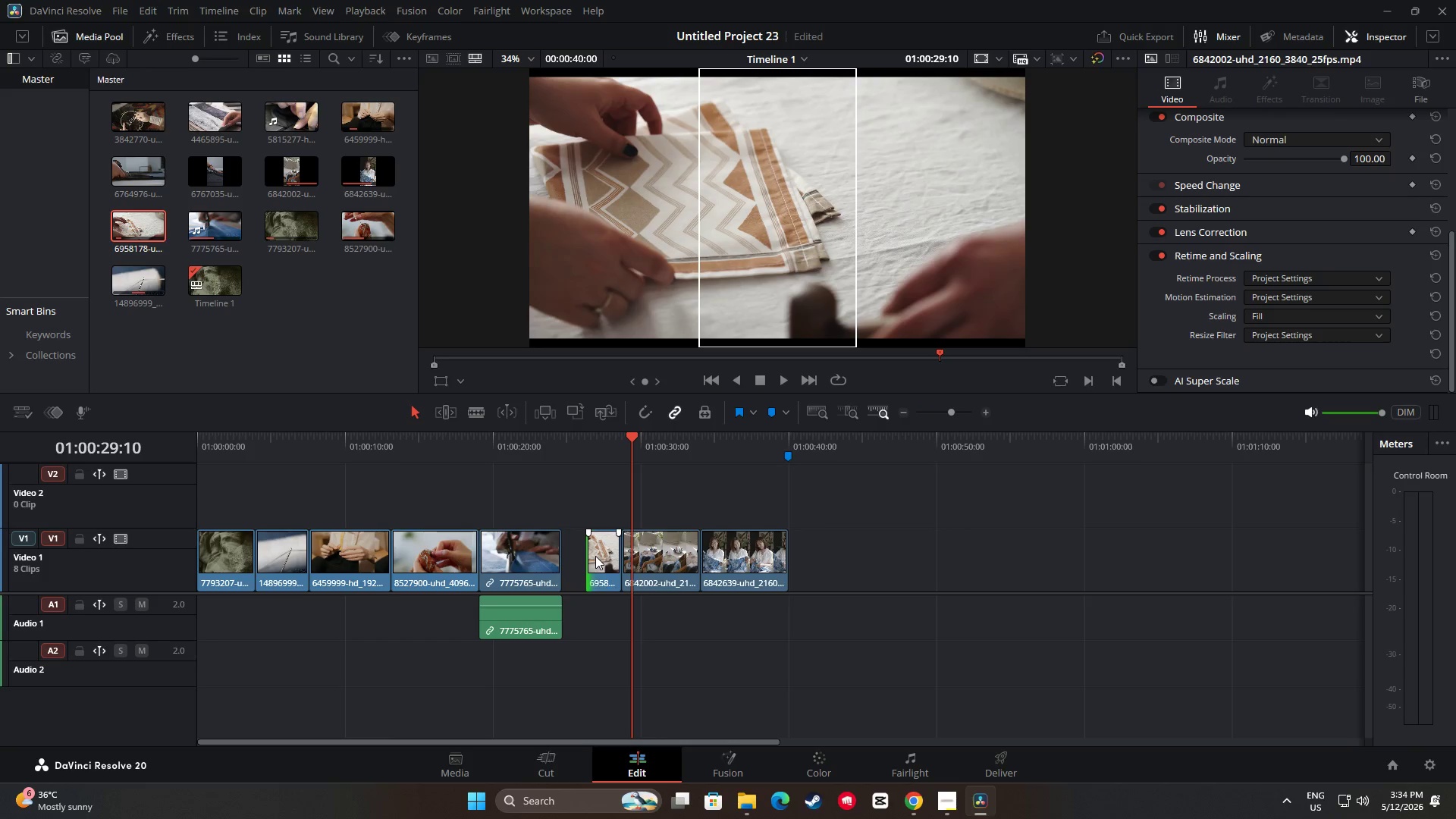 
left_click_drag(start_coordinate=[595, 556], to_coordinate=[570, 555])
 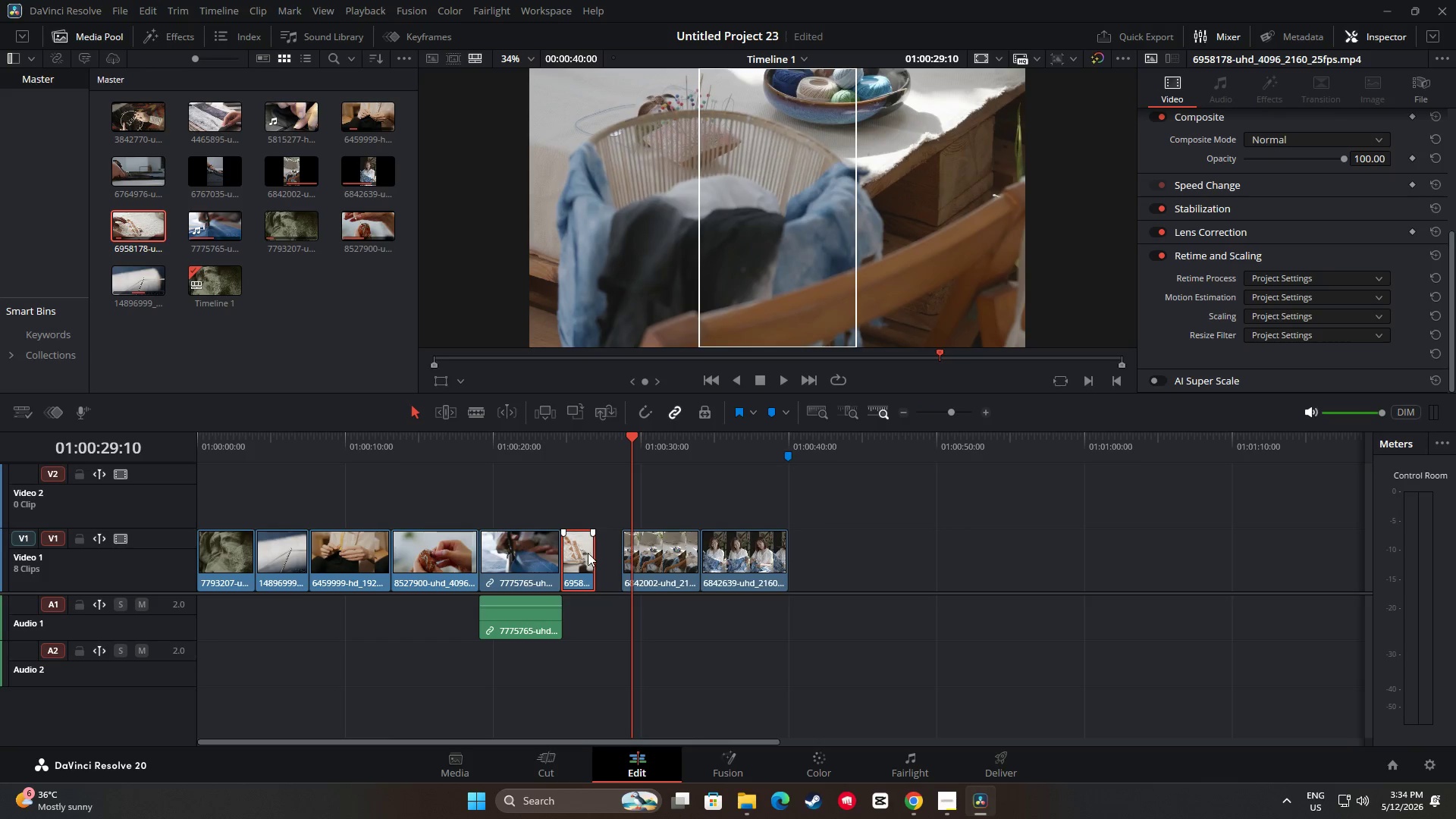 
left_click_drag(start_coordinate=[588, 553], to_coordinate=[594, 552])
 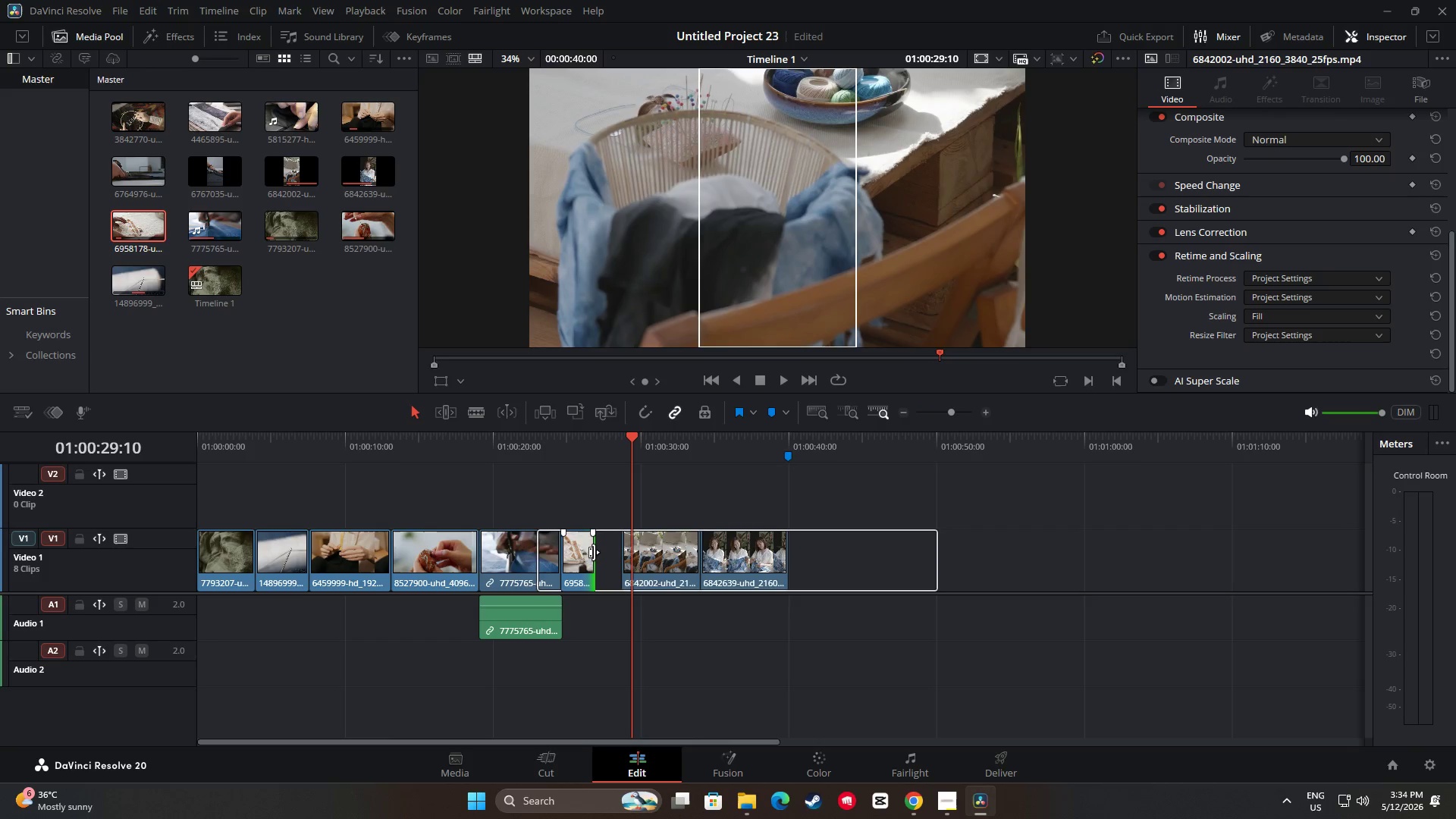 
left_click_drag(start_coordinate=[594, 552], to_coordinate=[620, 554])
 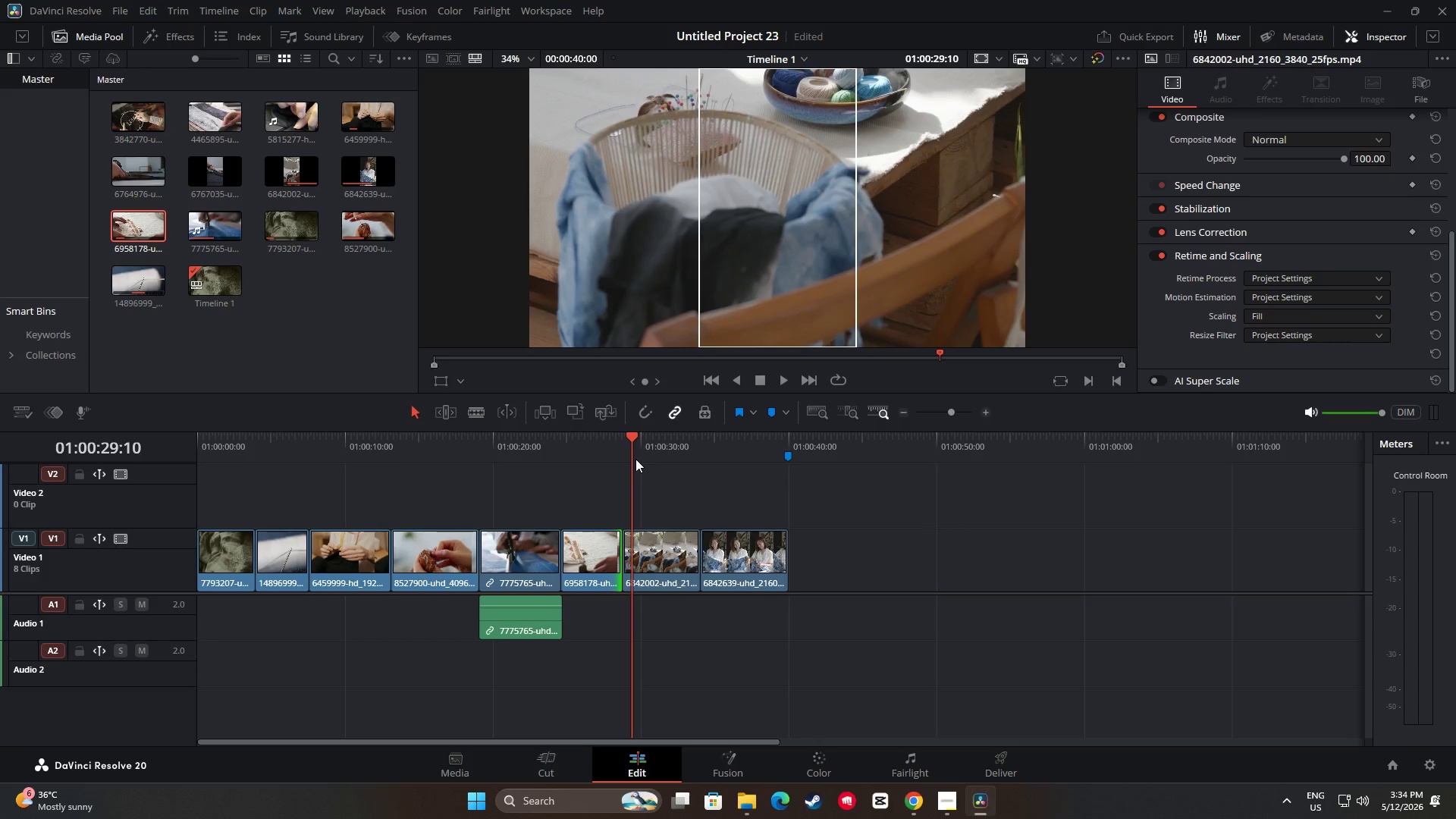 
left_click_drag(start_coordinate=[634, 454], to_coordinate=[563, 457])
 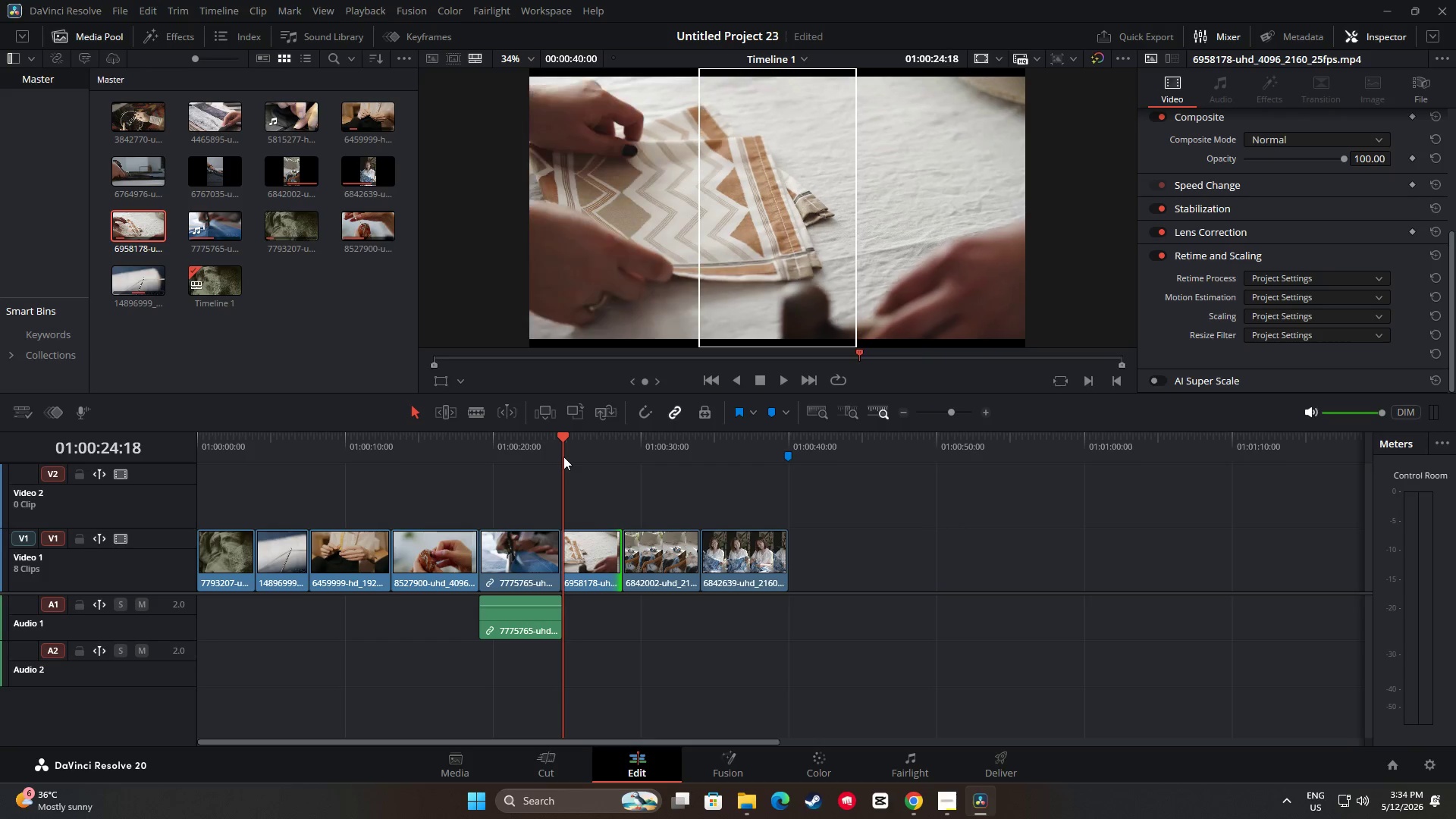 
key(Space)
 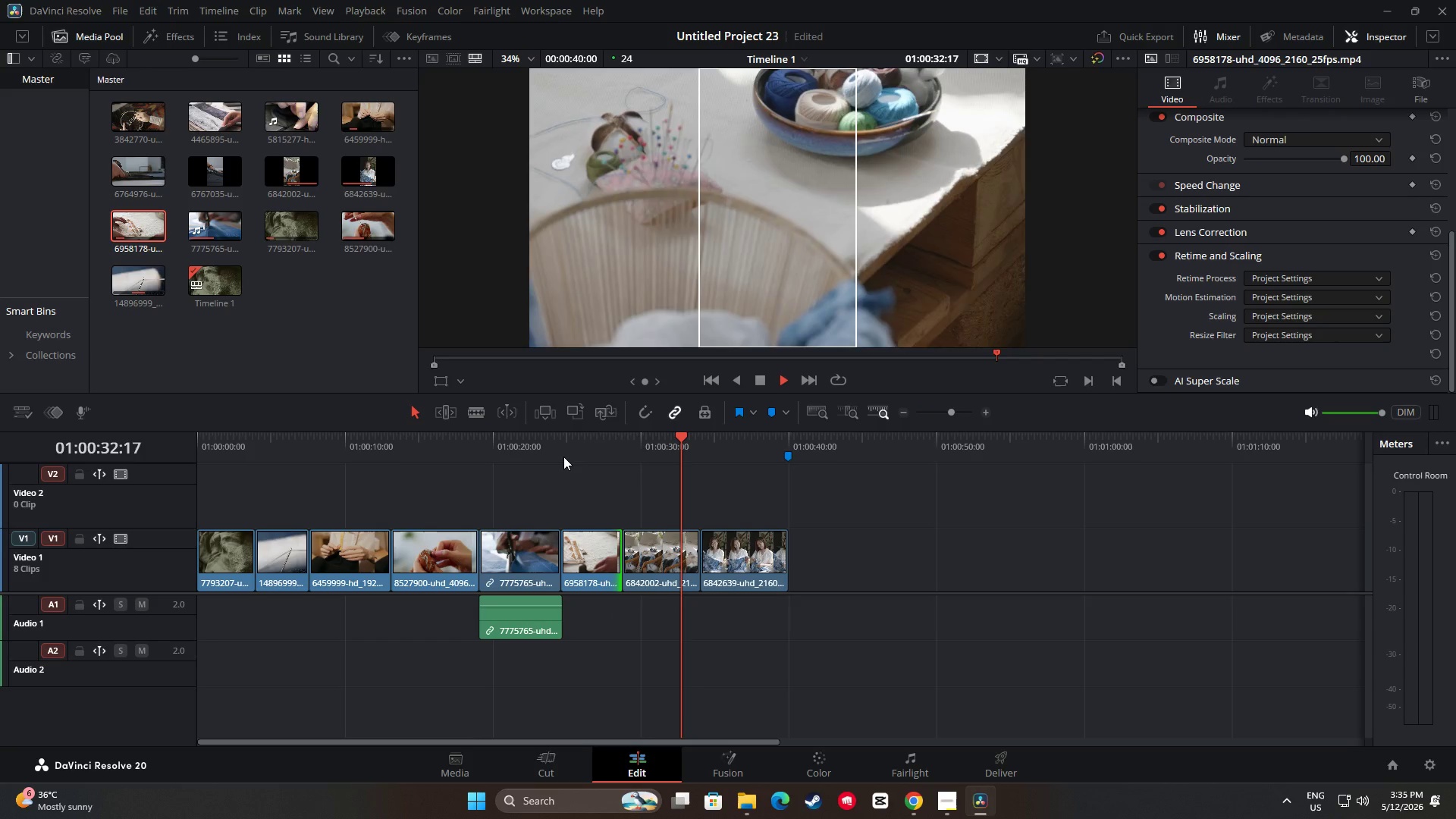 
wait(13.19)
 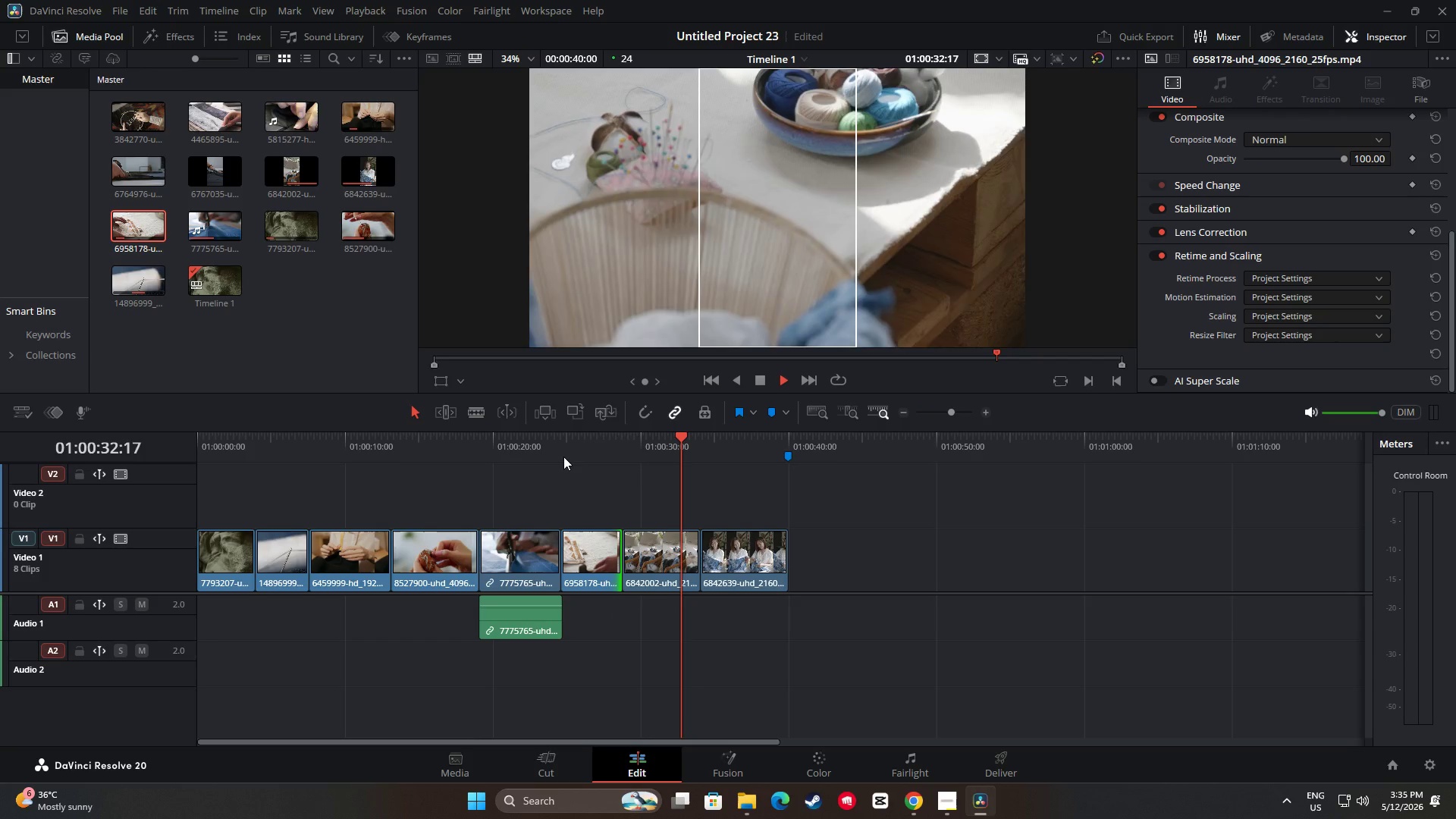 
key(Space)
 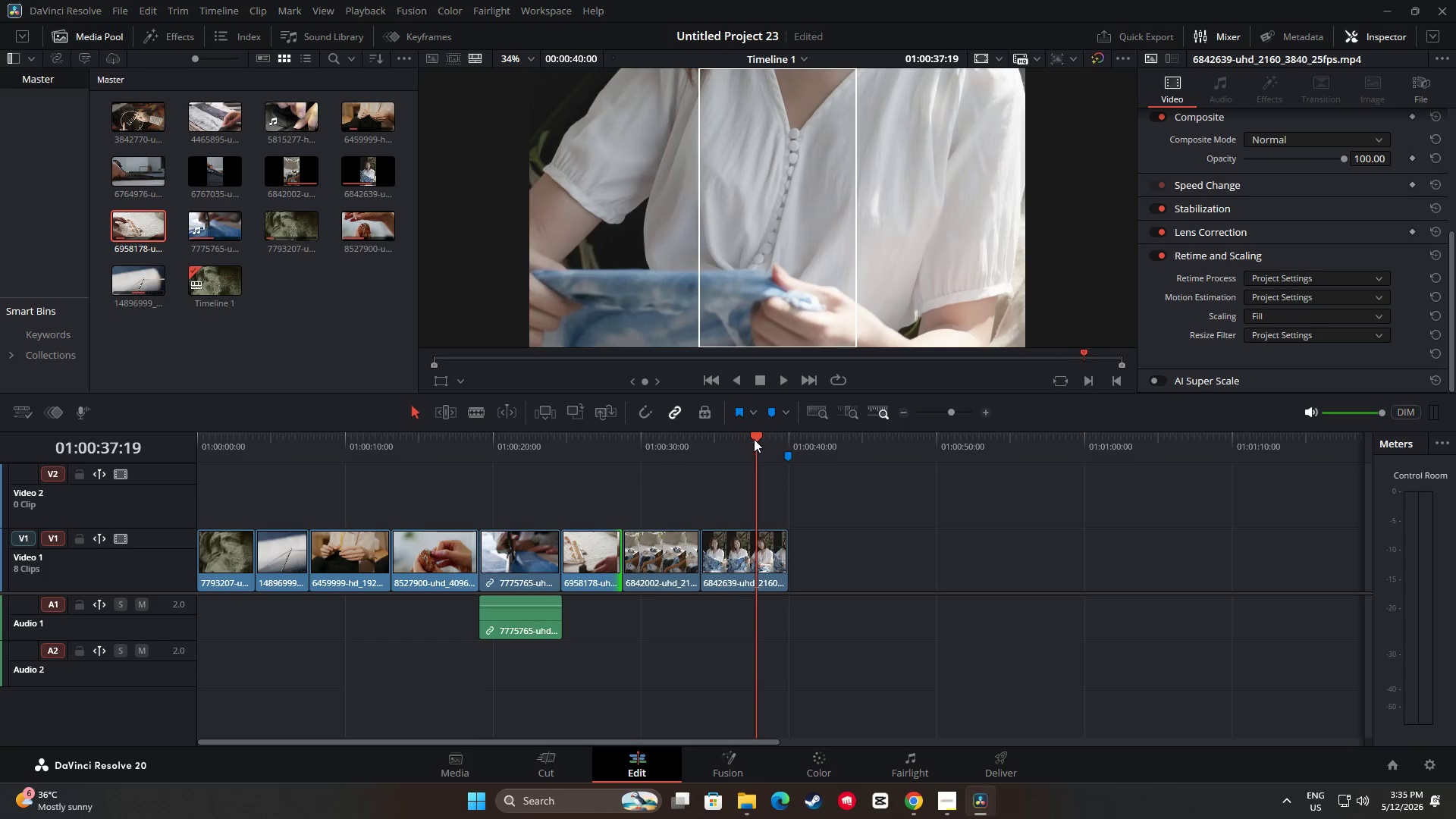 
left_click_drag(start_coordinate=[754, 439], to_coordinate=[176, 469])
 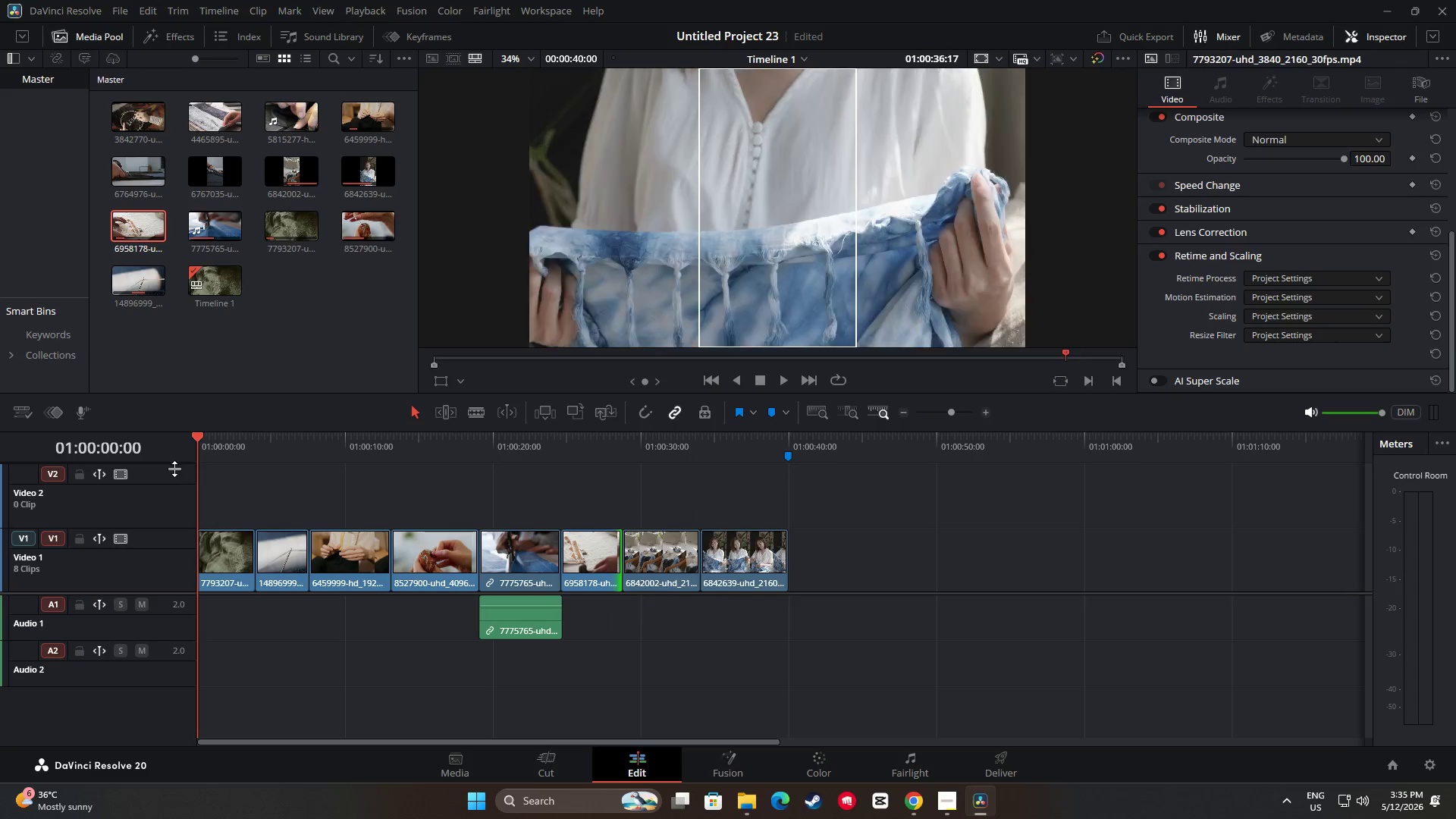 
key(Space)
 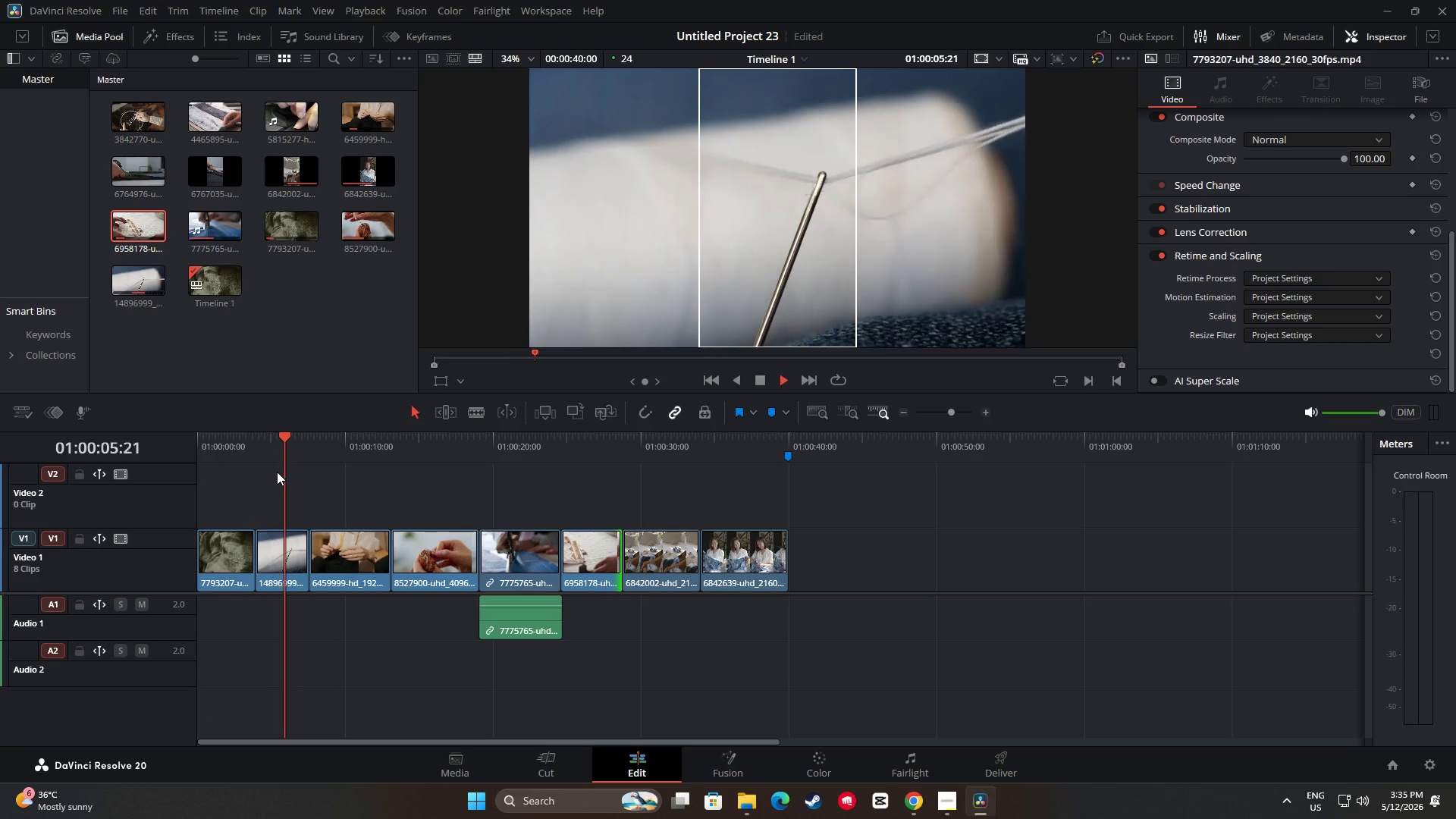 
wait(7.92)
 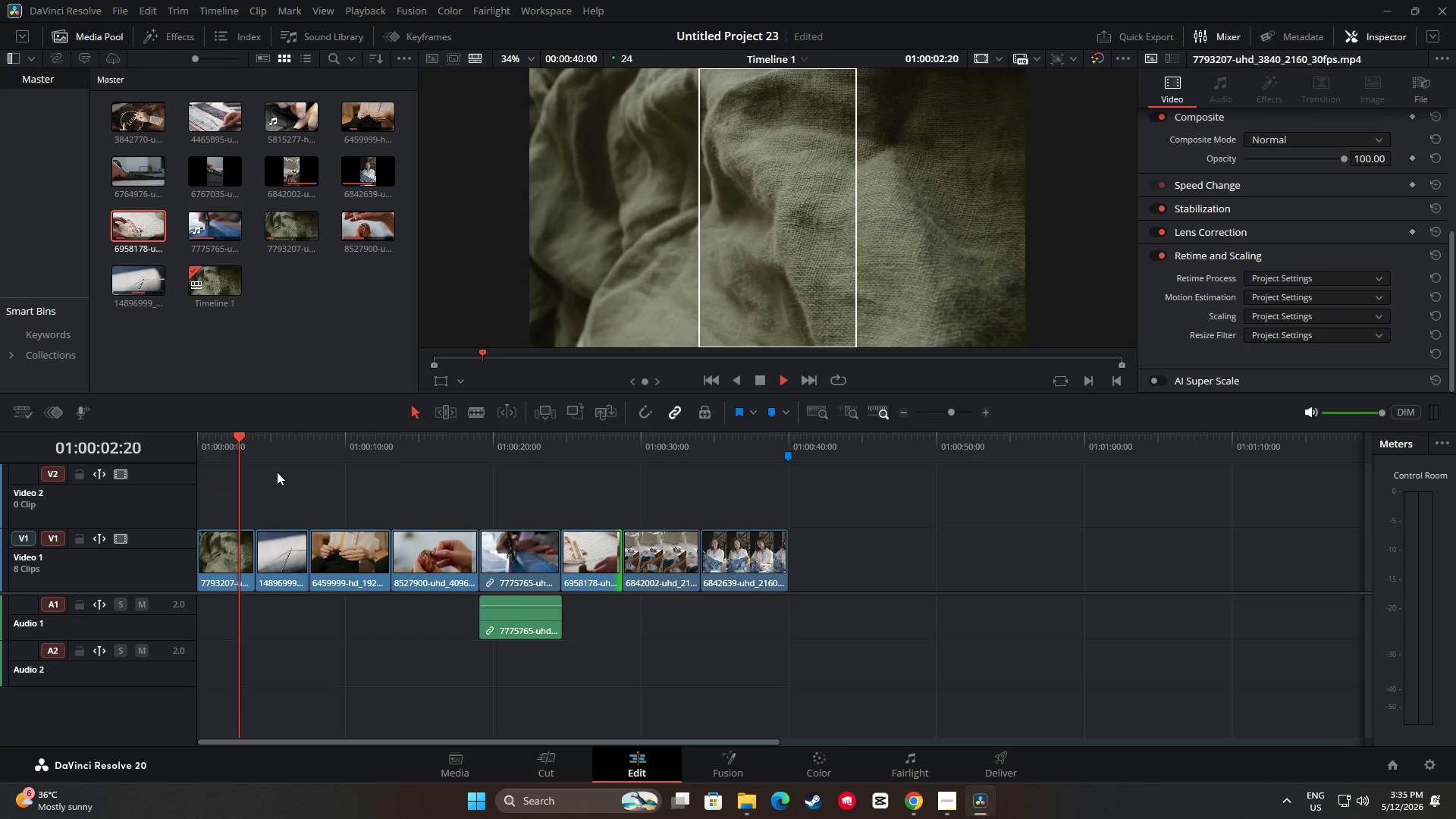 
key(Space)
 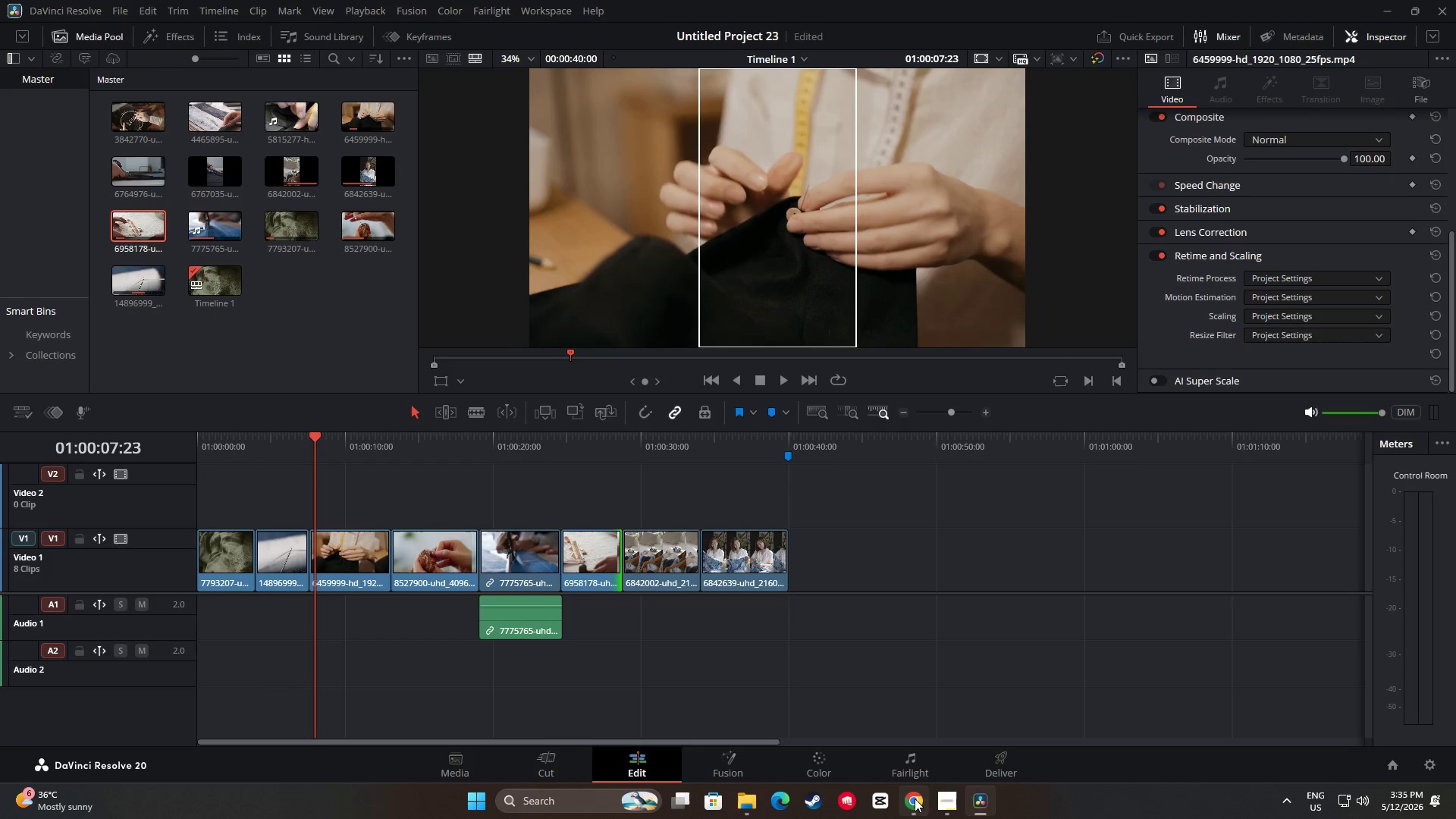 
left_click([916, 802])
 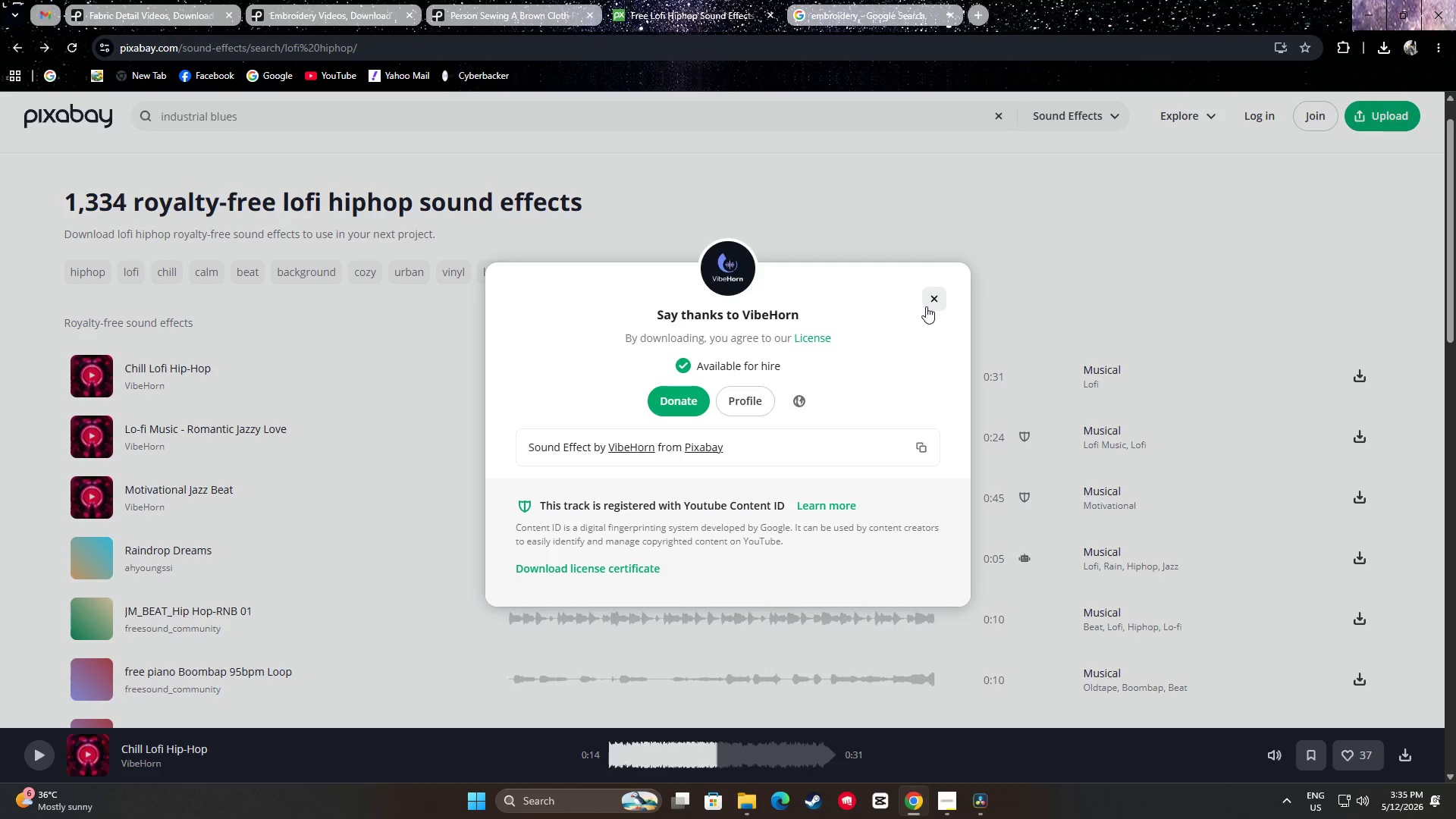 
double_click([390, 105])
 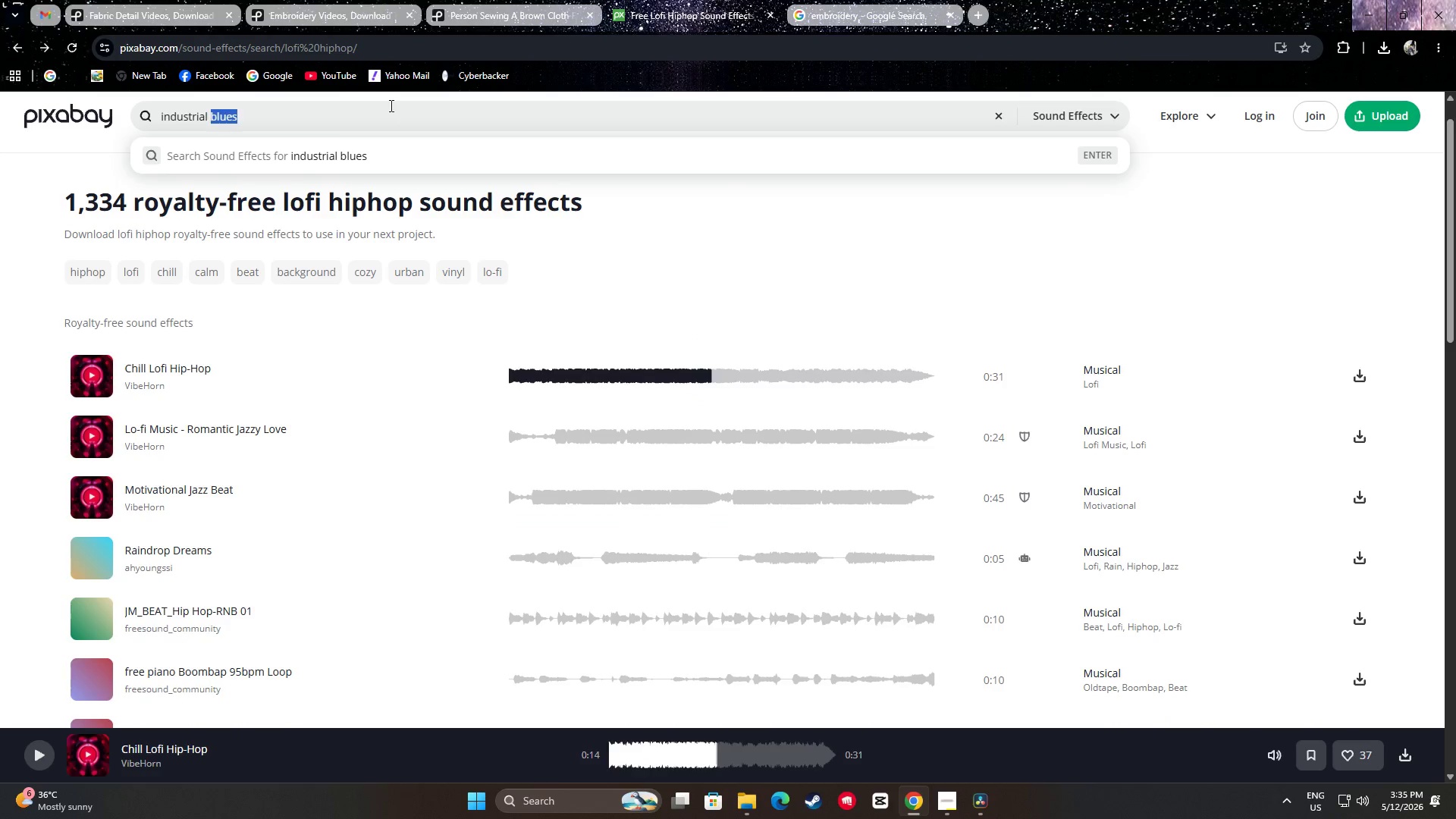 
key(Control+A)
 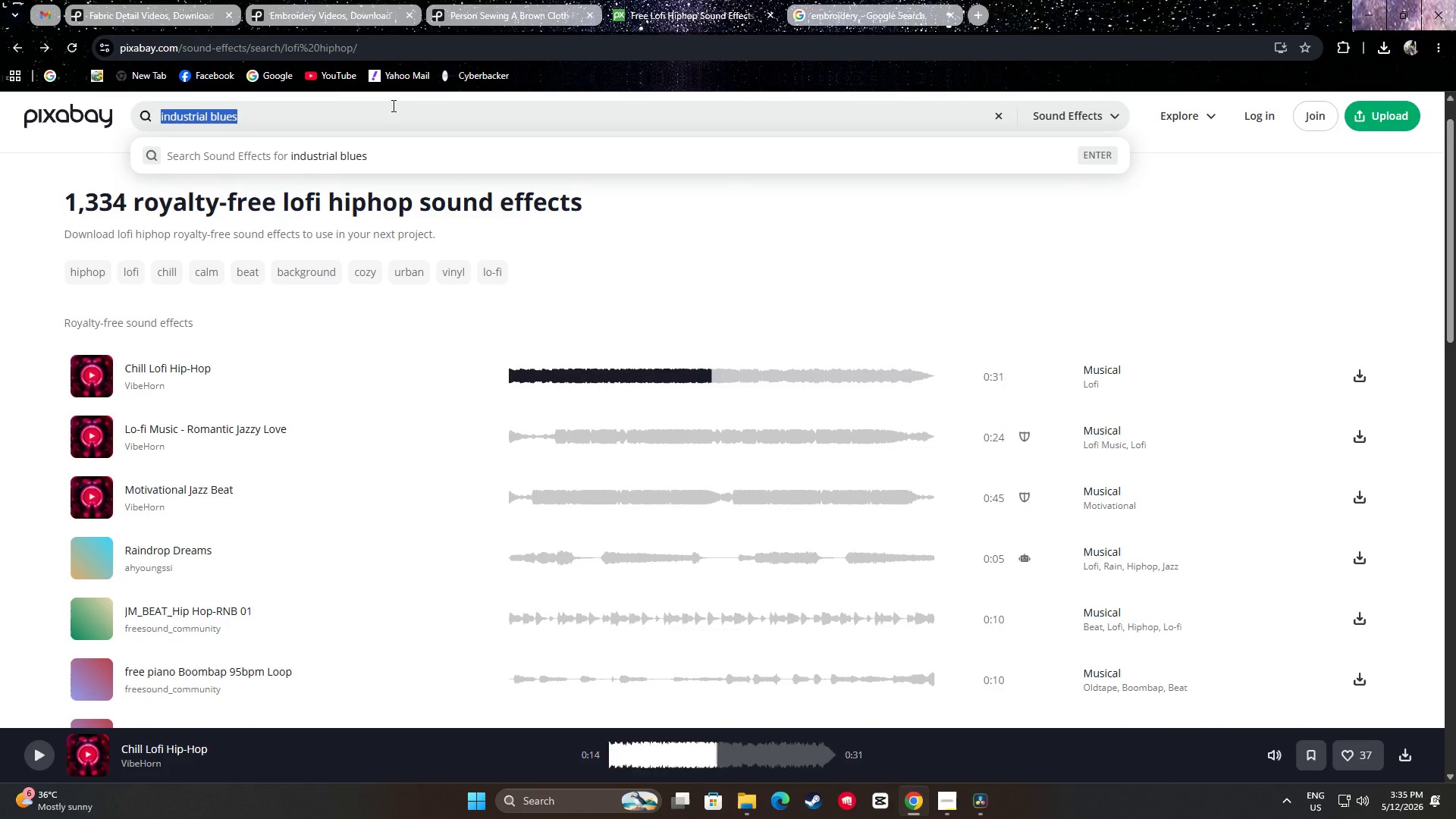 
key(Backspace)
 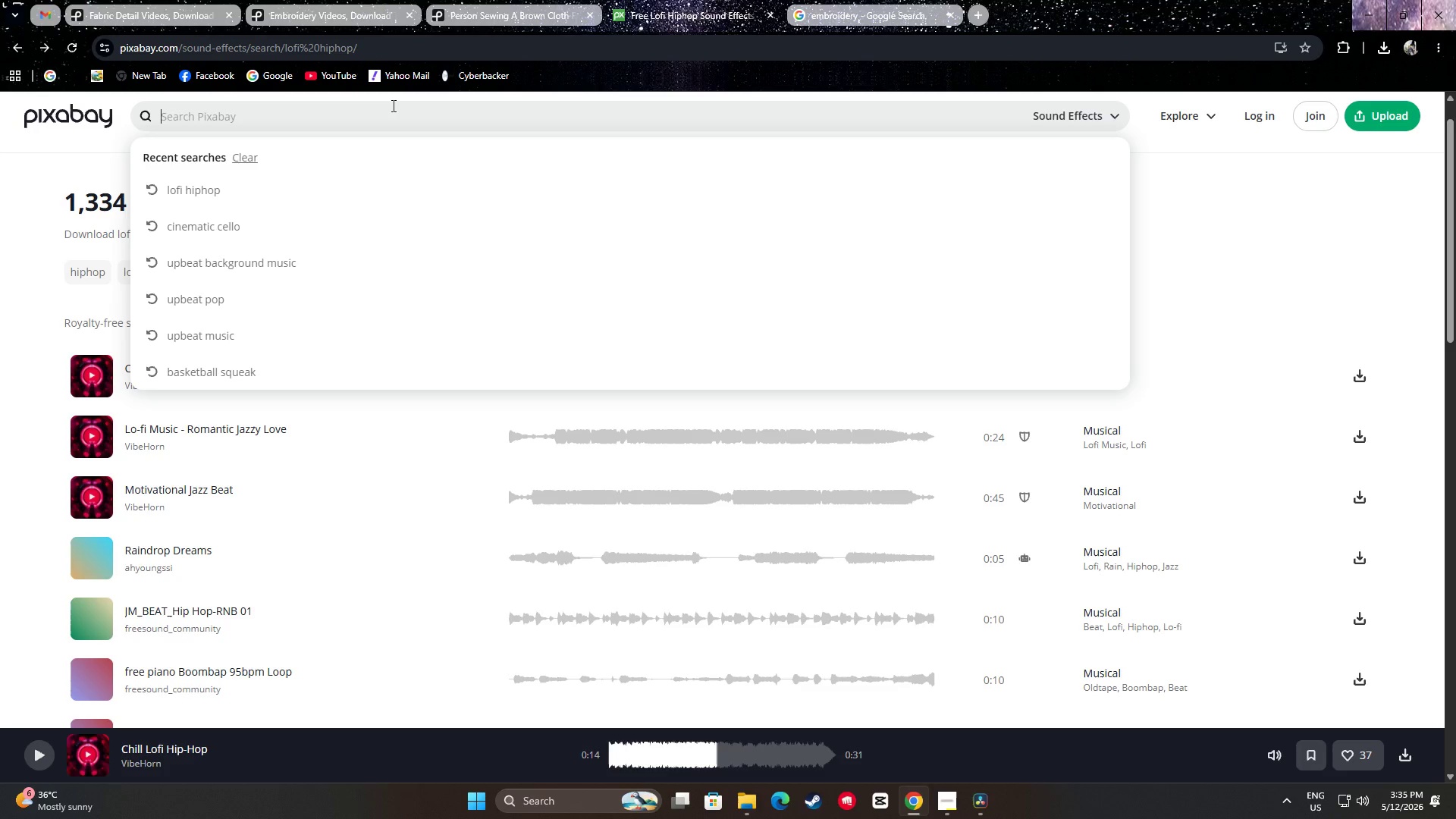 
wait(17.64)
 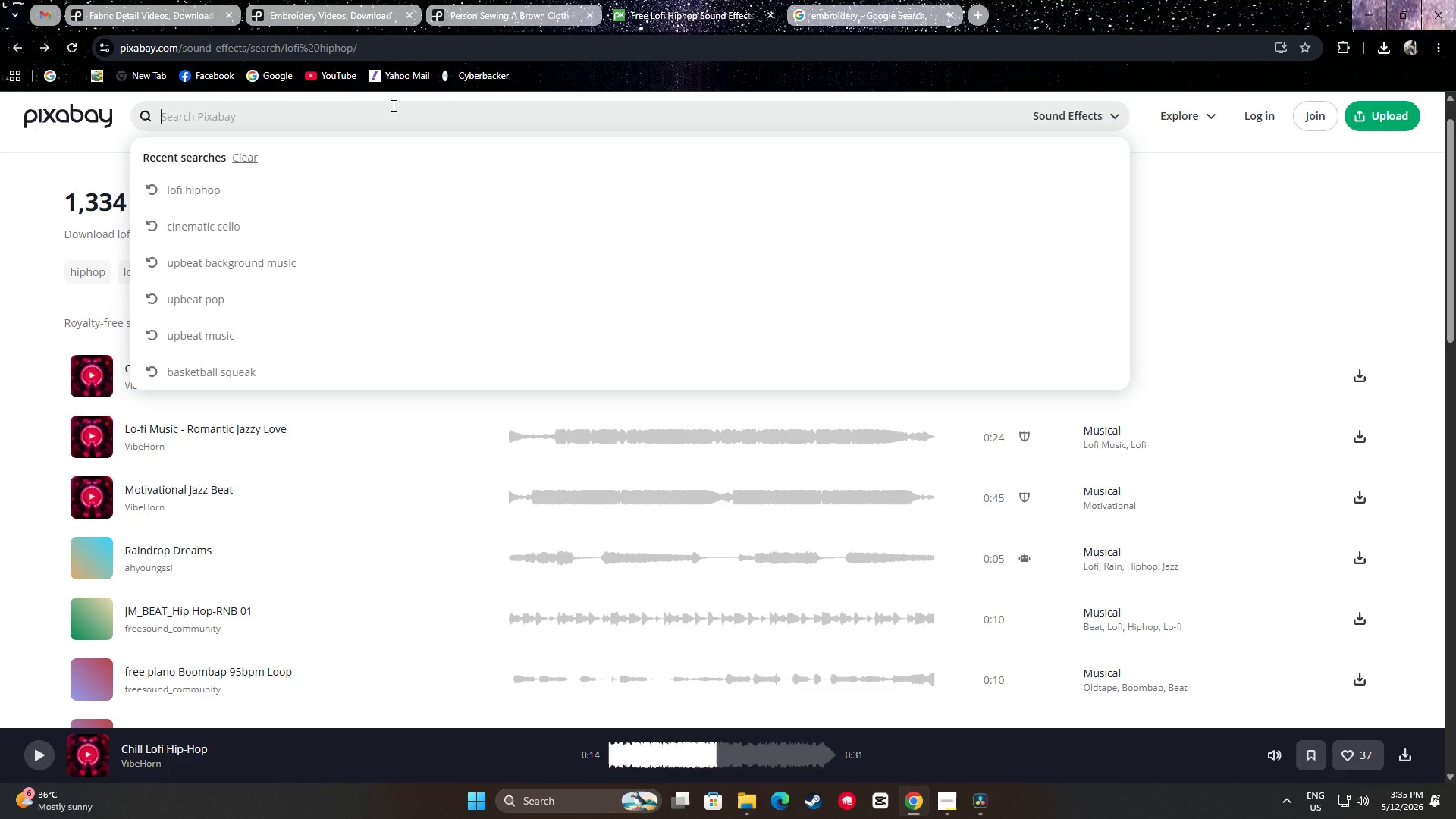 
type(scis)
 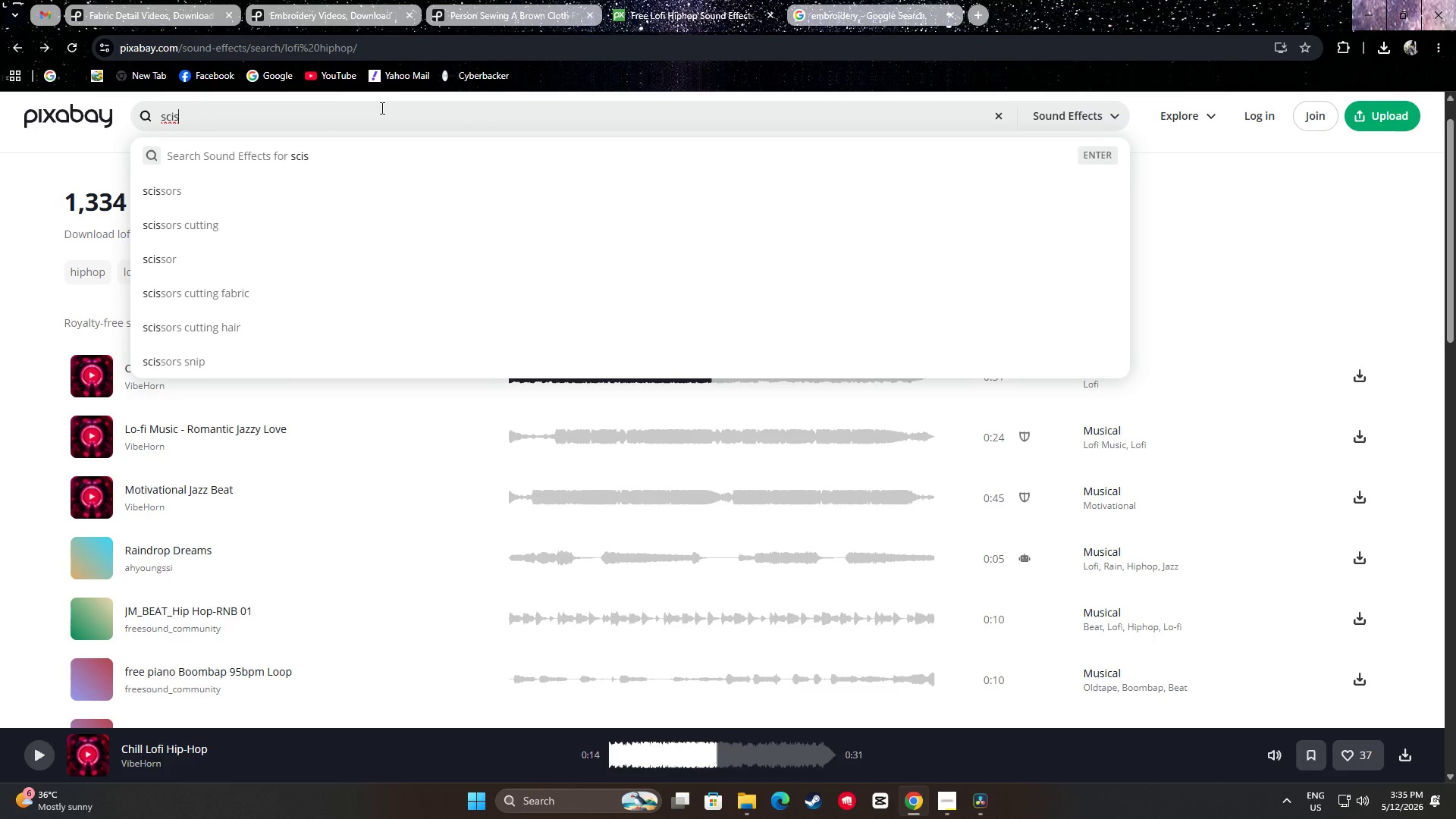 
key(ArrowDown)
 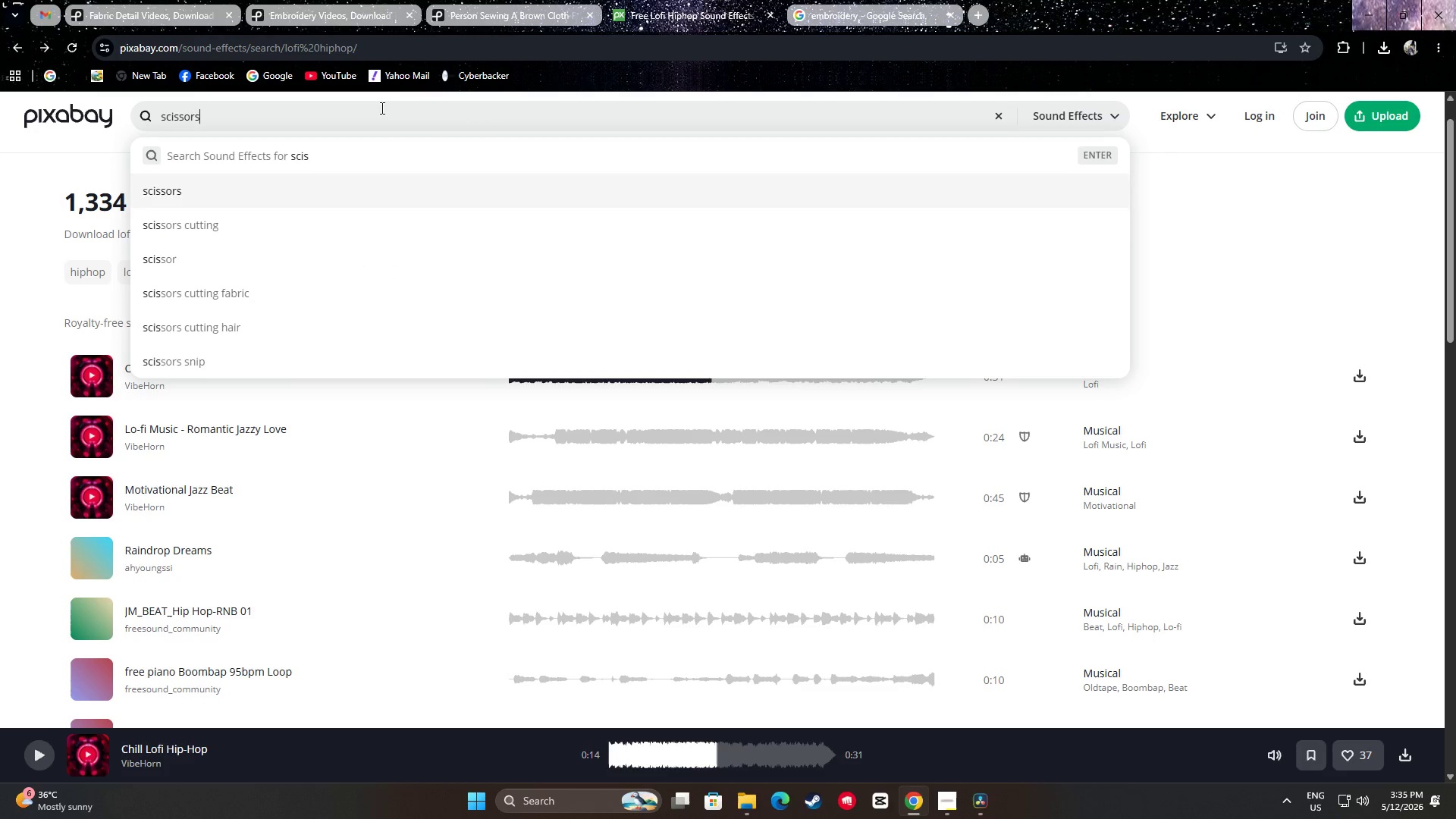 
key(ArrowDown)
 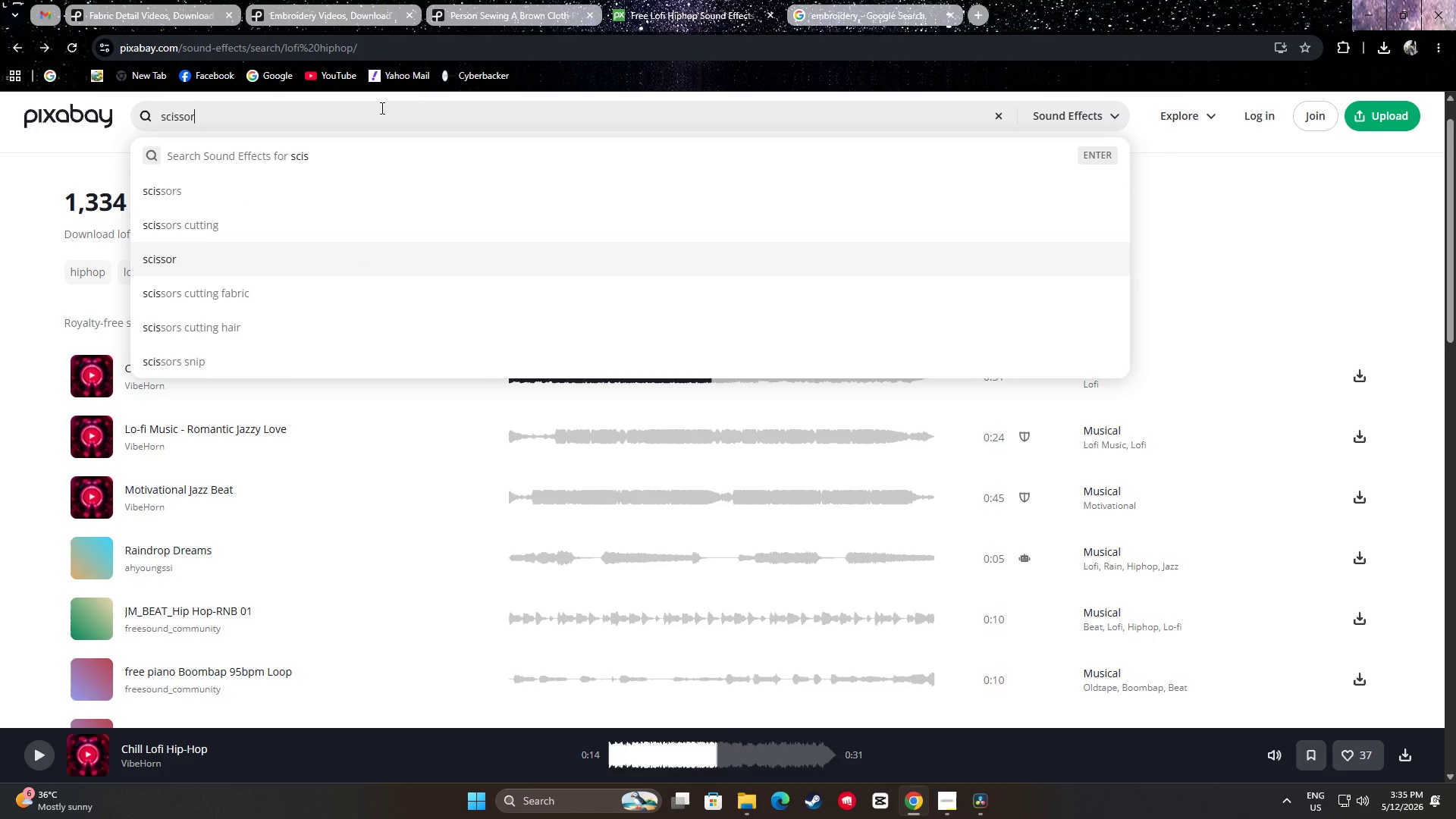 
key(ArrowDown)
 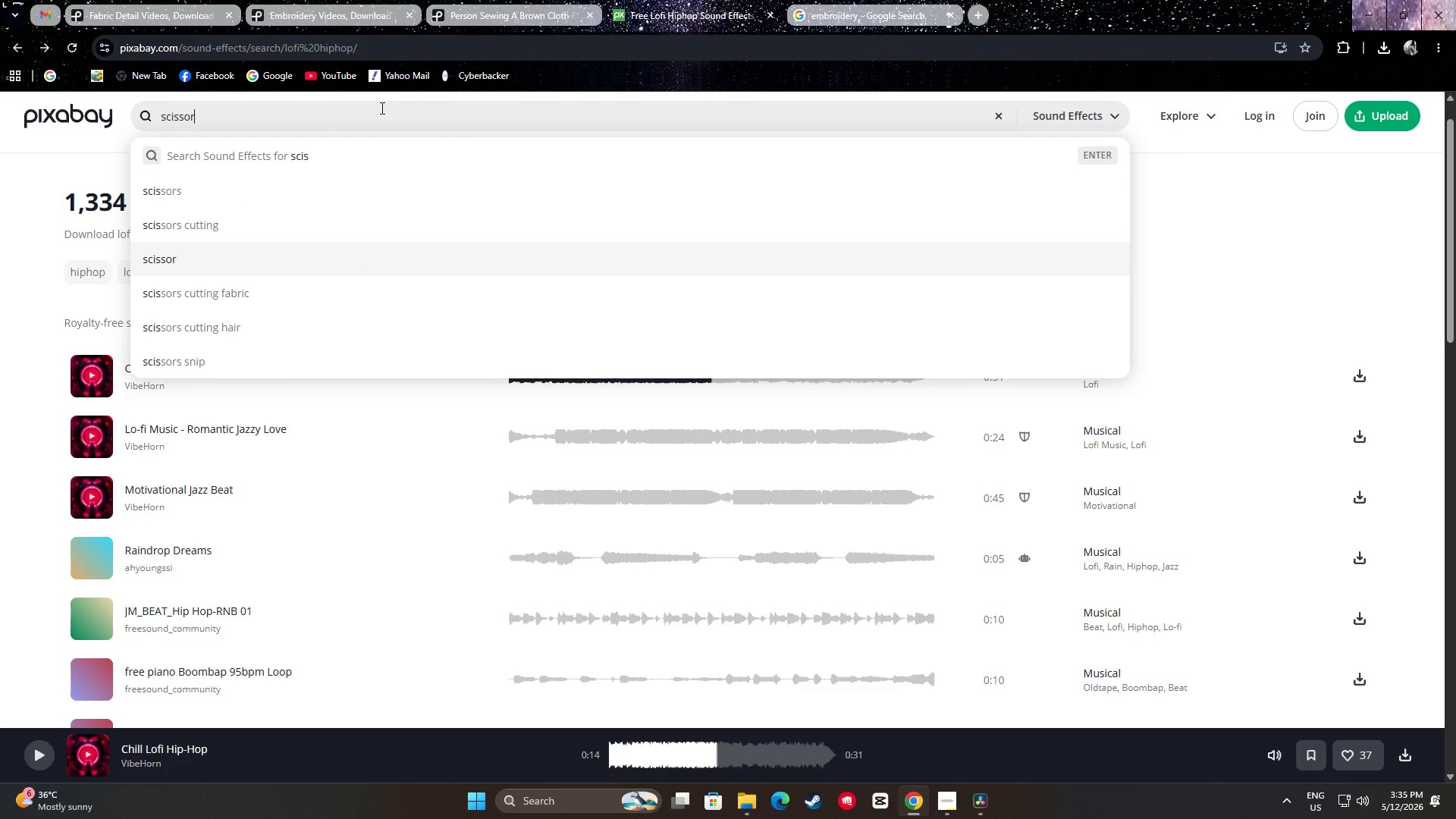 
key(ArrowDown)
 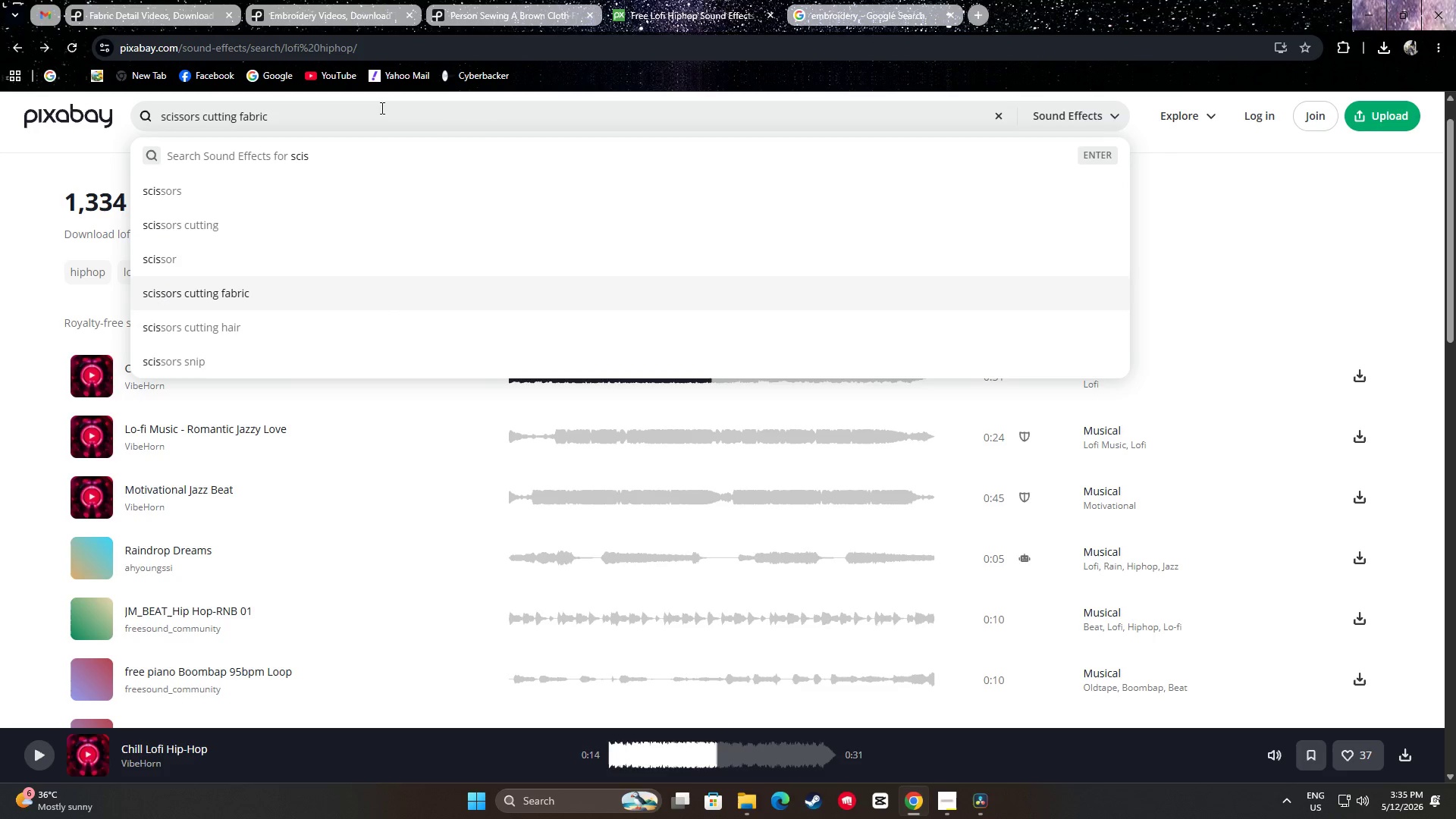 
key(Enter)
 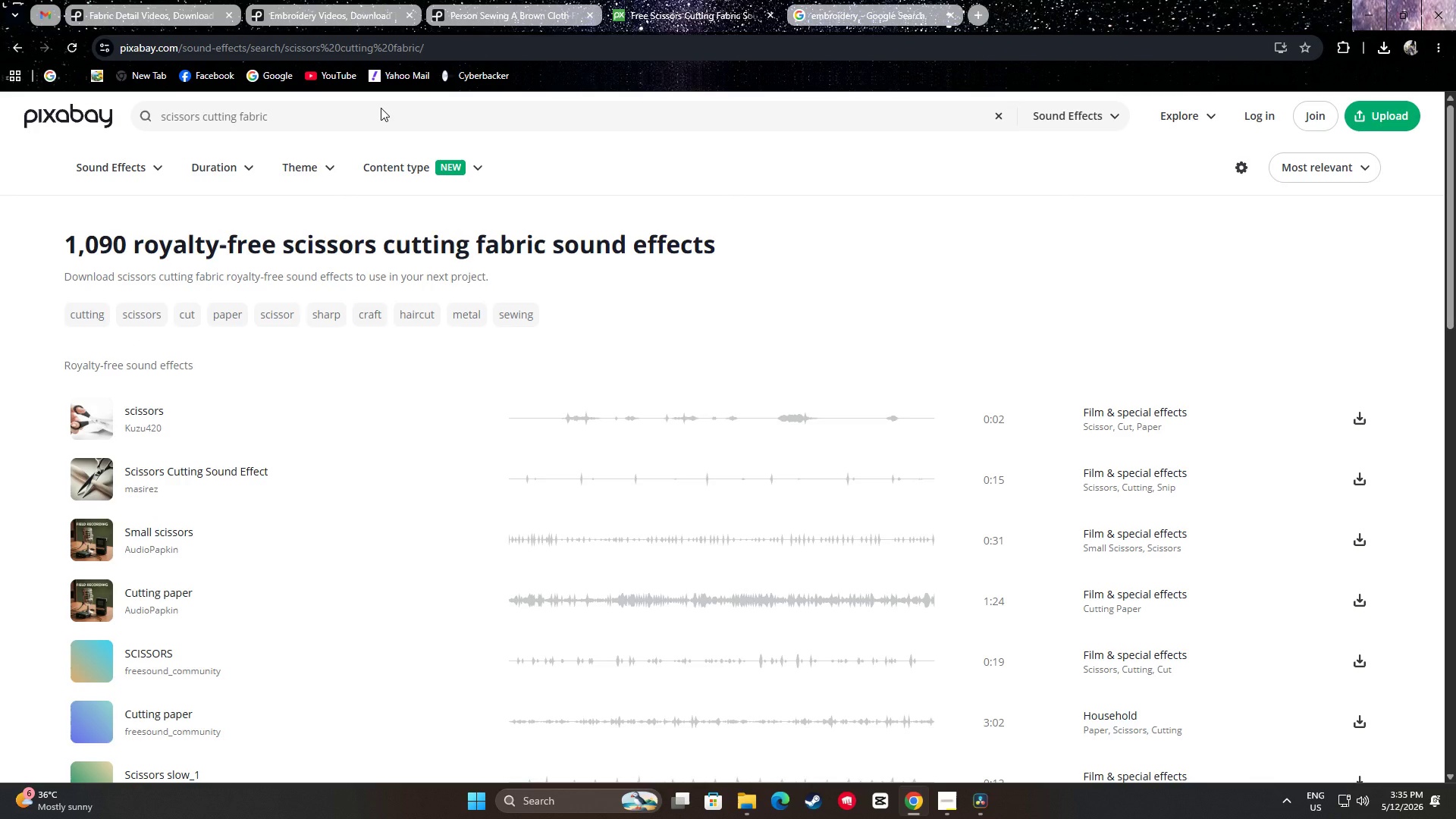 
wait(10.0)
 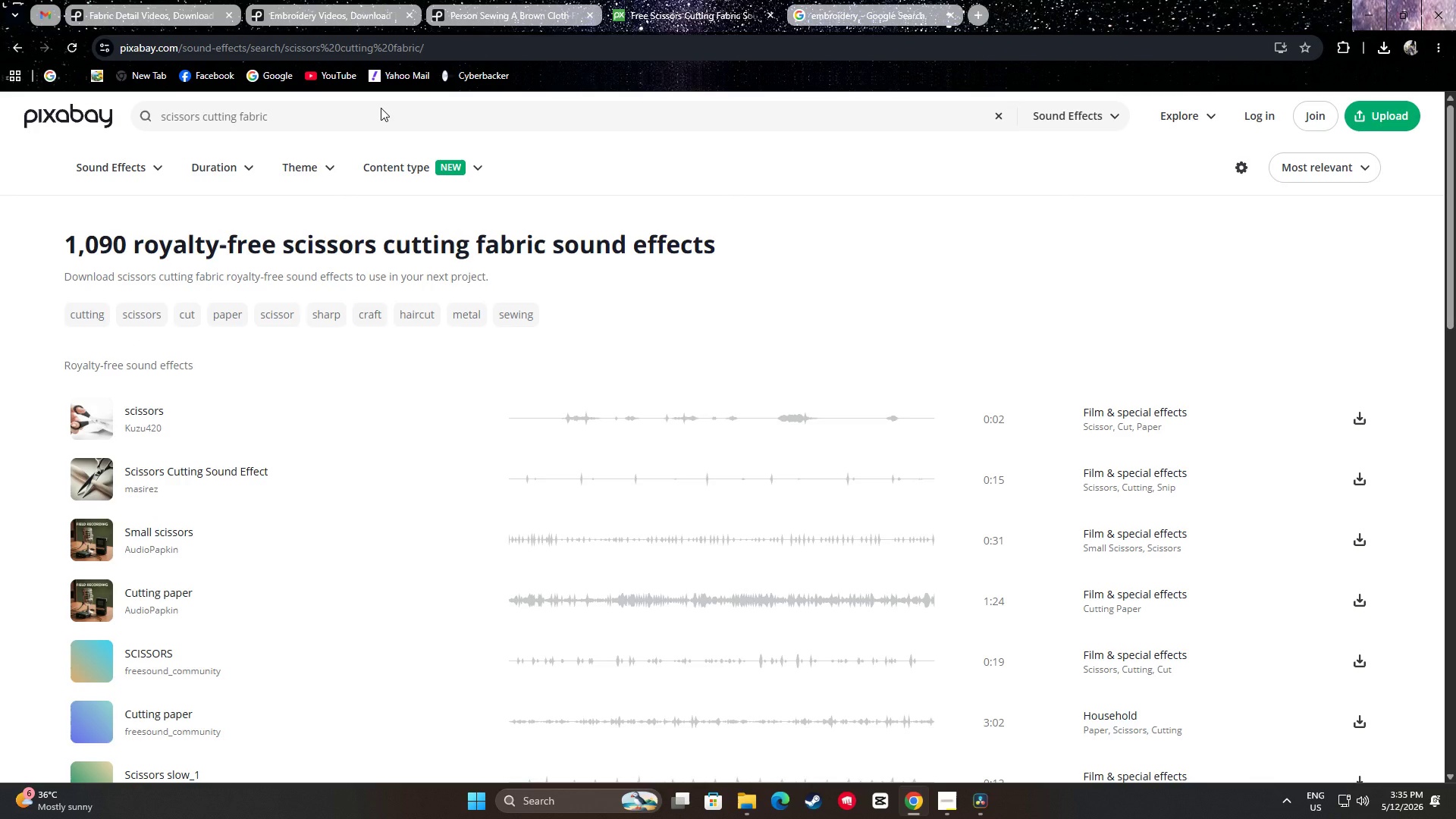 
left_click([86, 421])
 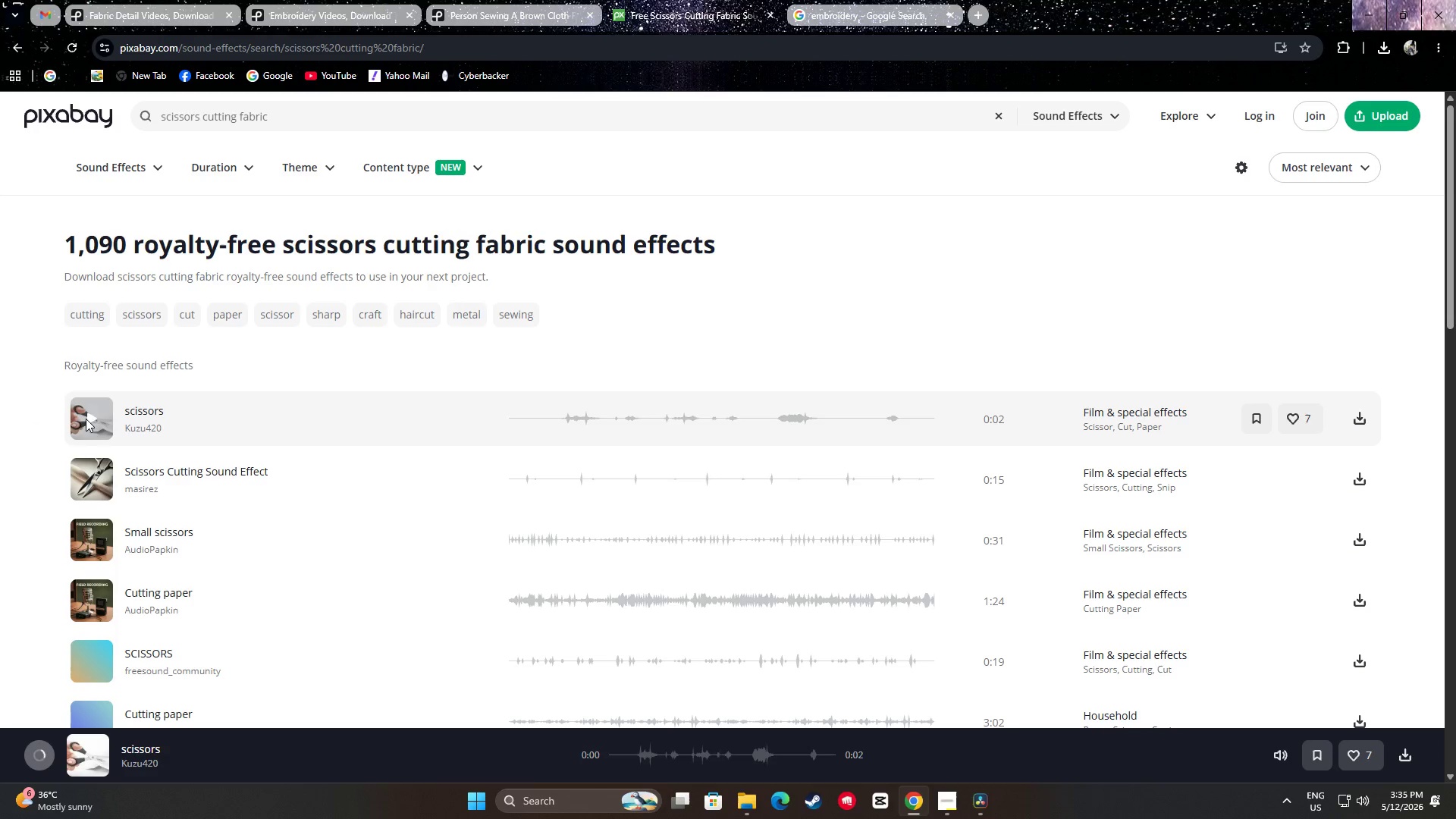 
left_click([89, 418])
 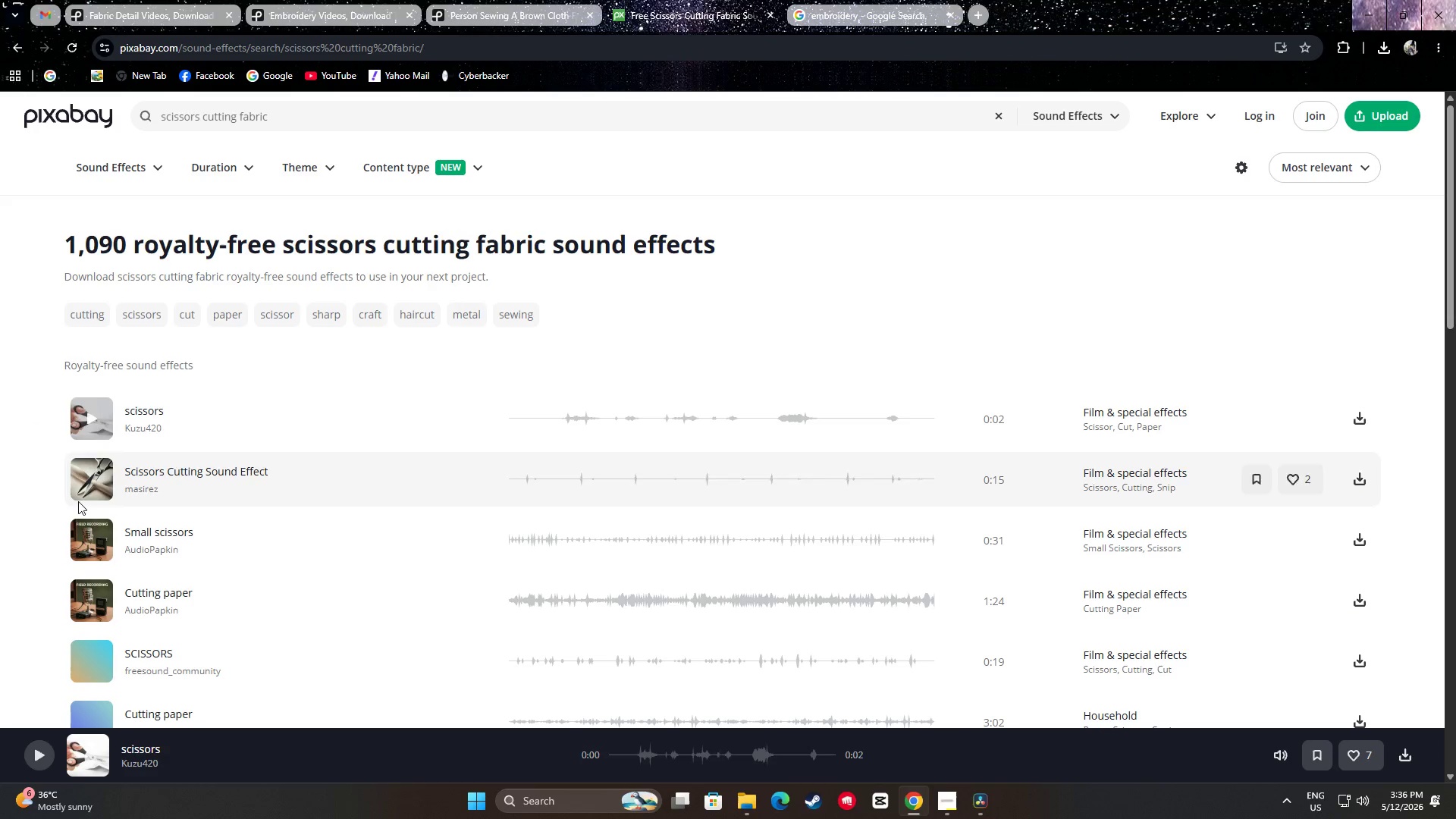 
left_click([96, 416])
 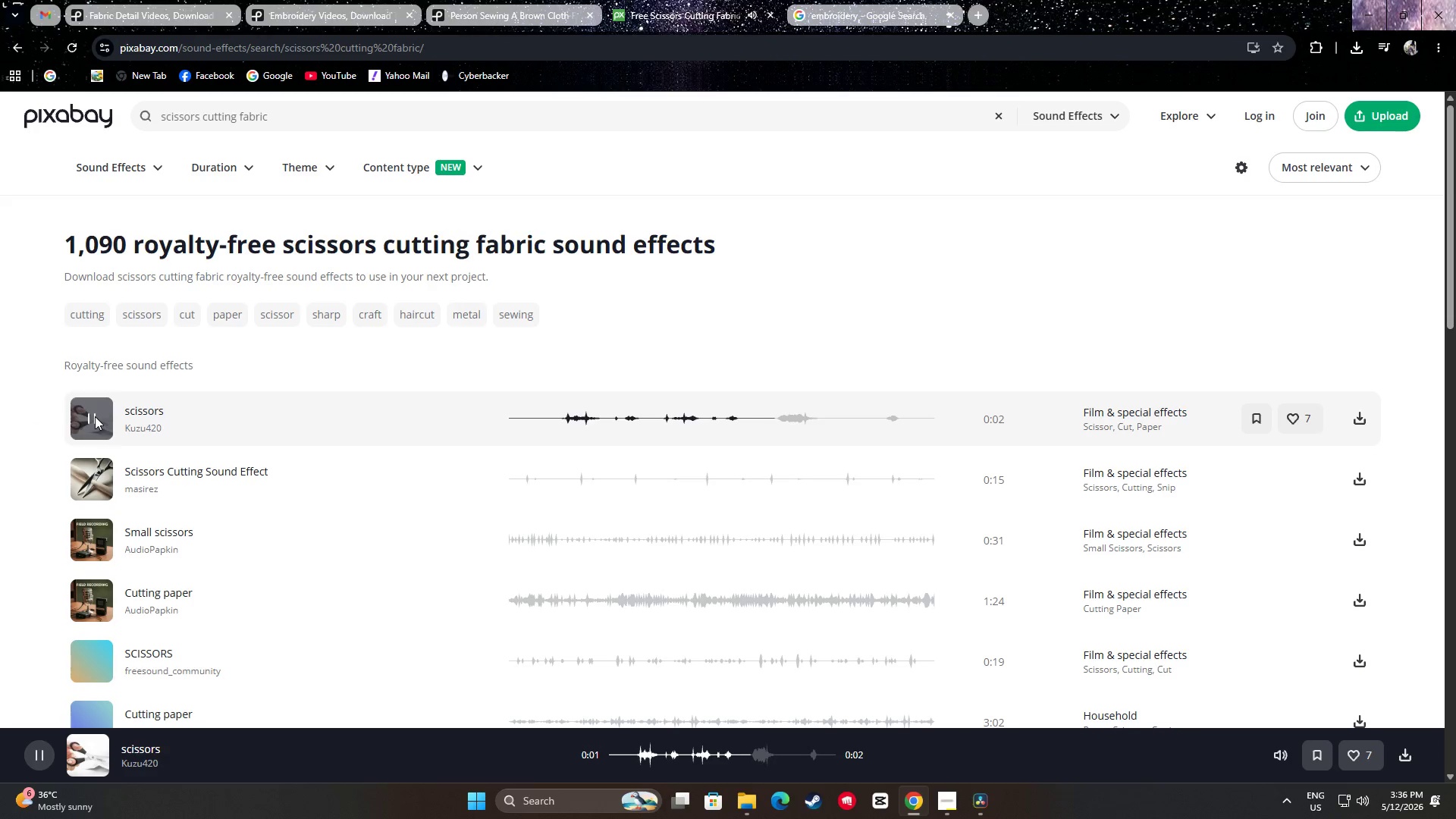 
left_click([89, 479])
 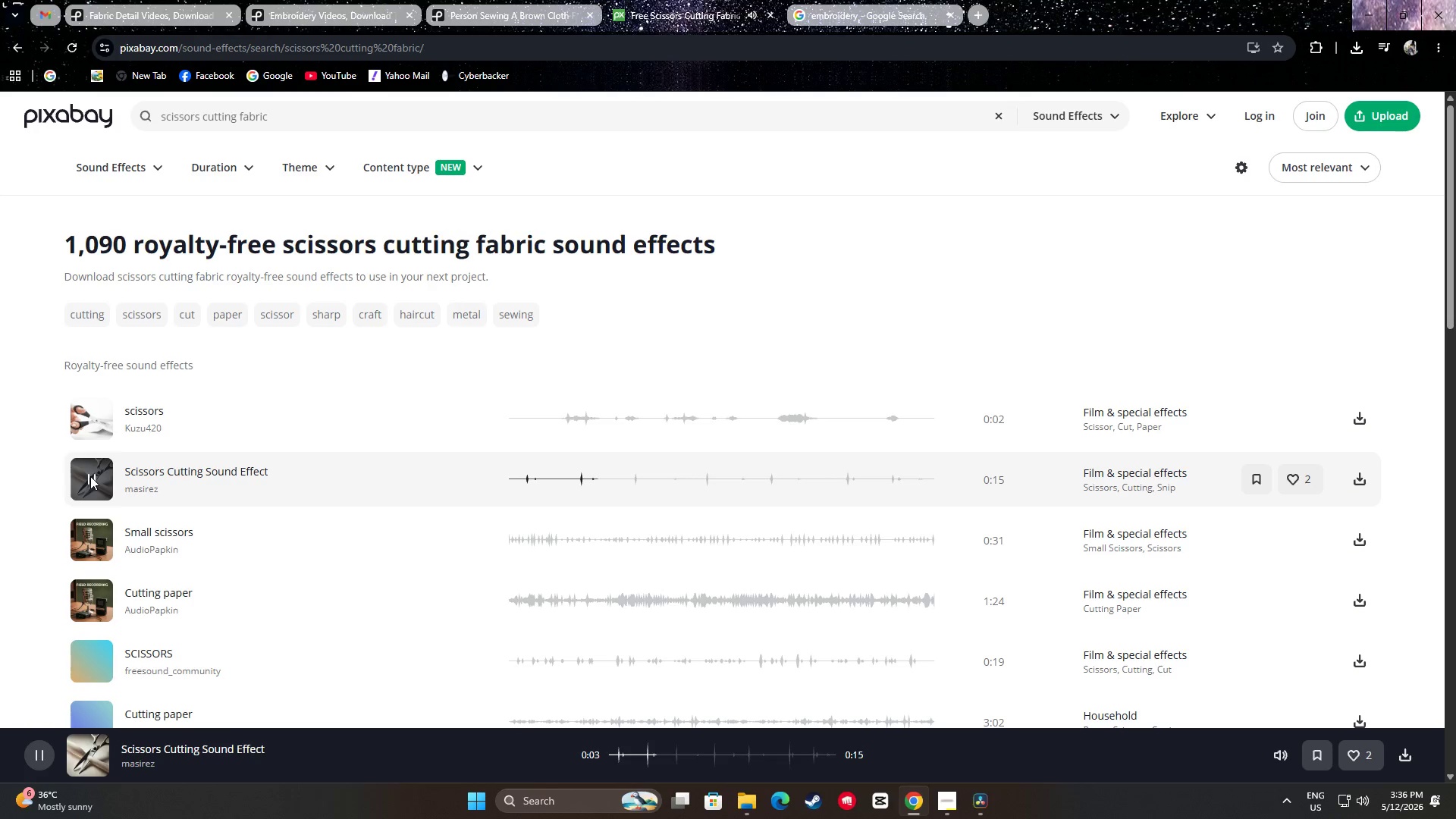 
wait(5.03)
 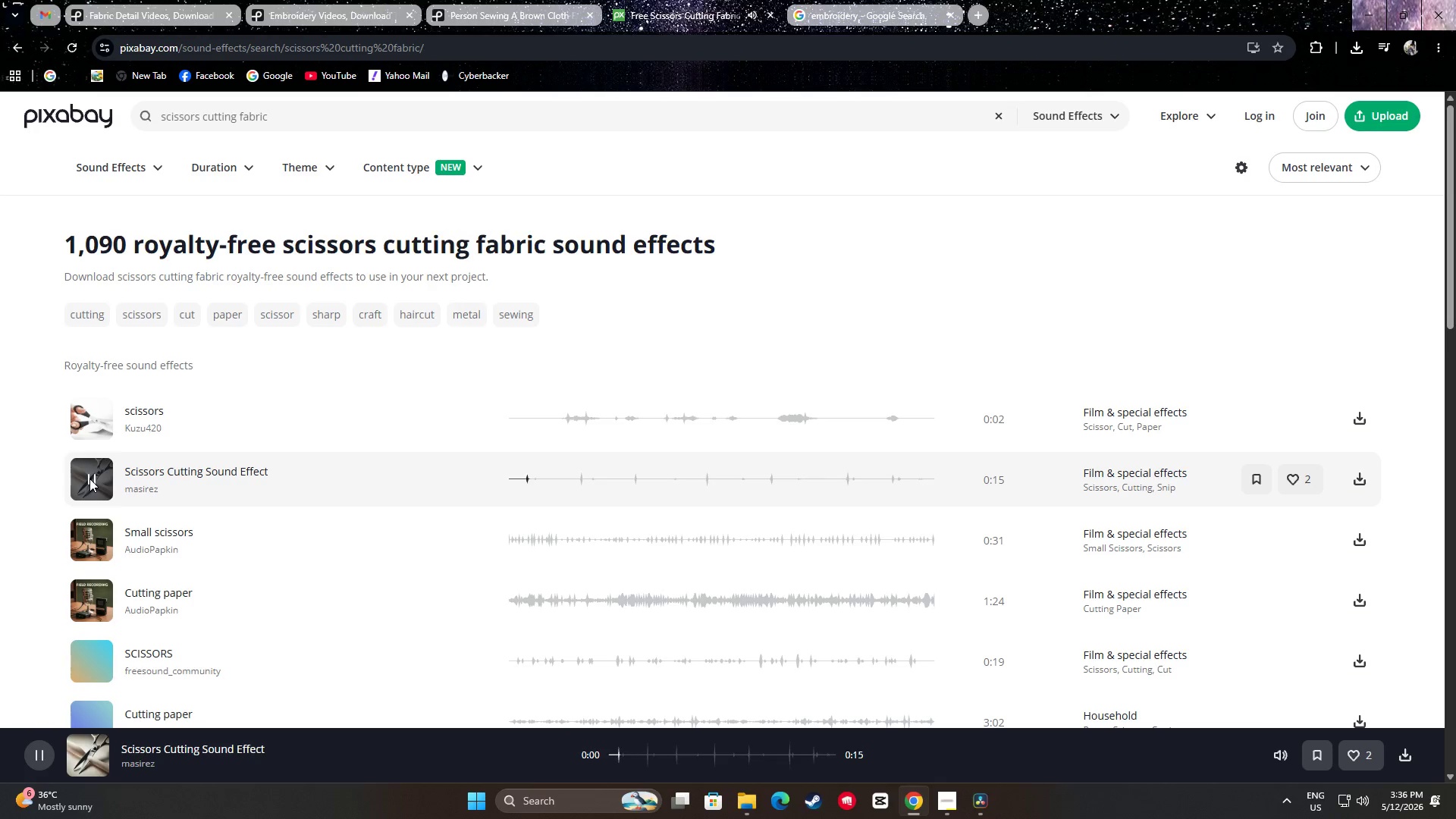 
left_click([90, 476])
 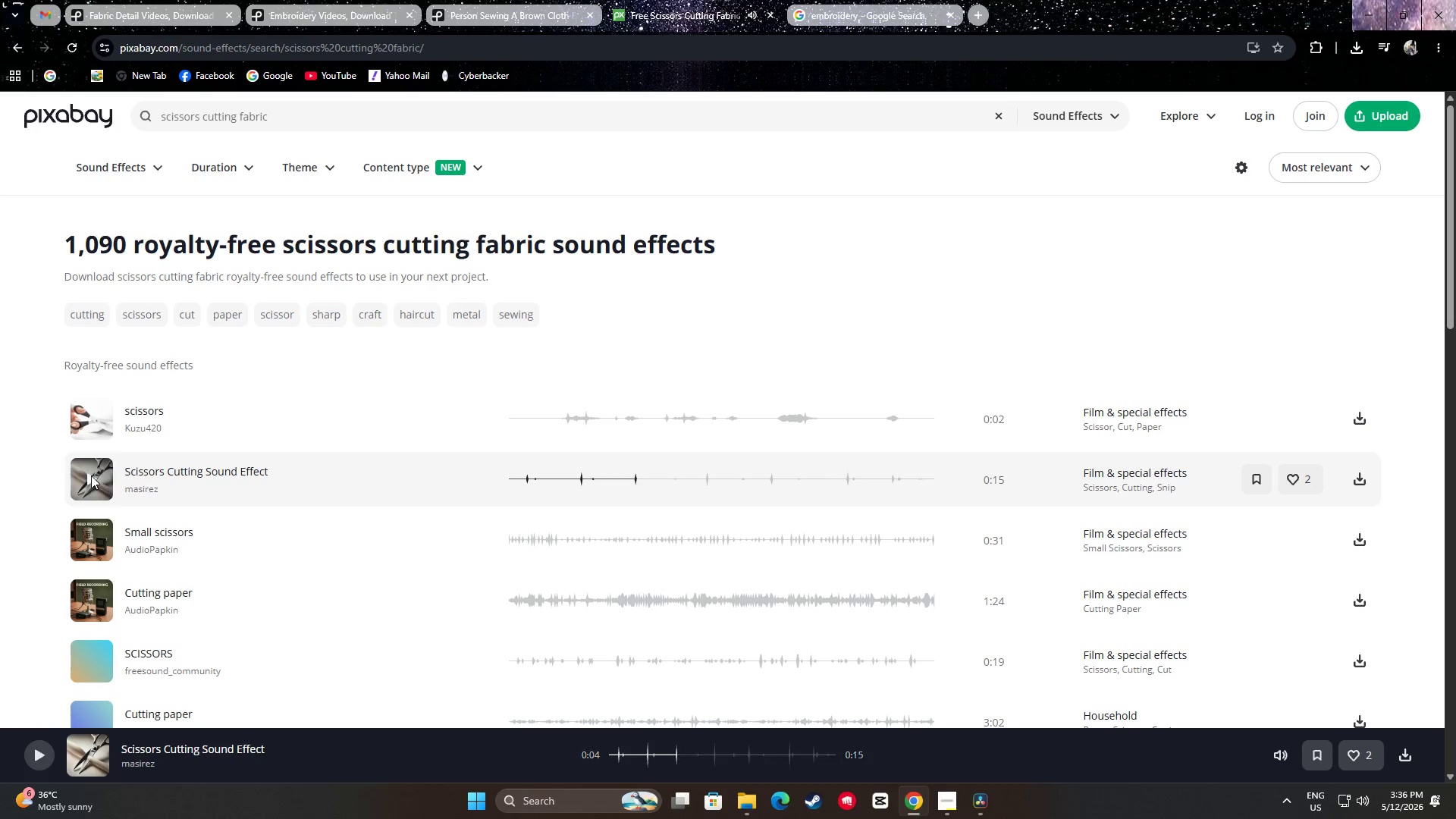 
scroll: coordinate [91, 474], scroll_direction: down, amount: 2.0
 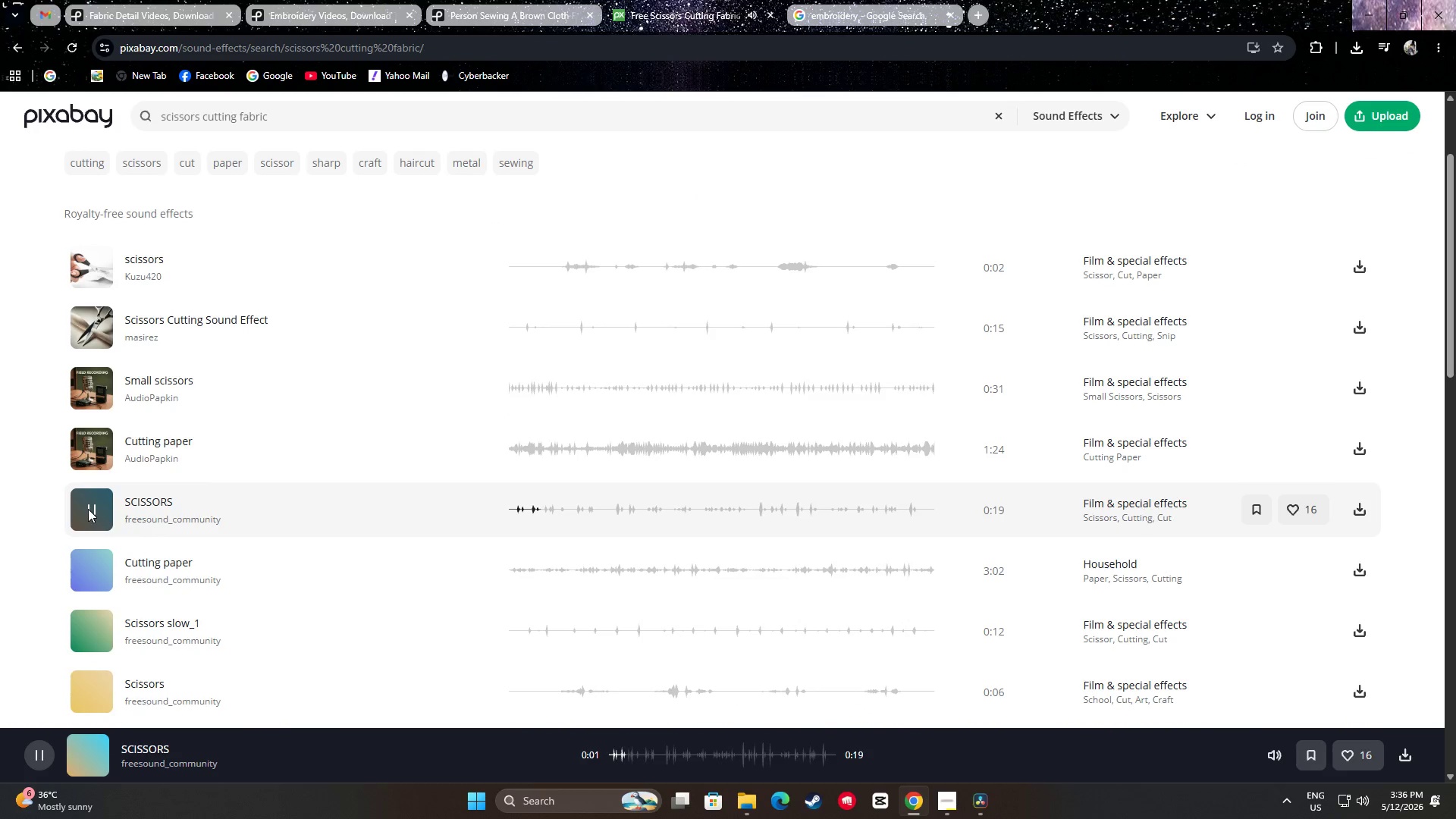 
left_click([88, 509])
 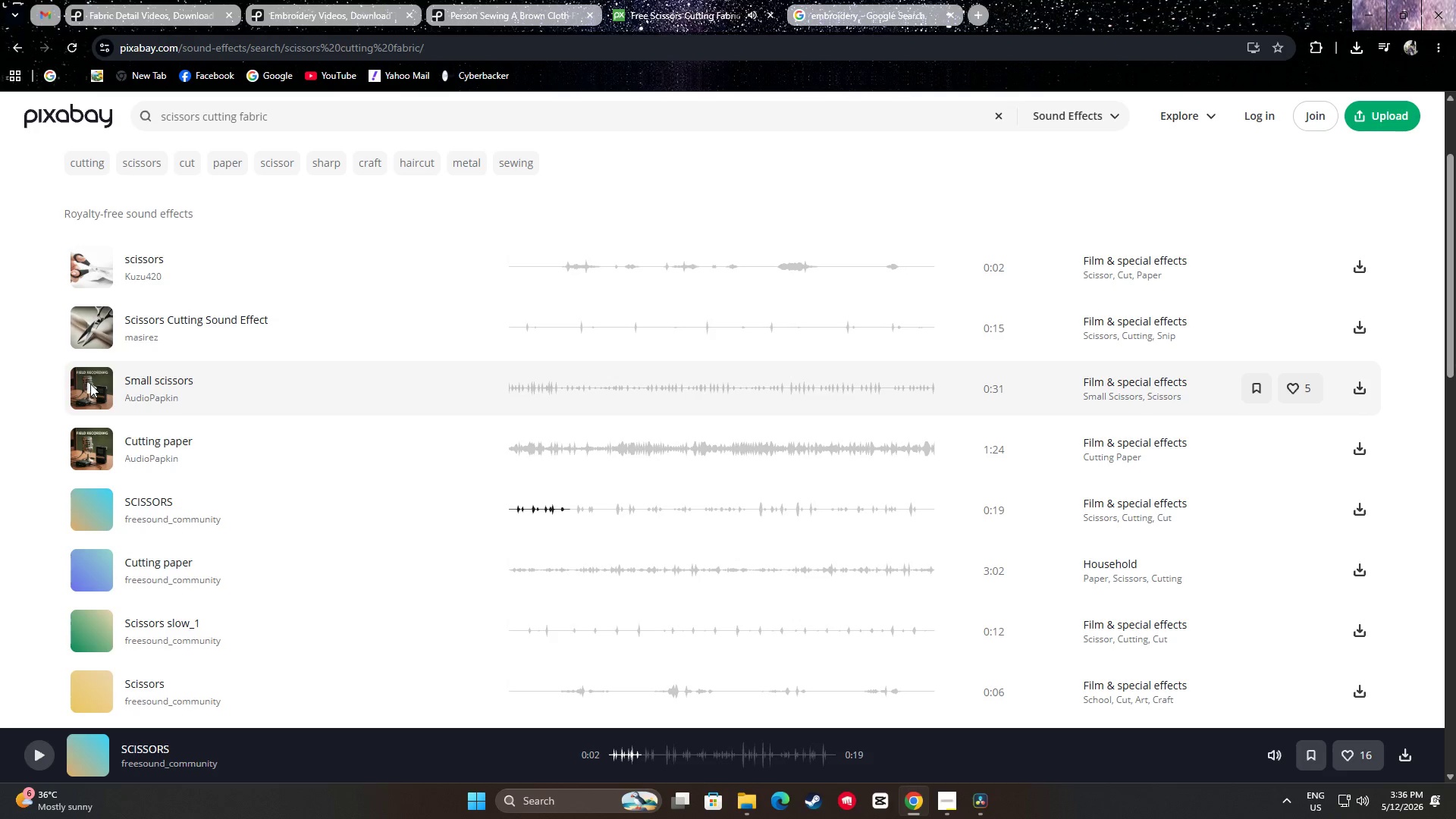 
left_click([93, 386])
 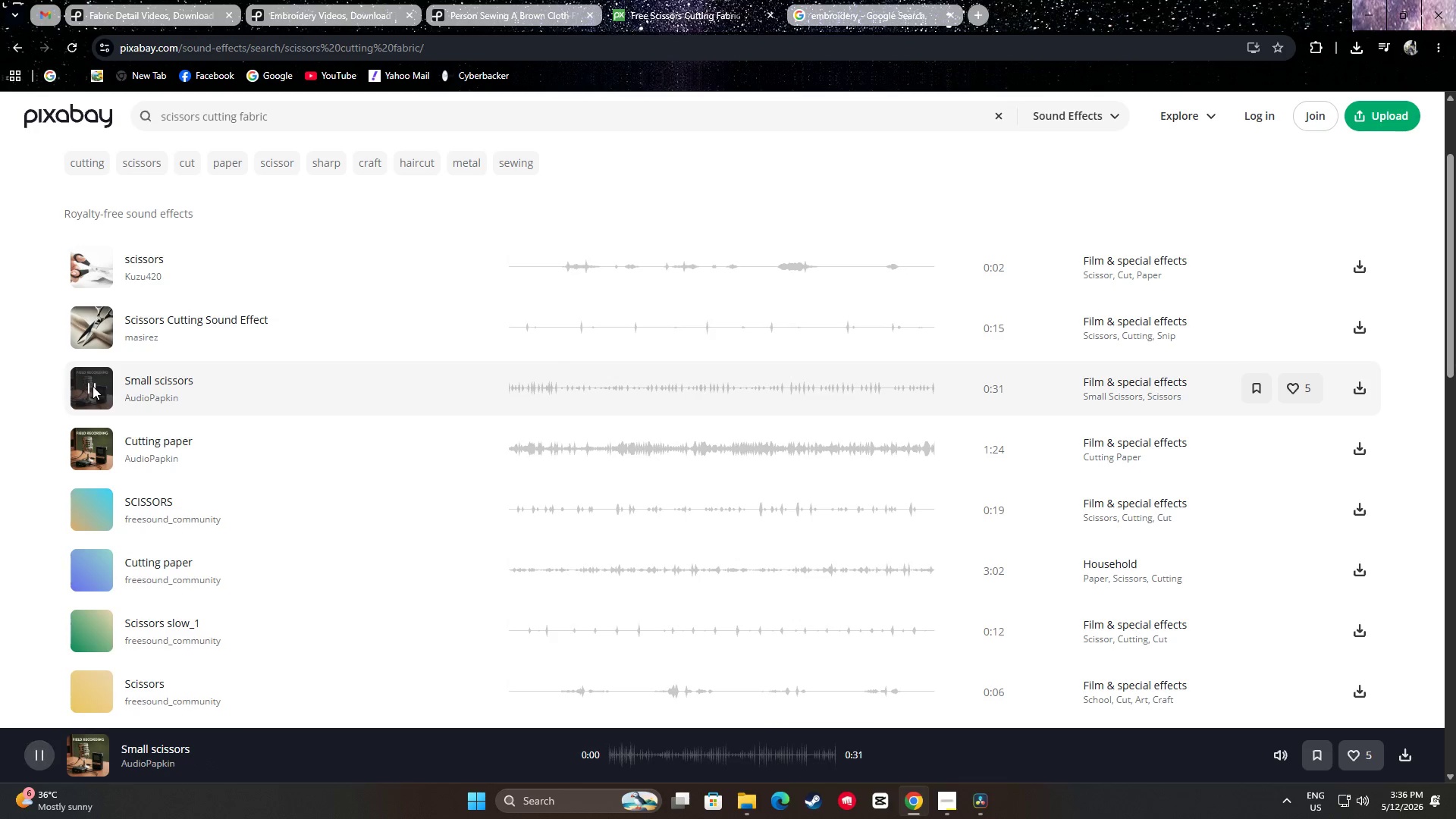 
left_click([93, 386])
 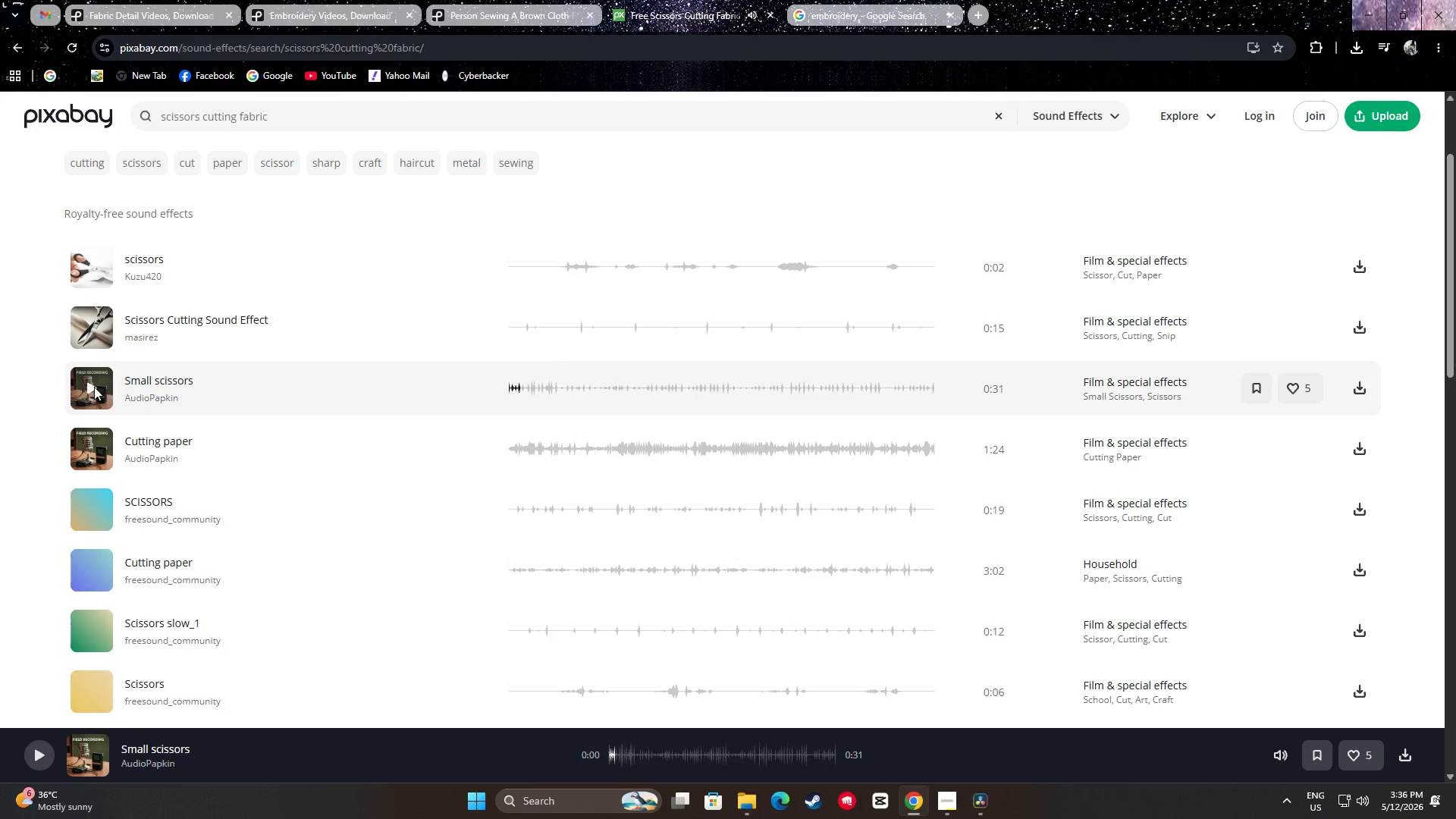 
left_click([88, 403])
 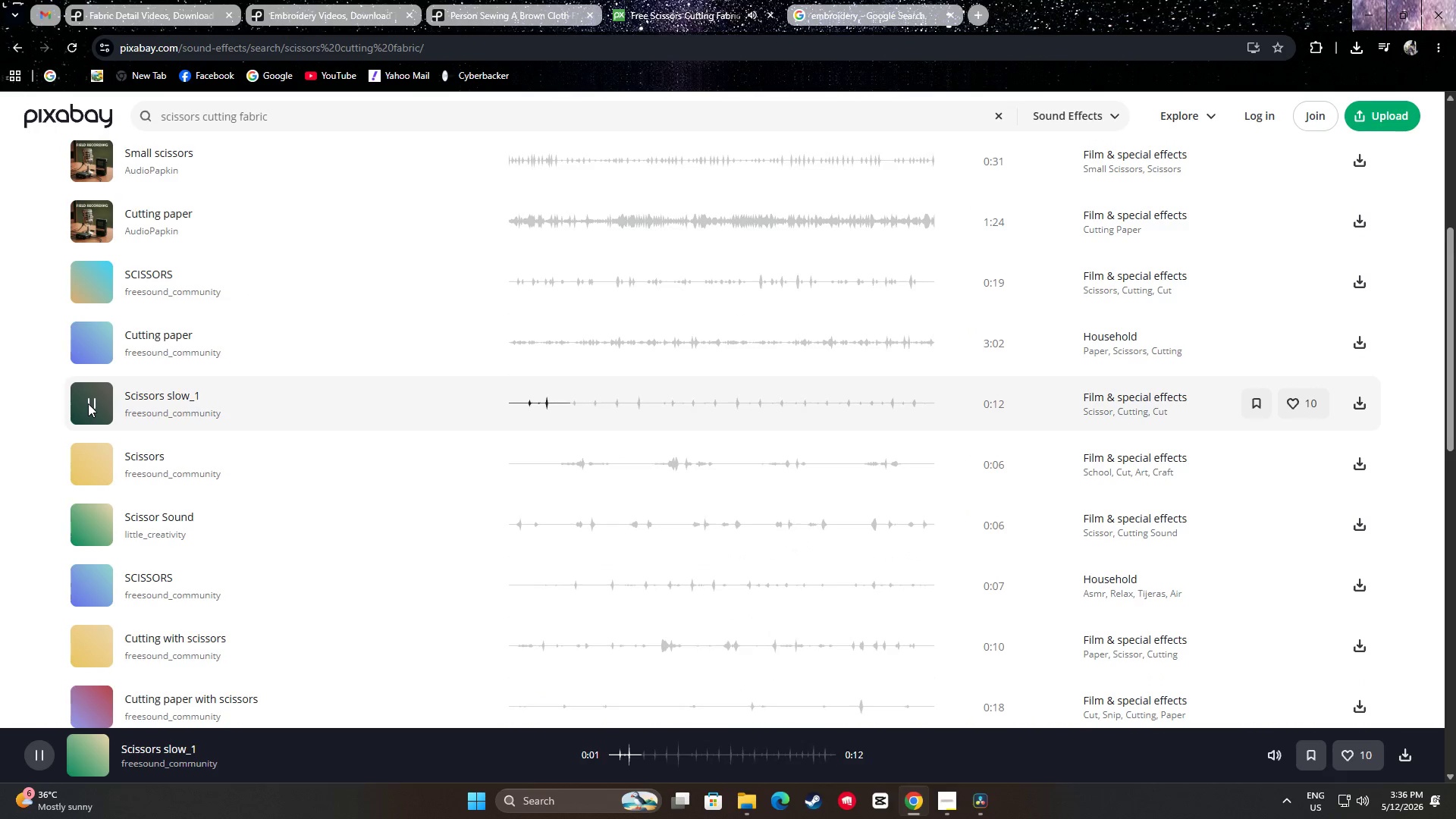 
scroll: coordinate [93, 391], scroll_direction: down, amount: 3.0
 